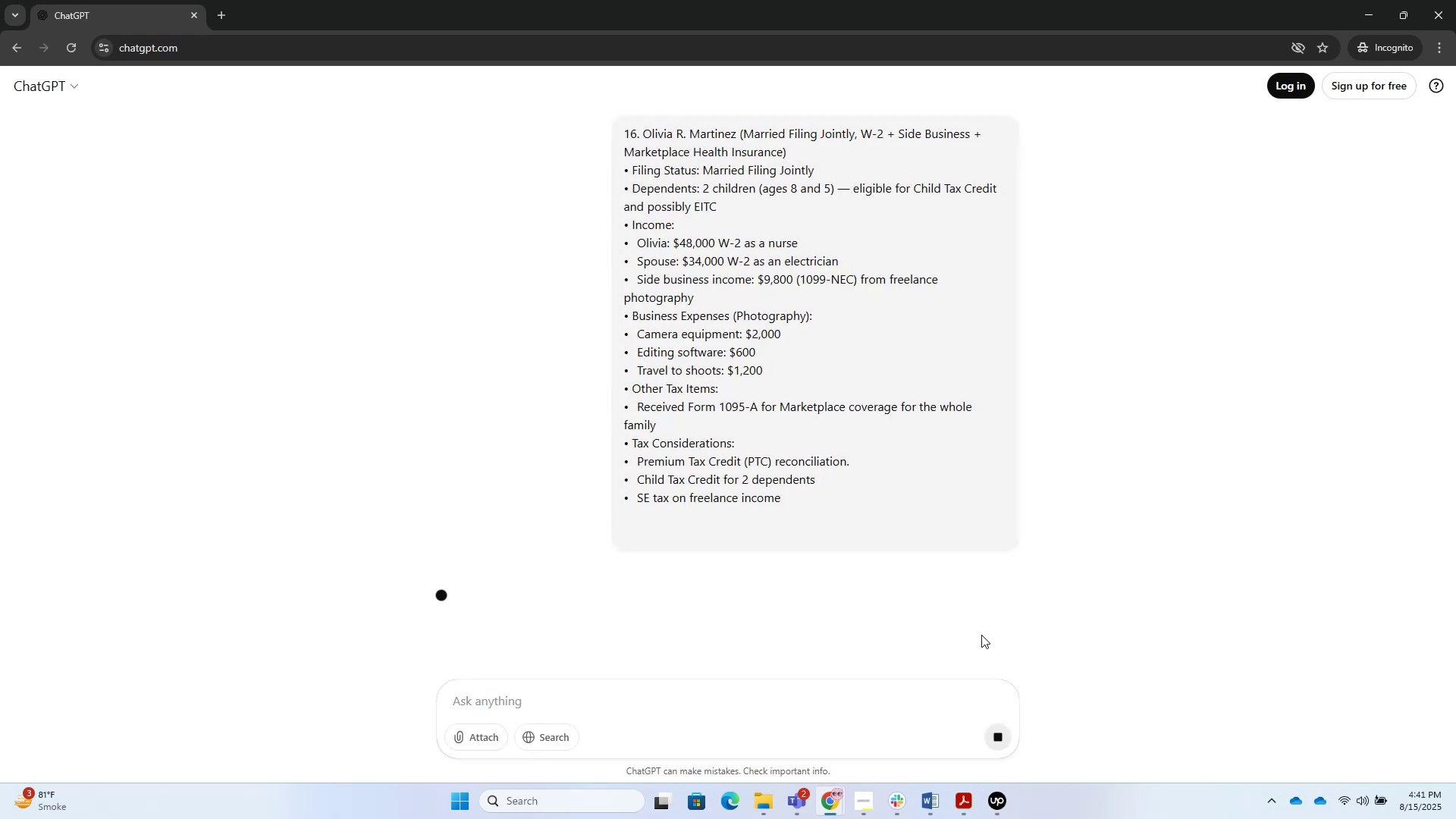 
key(Alt+Tab)
 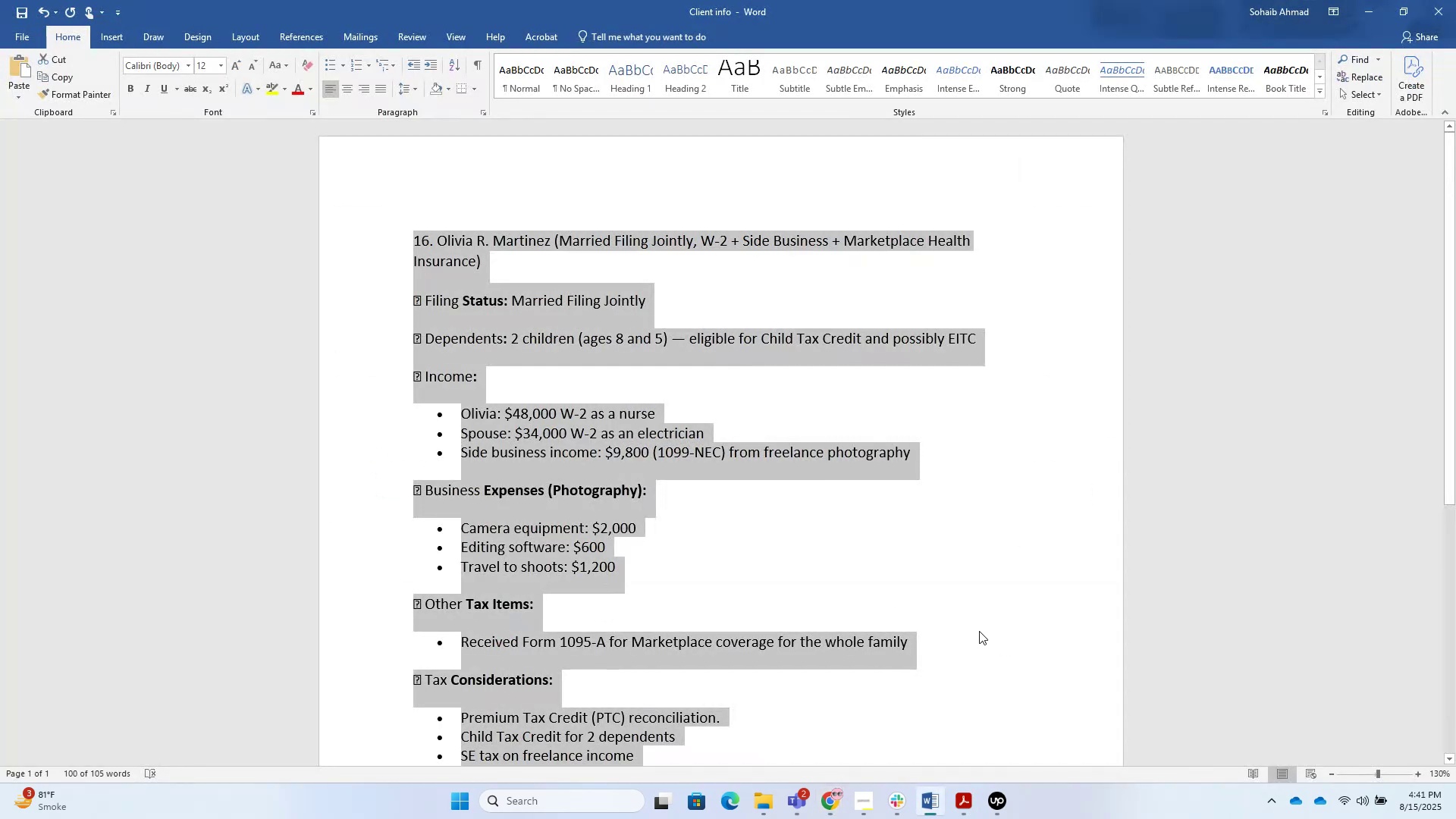 
left_click([956, 567])
 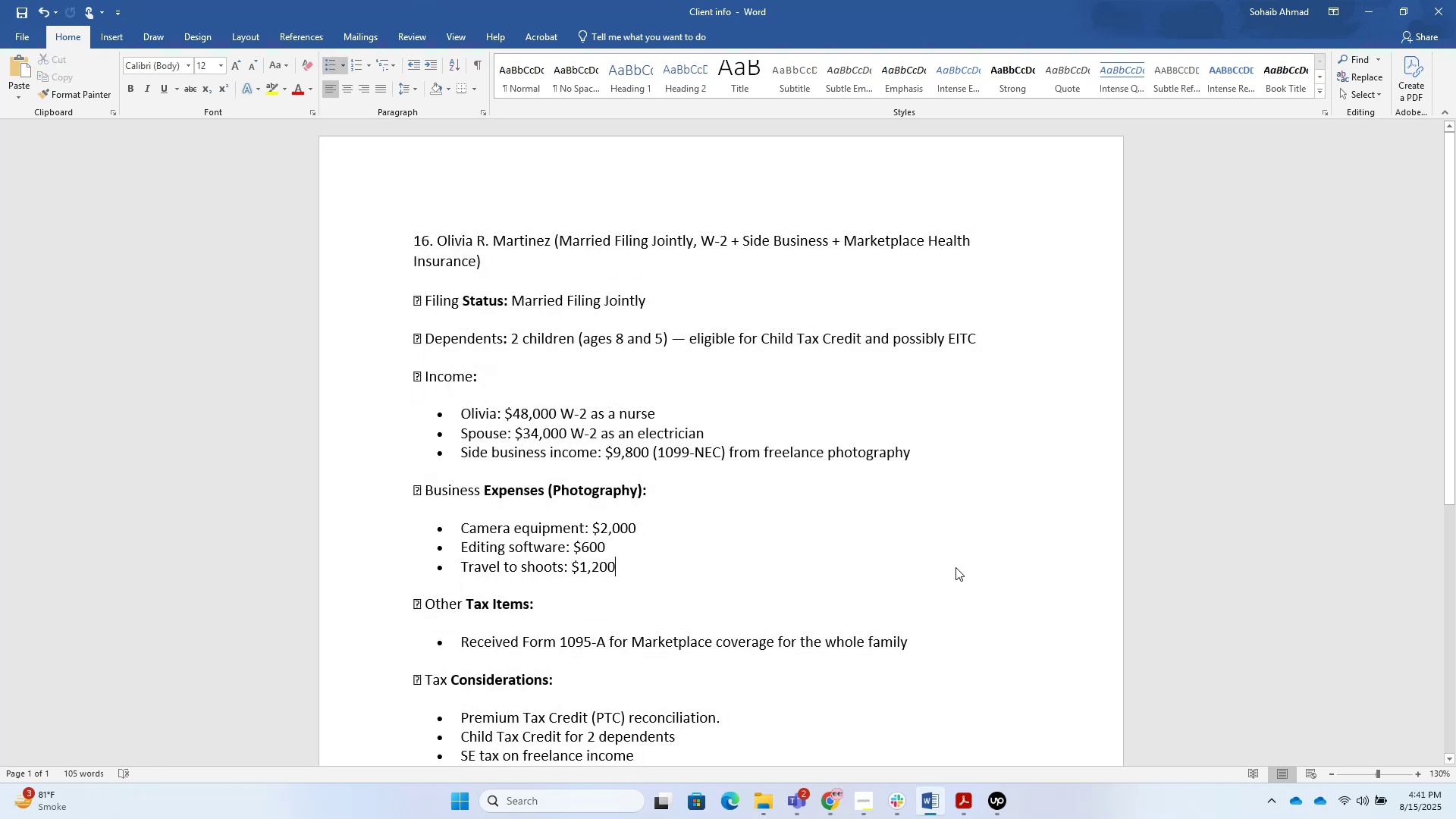 
key(Control+S)
 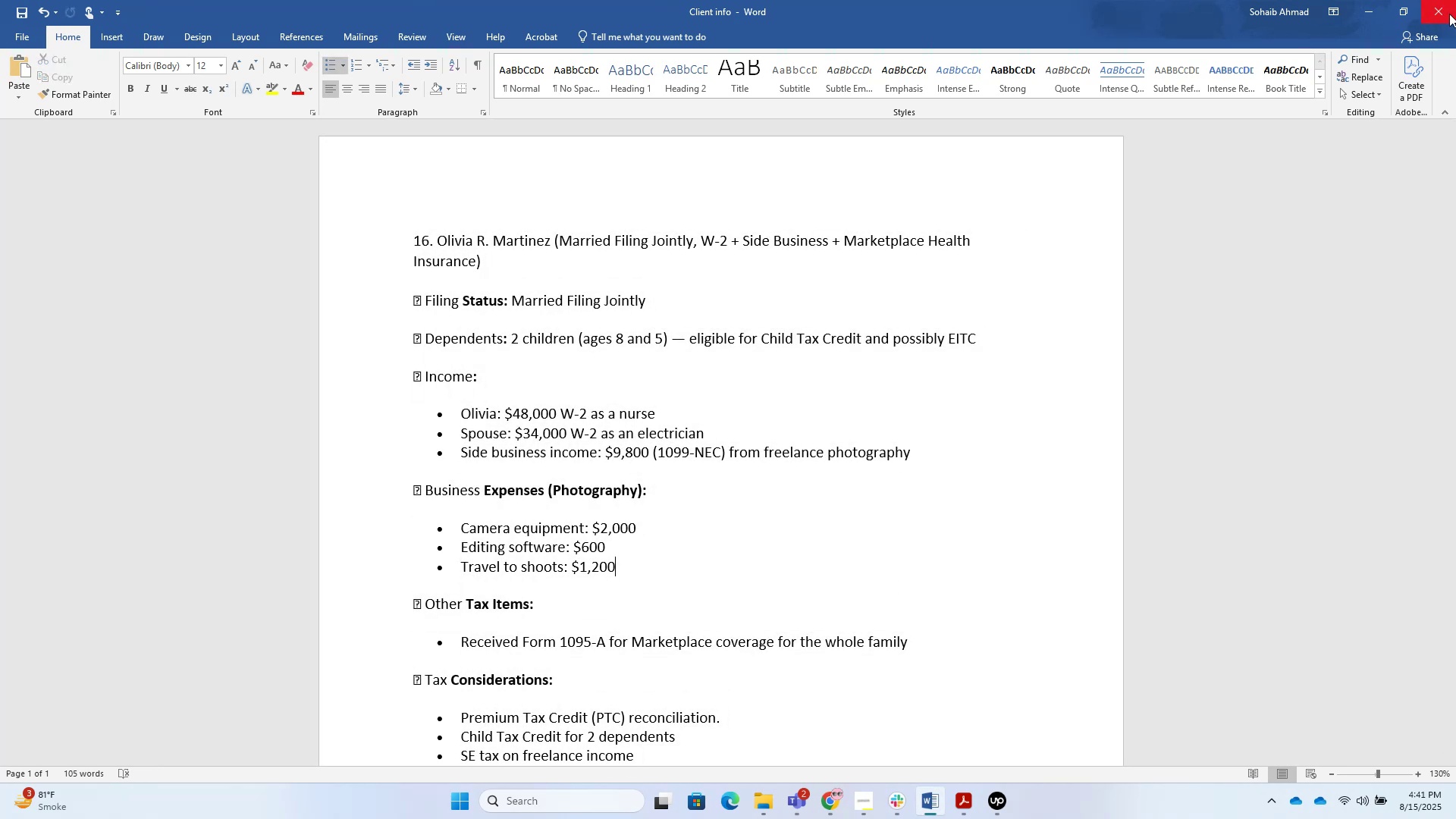 
wait(6.92)
 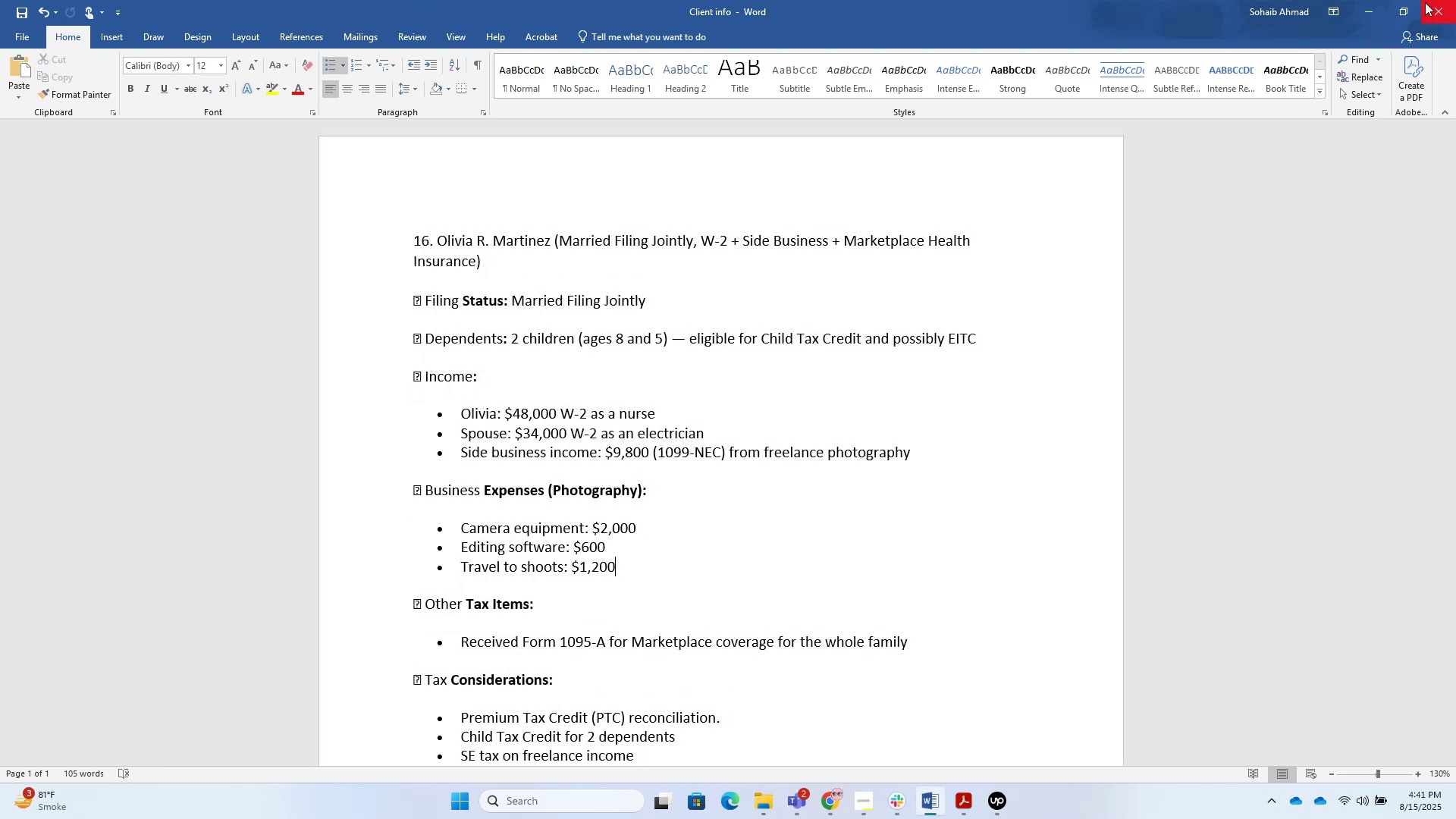 
left_click([1449, 14])
 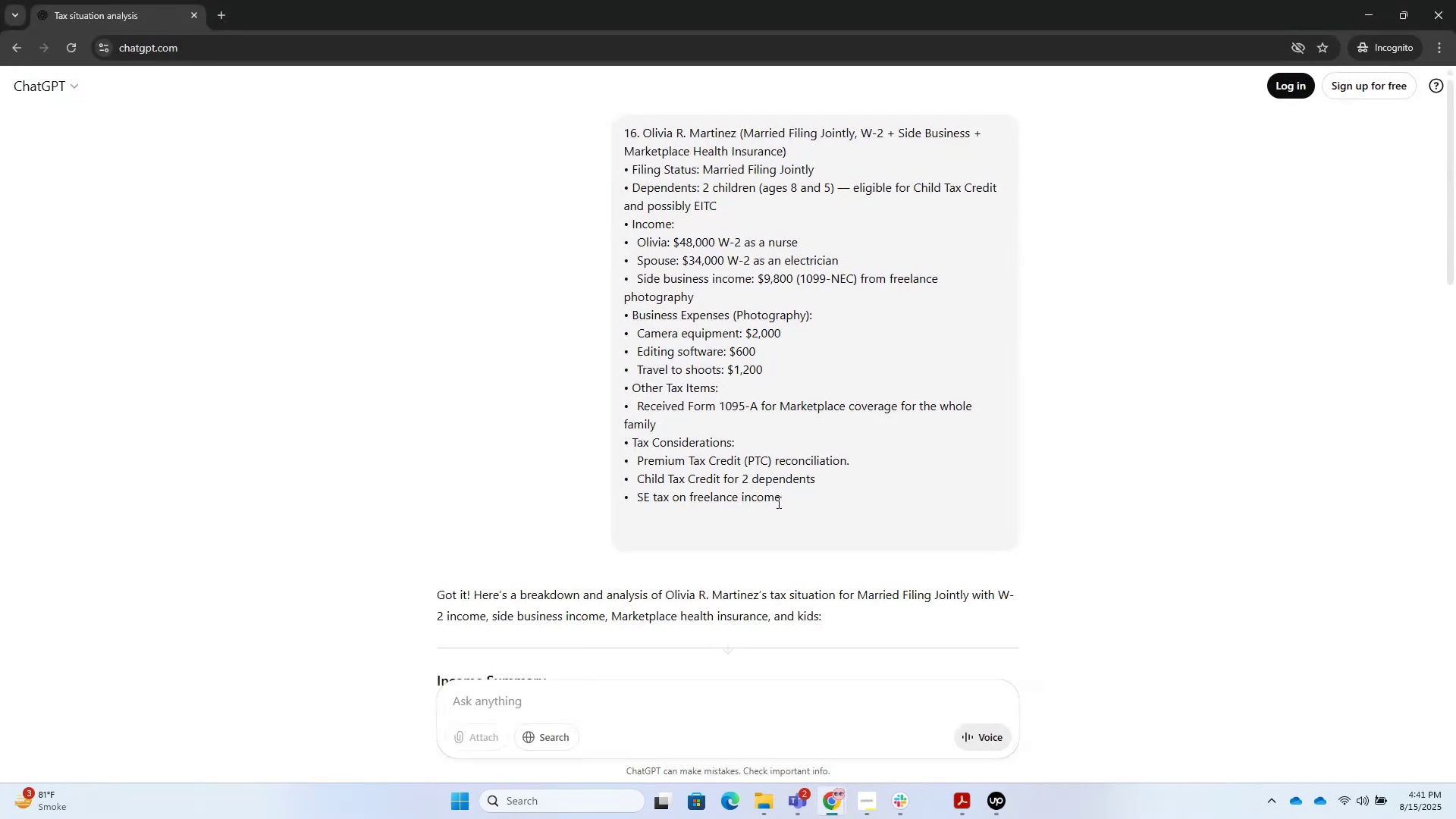 
scroll: coordinate [712, 476], scroll_direction: down, amount: 14.0
 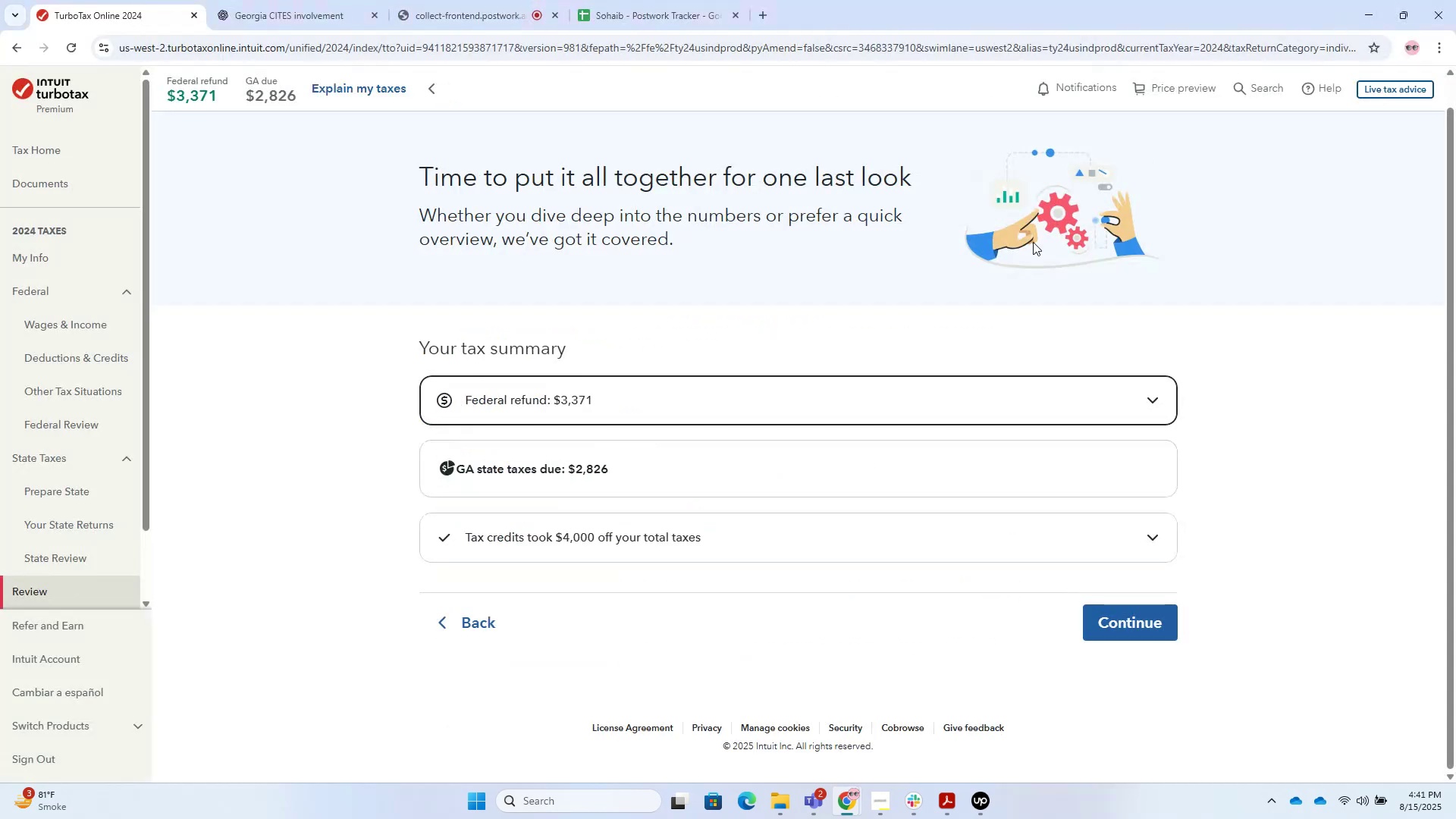 
key(Alt+Tab)
 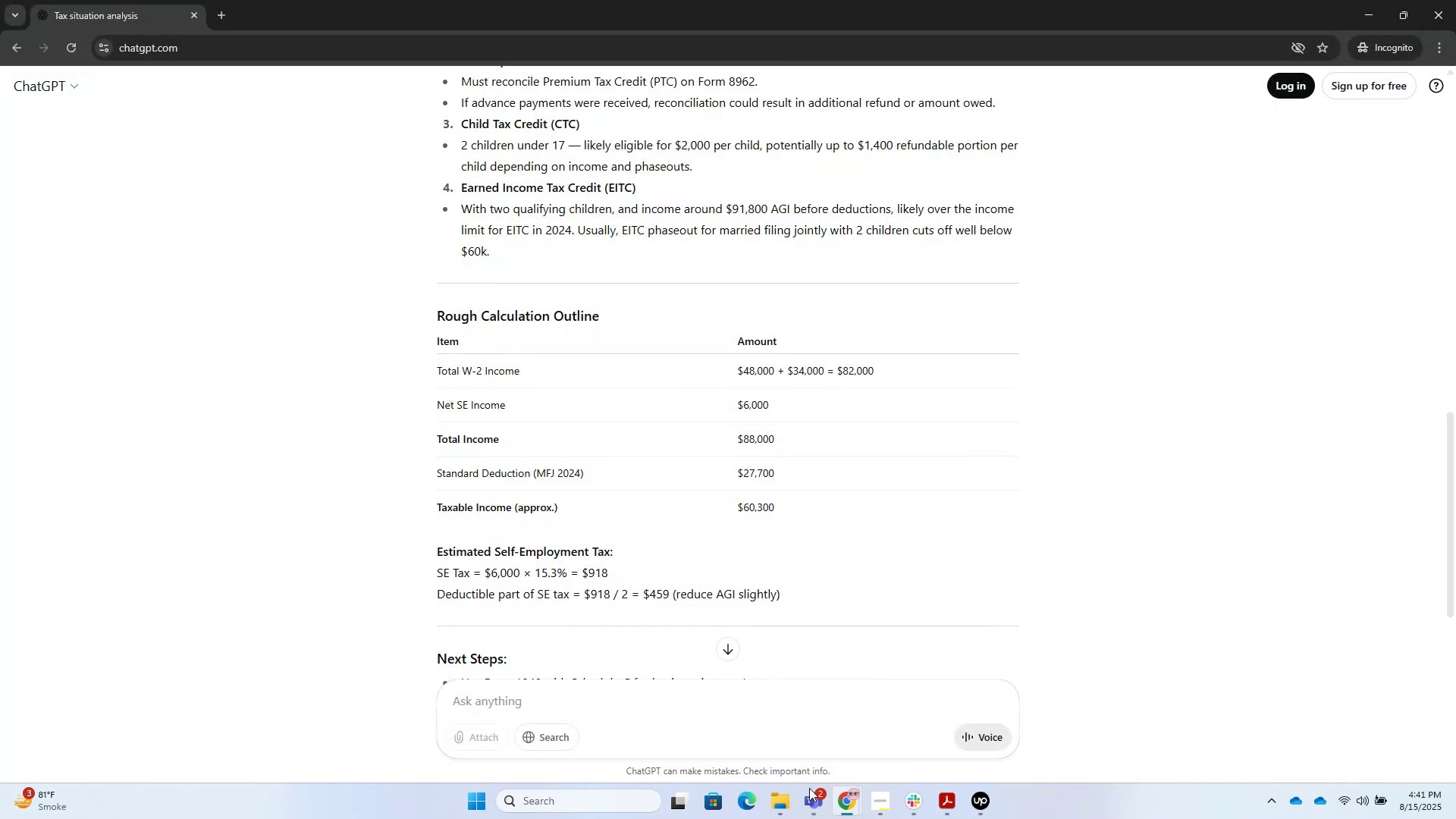 
left_click([784, 805])
 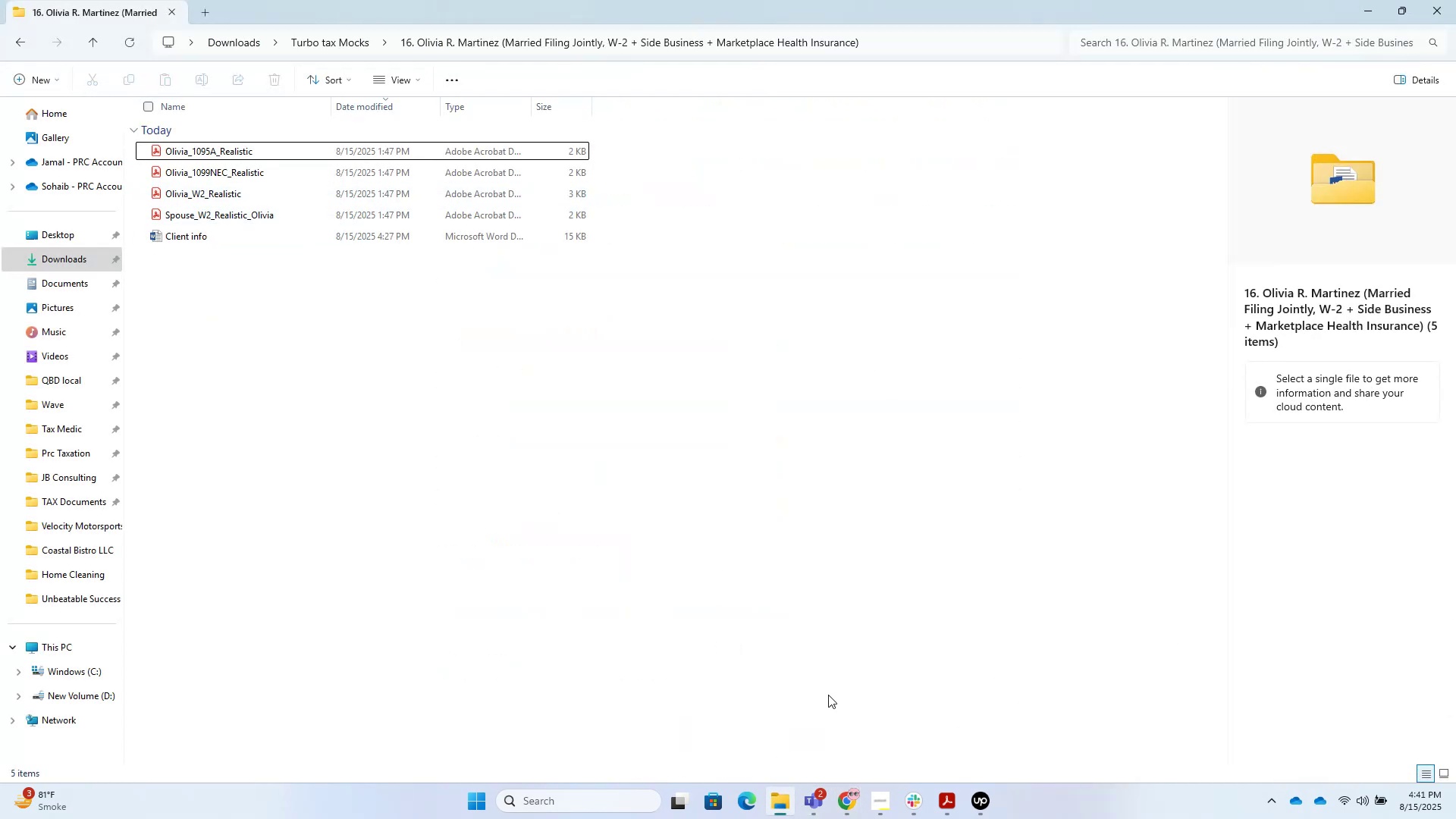 
left_click([942, 802])
 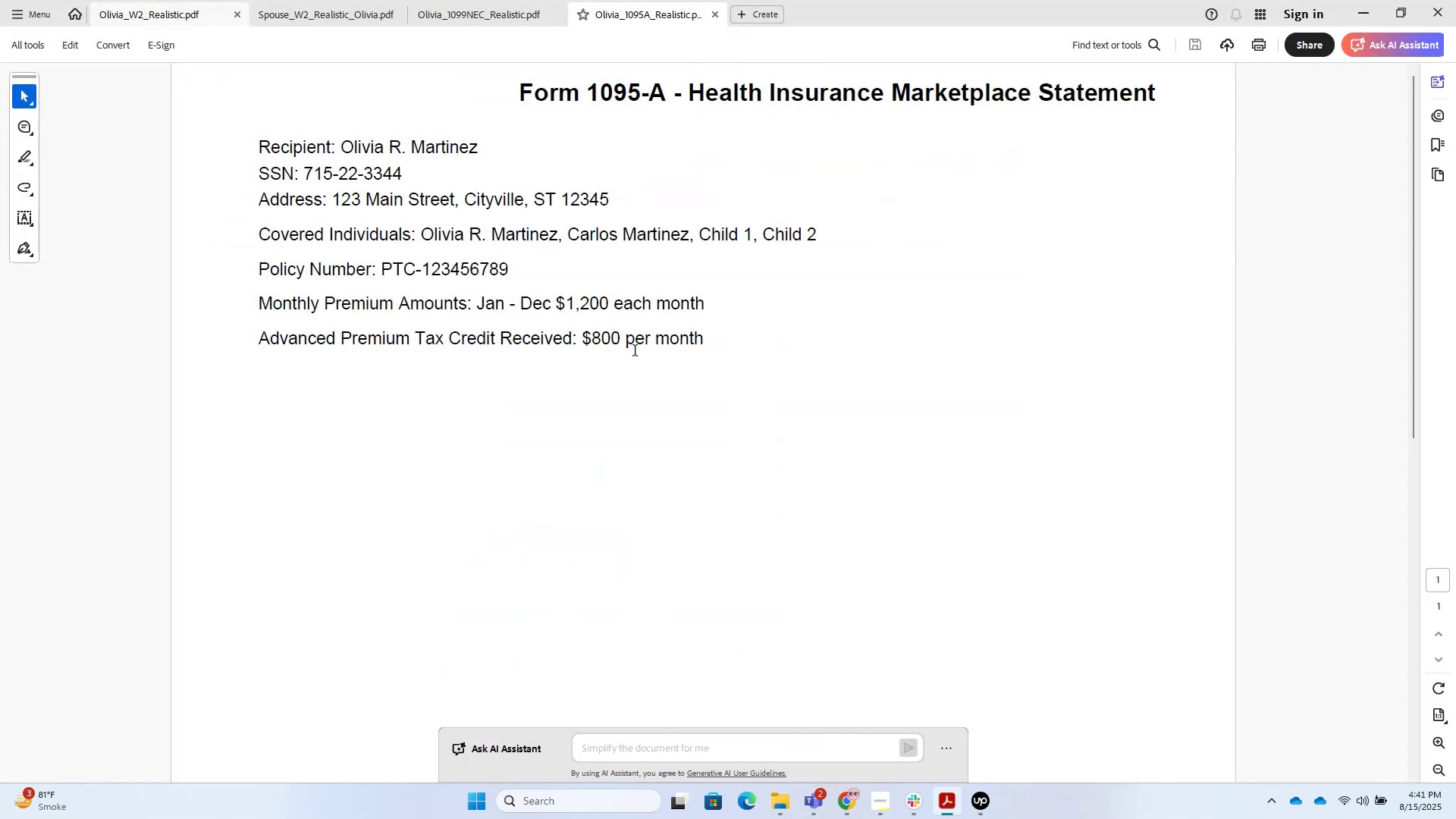 
left_click_drag(start_coordinate=[758, 348], to_coordinate=[674, 324])
 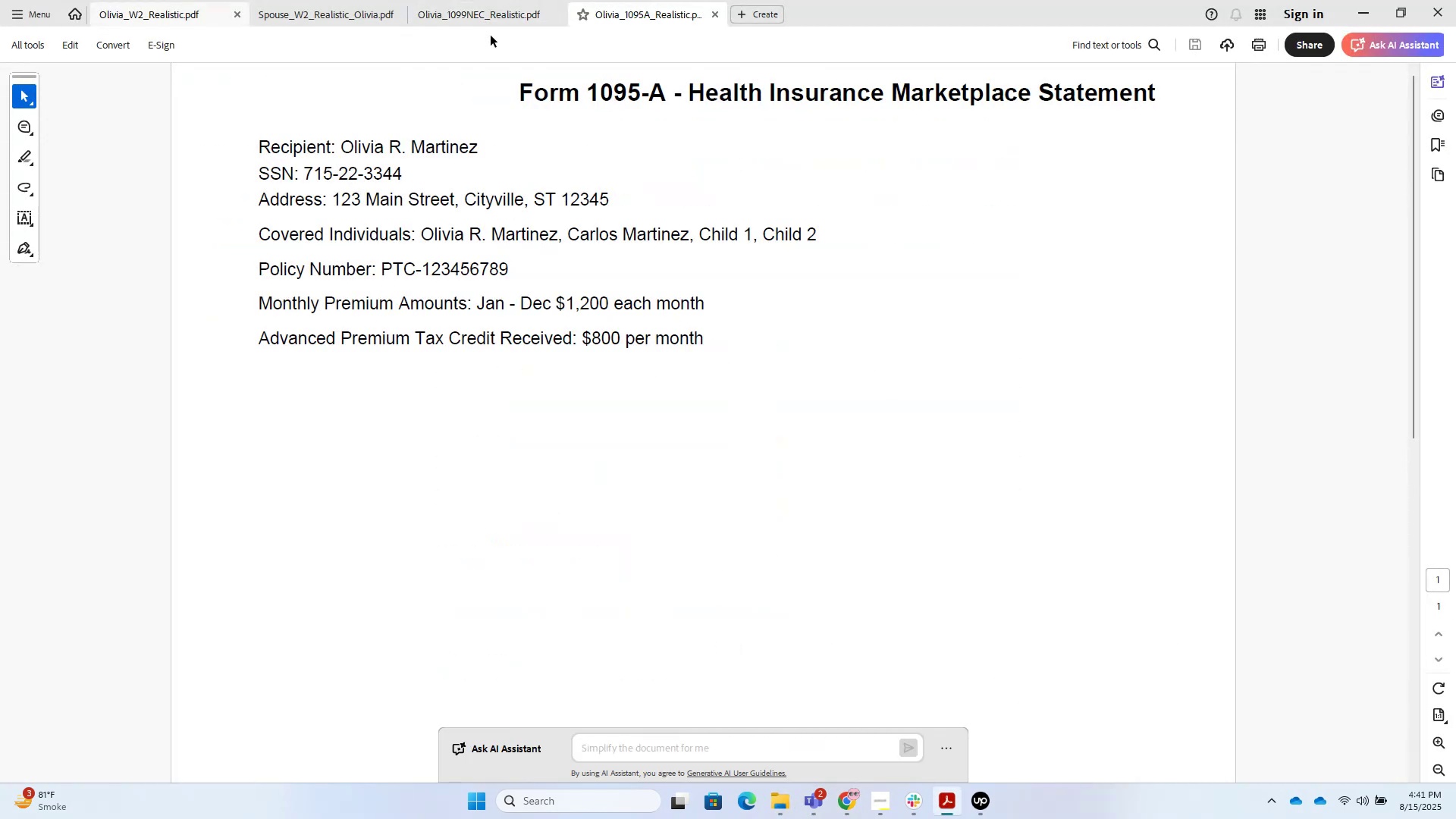 
left_click_drag(start_coordinate=[527, 88], to_coordinate=[755, 406])
 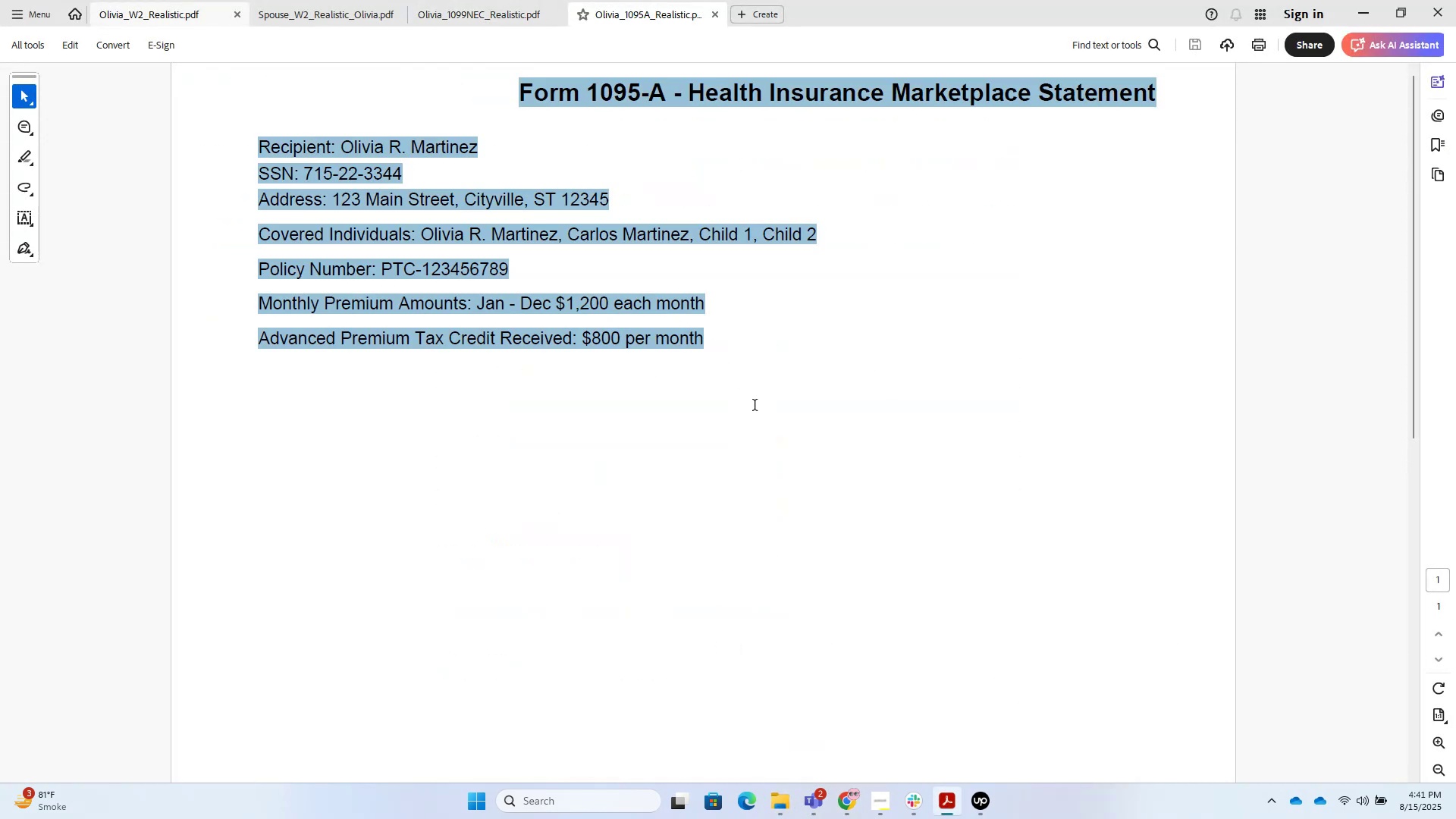 
key(Control+C)
 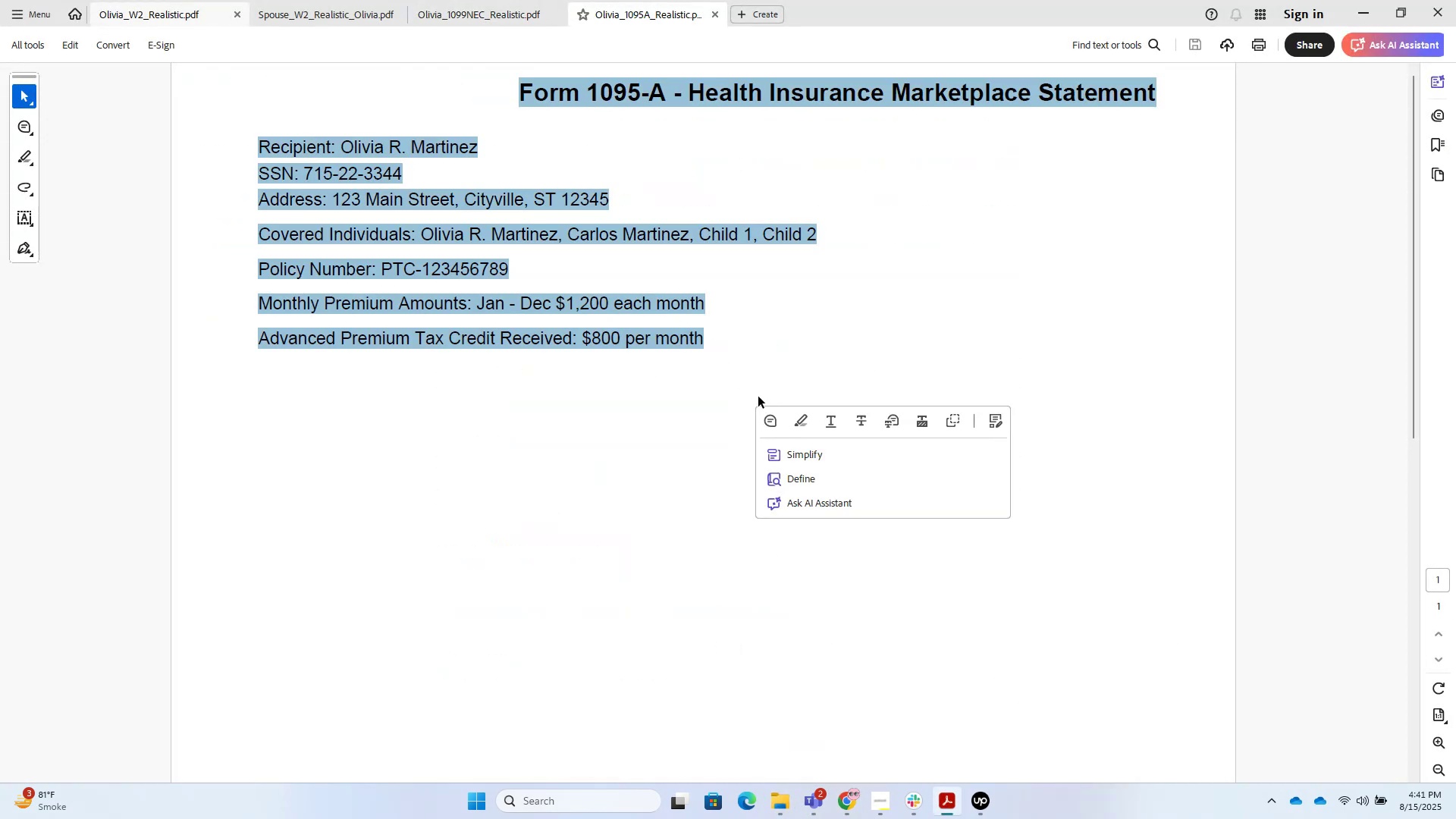 
hold_key(key=Tab, duration=0.34)
 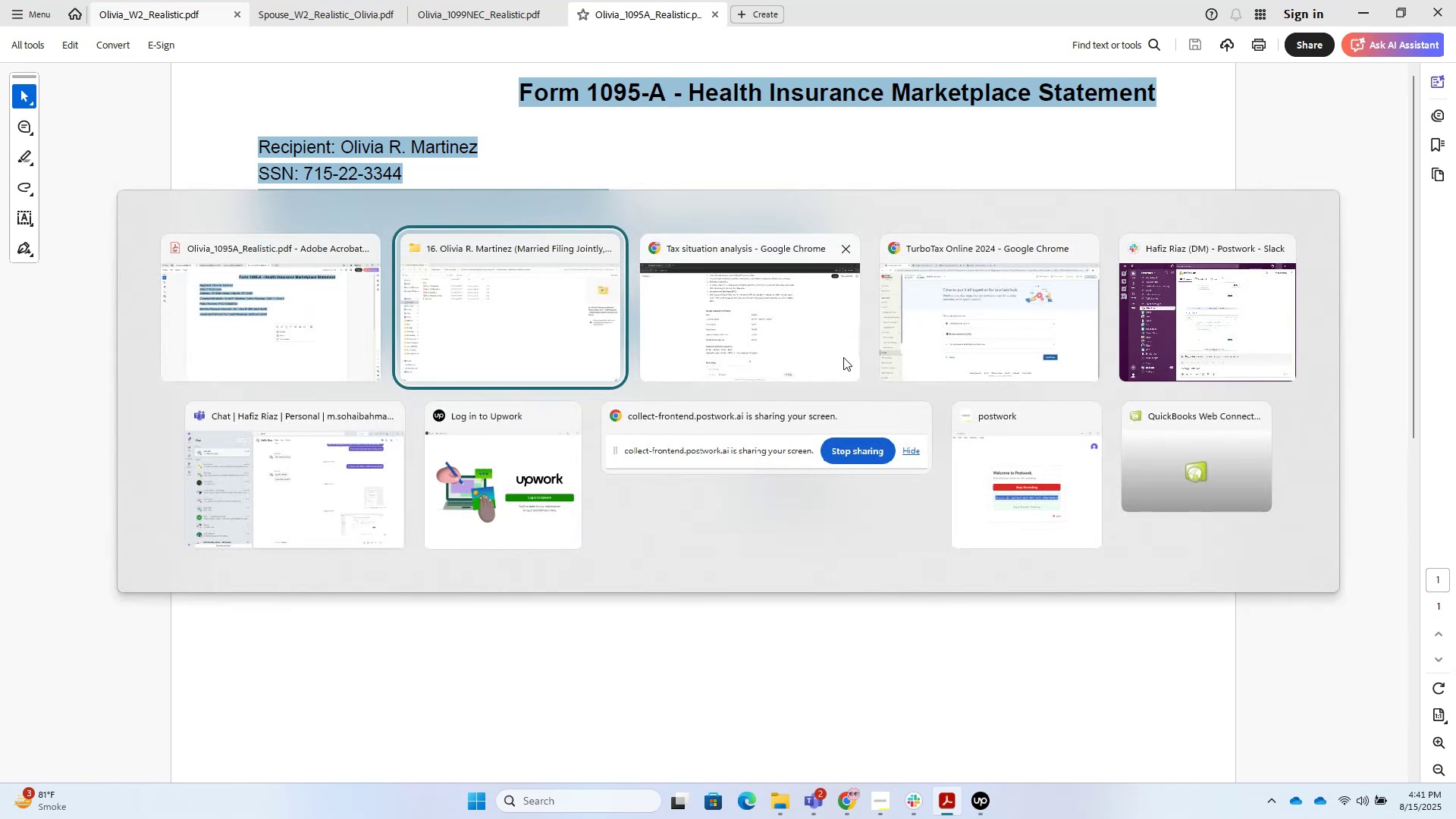 
key(Alt+Tab)
 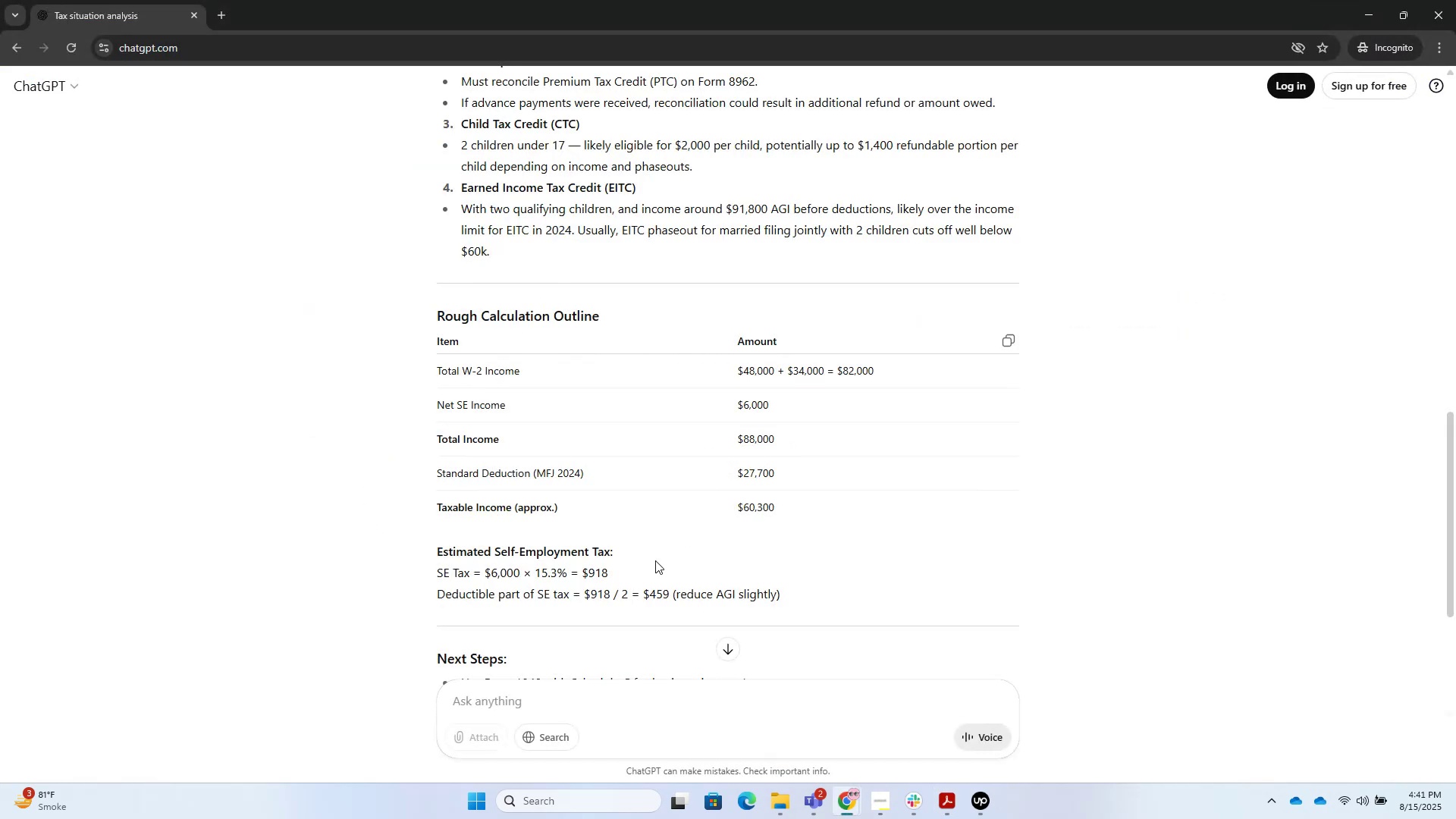 
left_click([629, 719])
 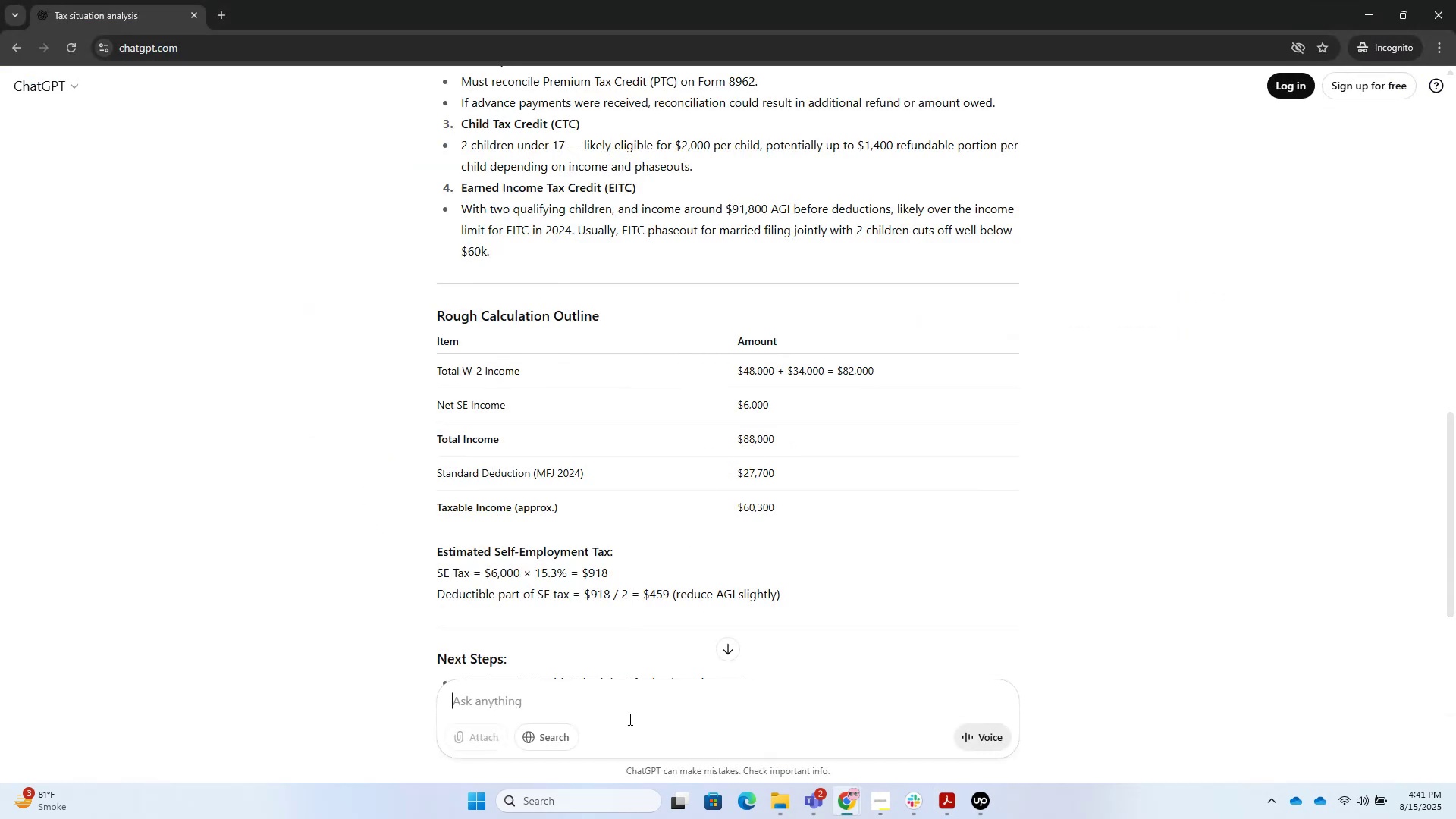 
key(Control+V)
 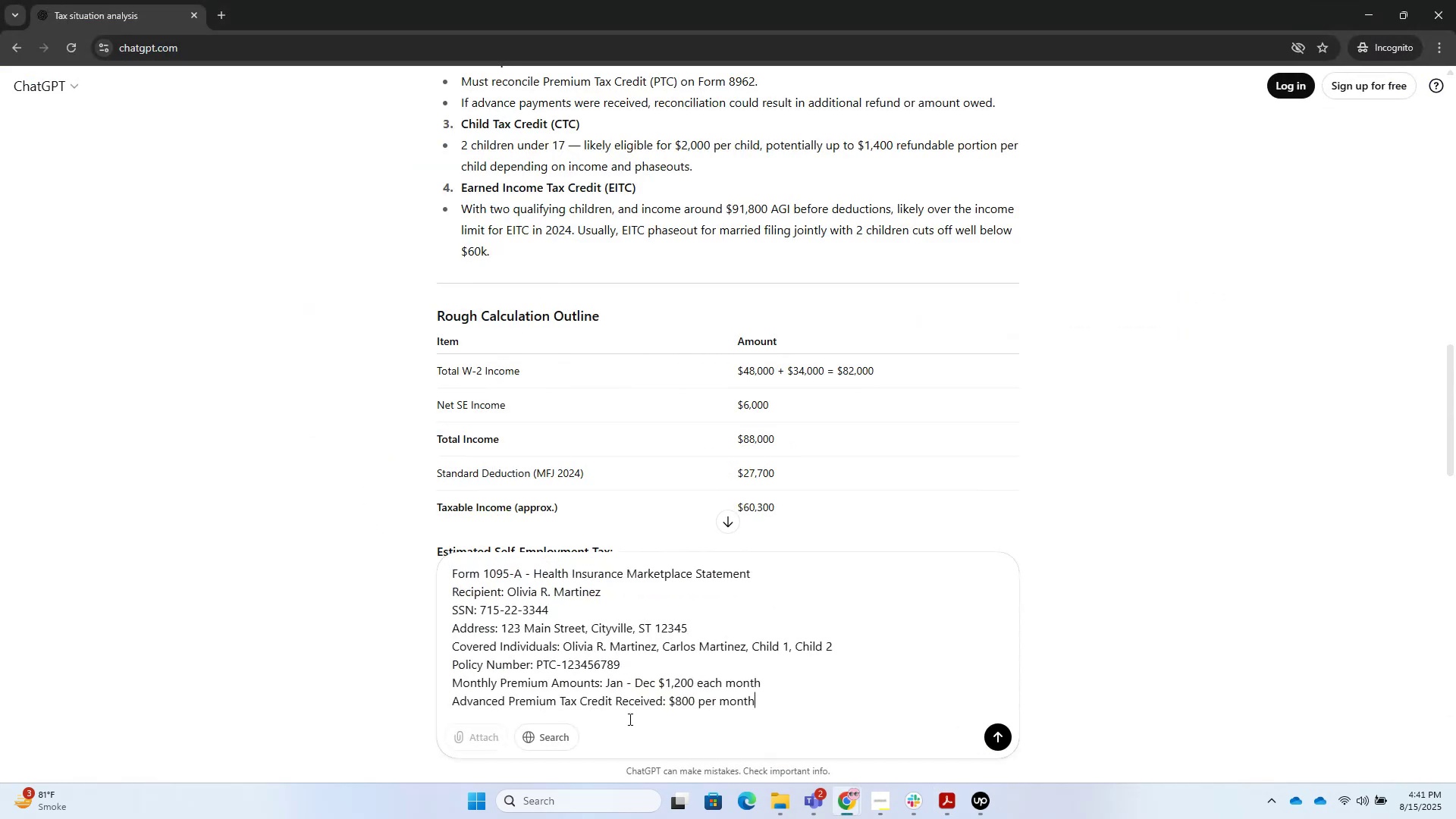 
key(Shift+Enter)
 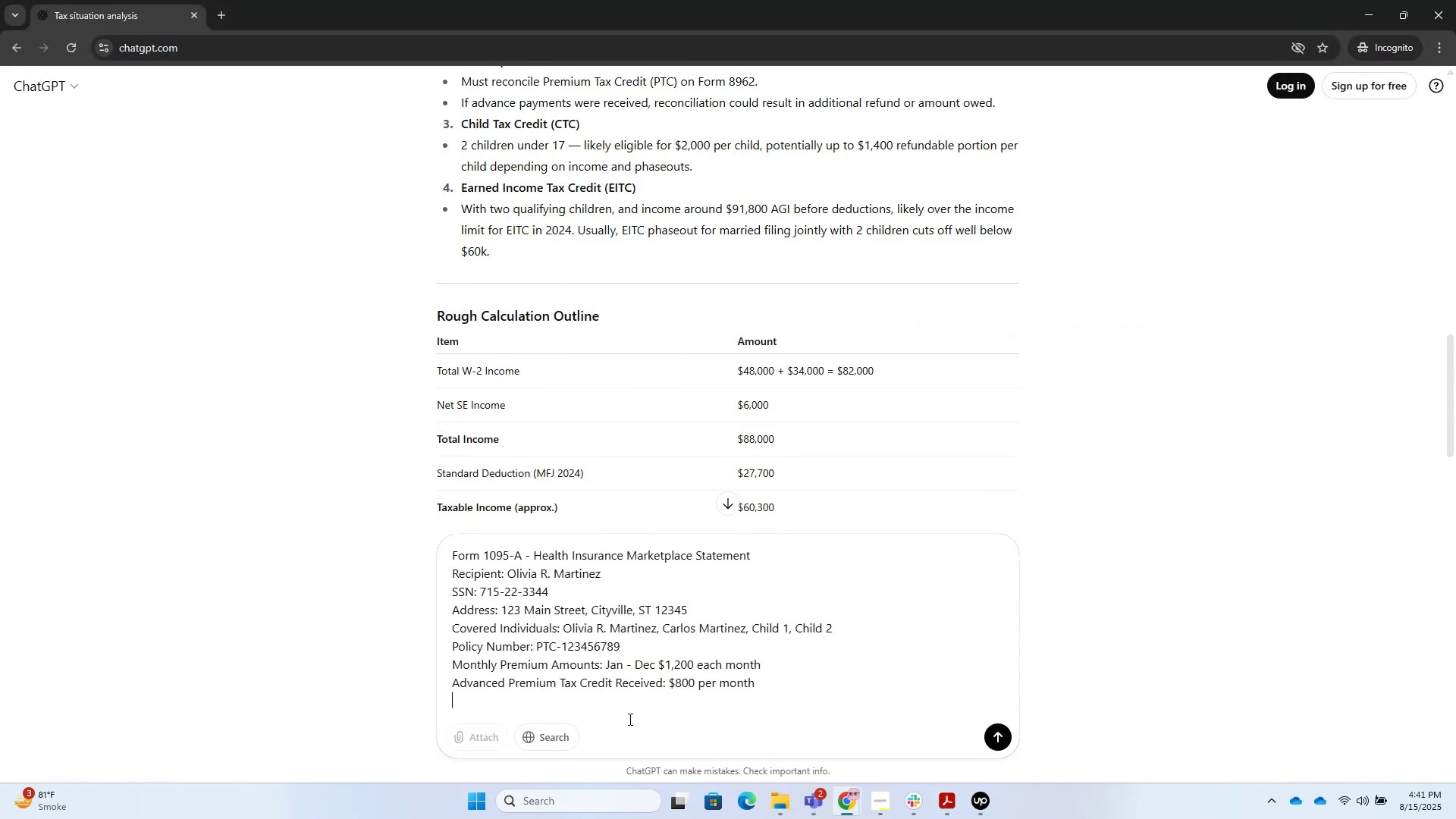 
key(Shift+Enter)
 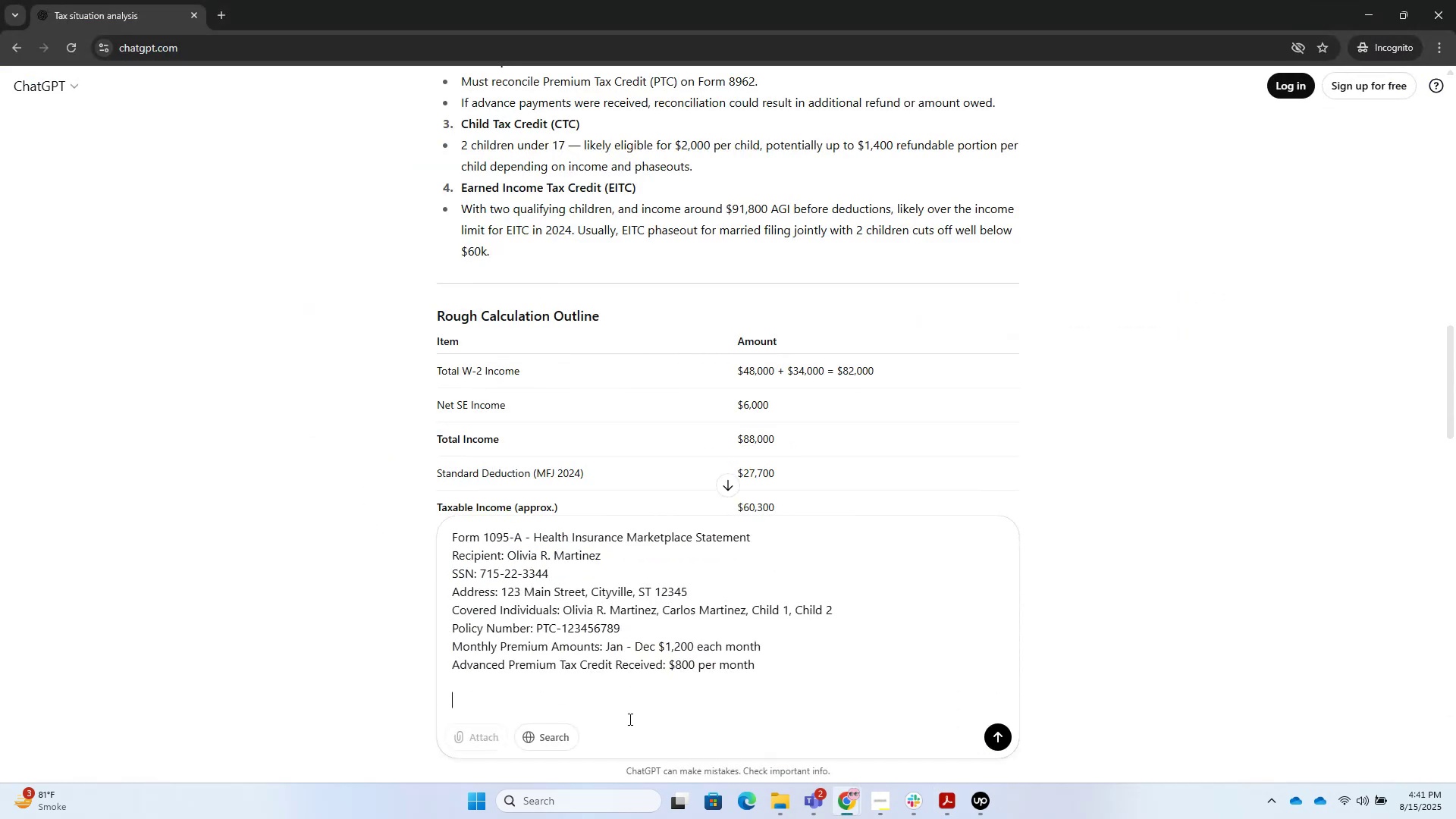 
key(Shift+Enter)
 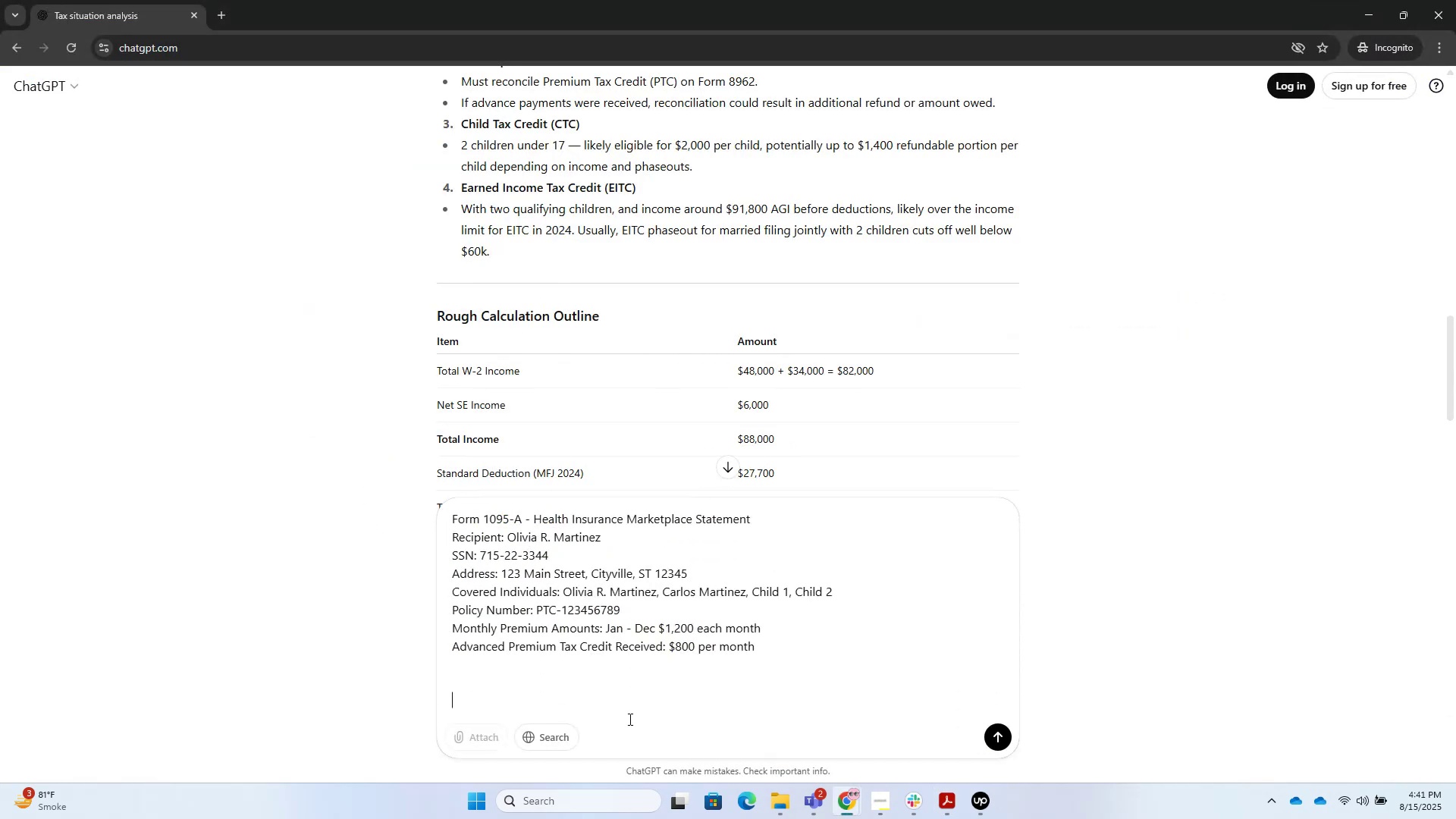 
key(Shift+Enter)
 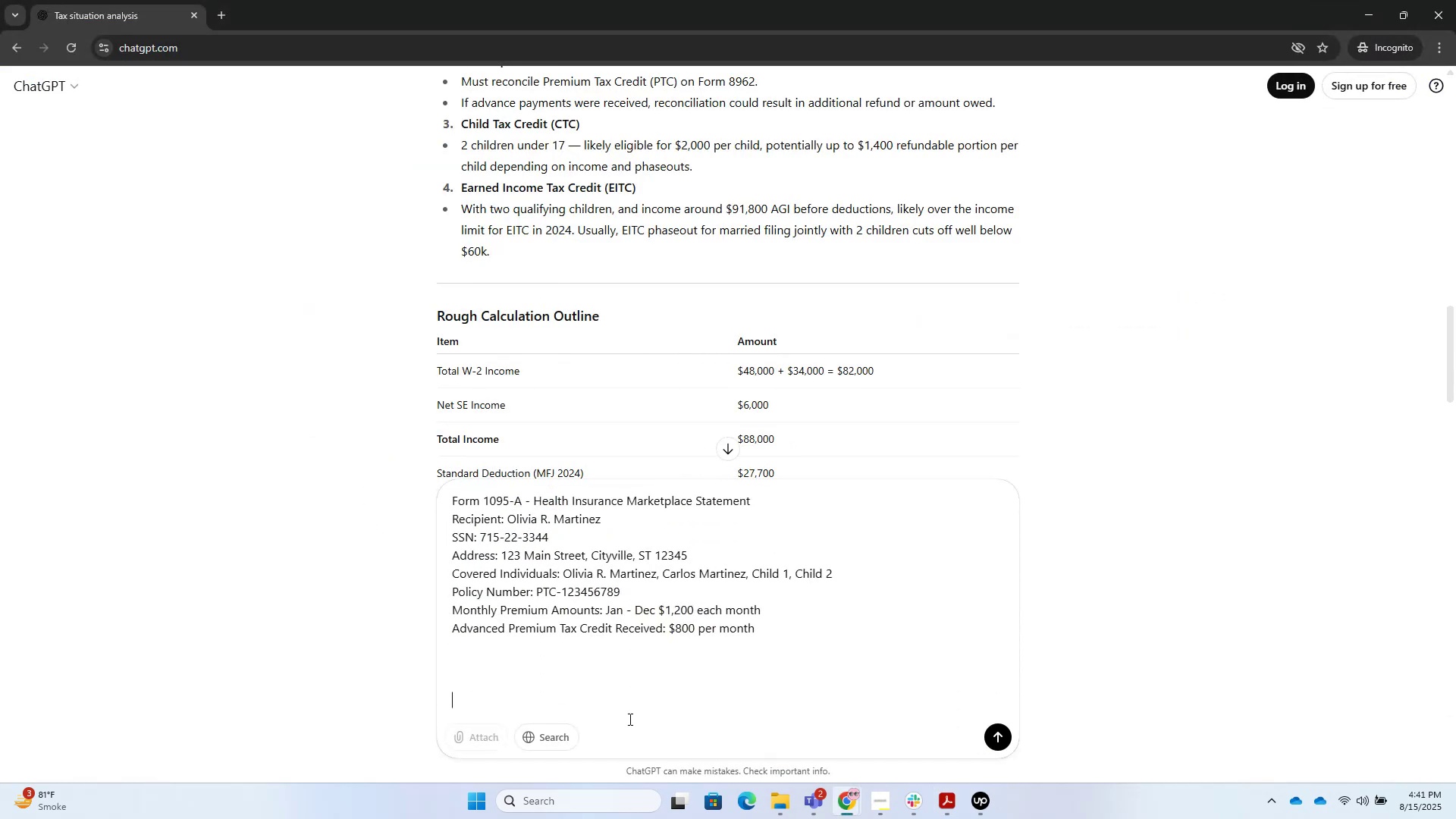 
key(Alt+Tab)
 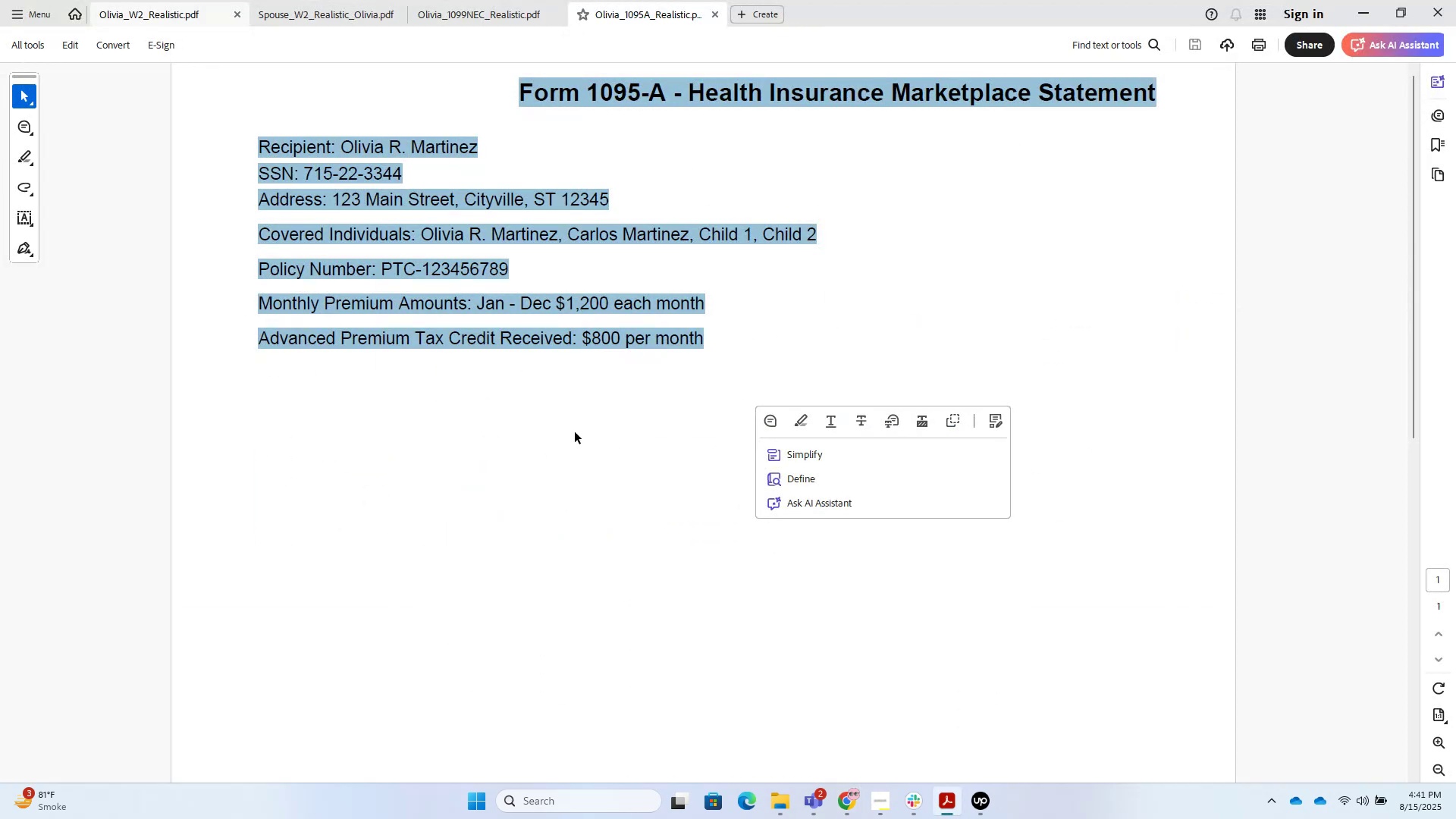 
left_click([482, 14])
 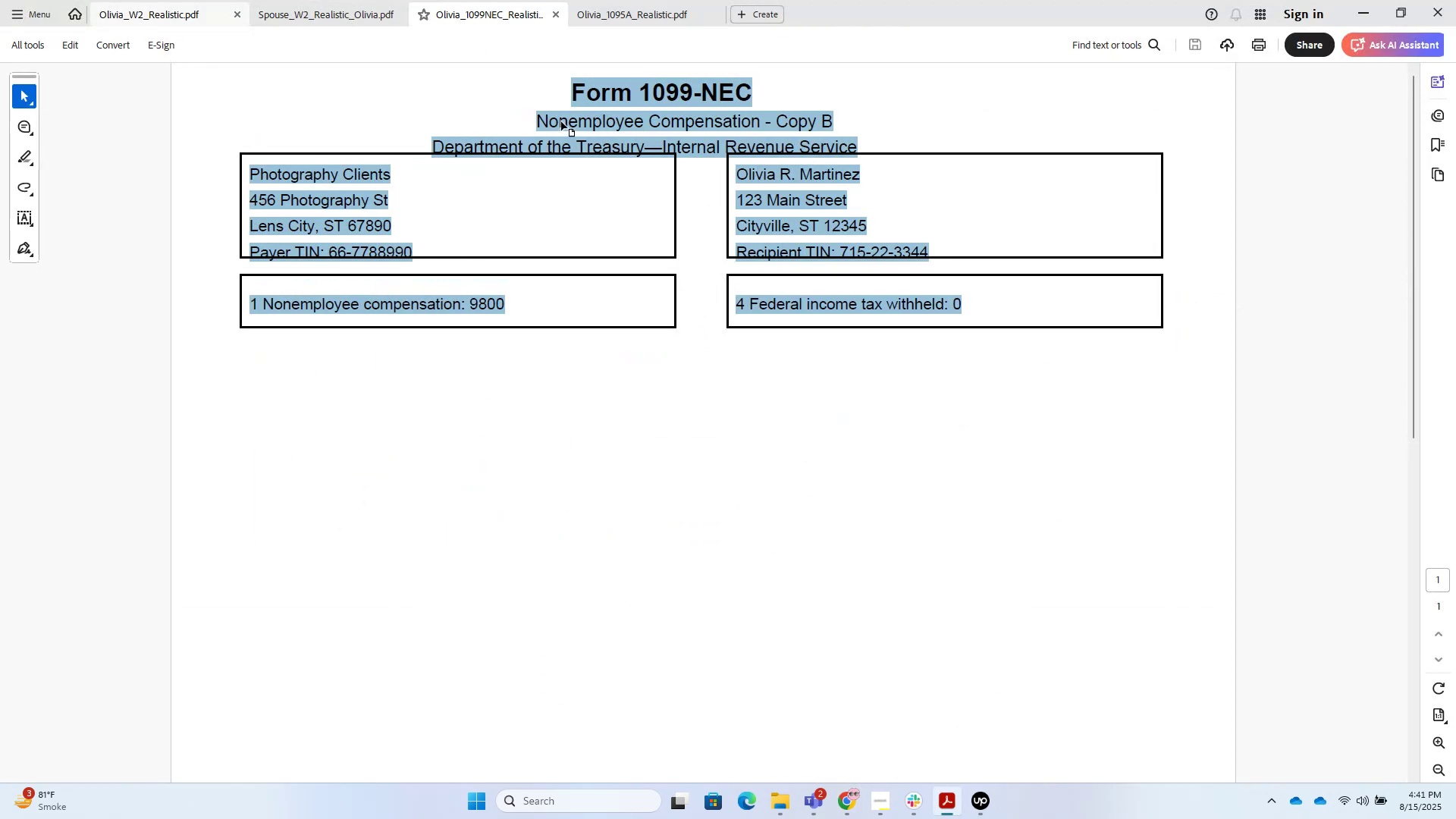 
key(Control+C)
 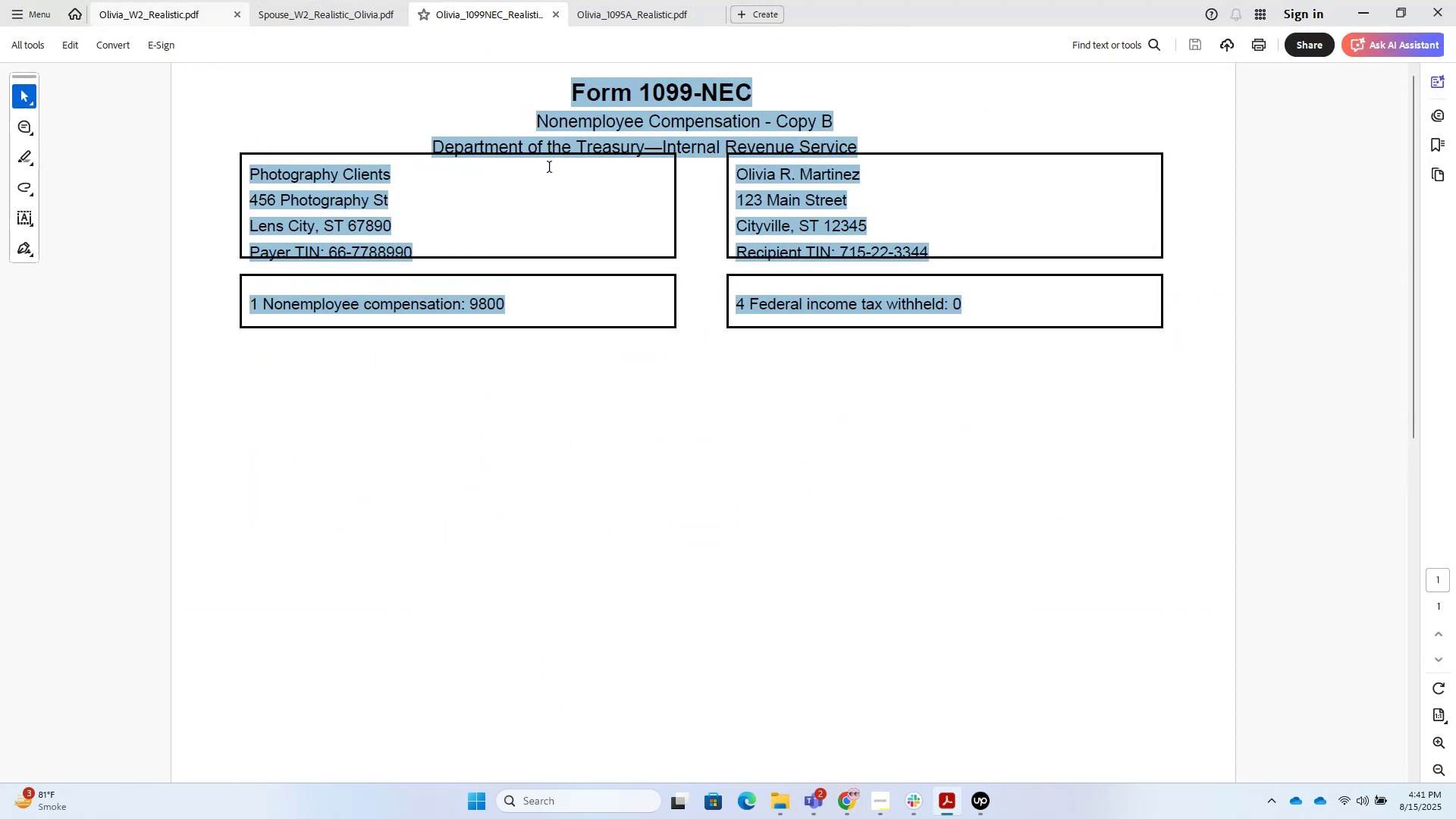 
key(Control+C)
 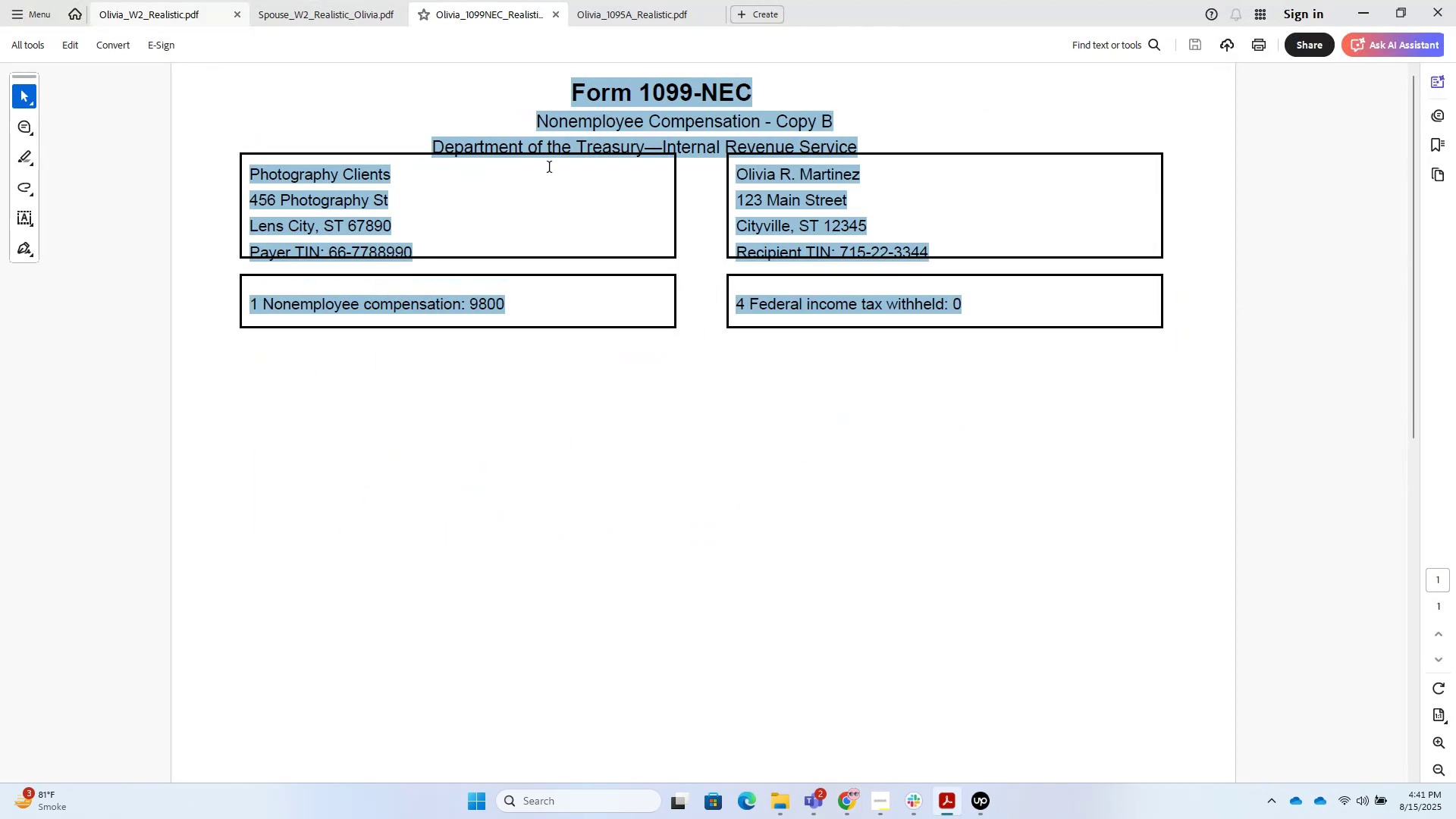 
key(Alt+Tab)
 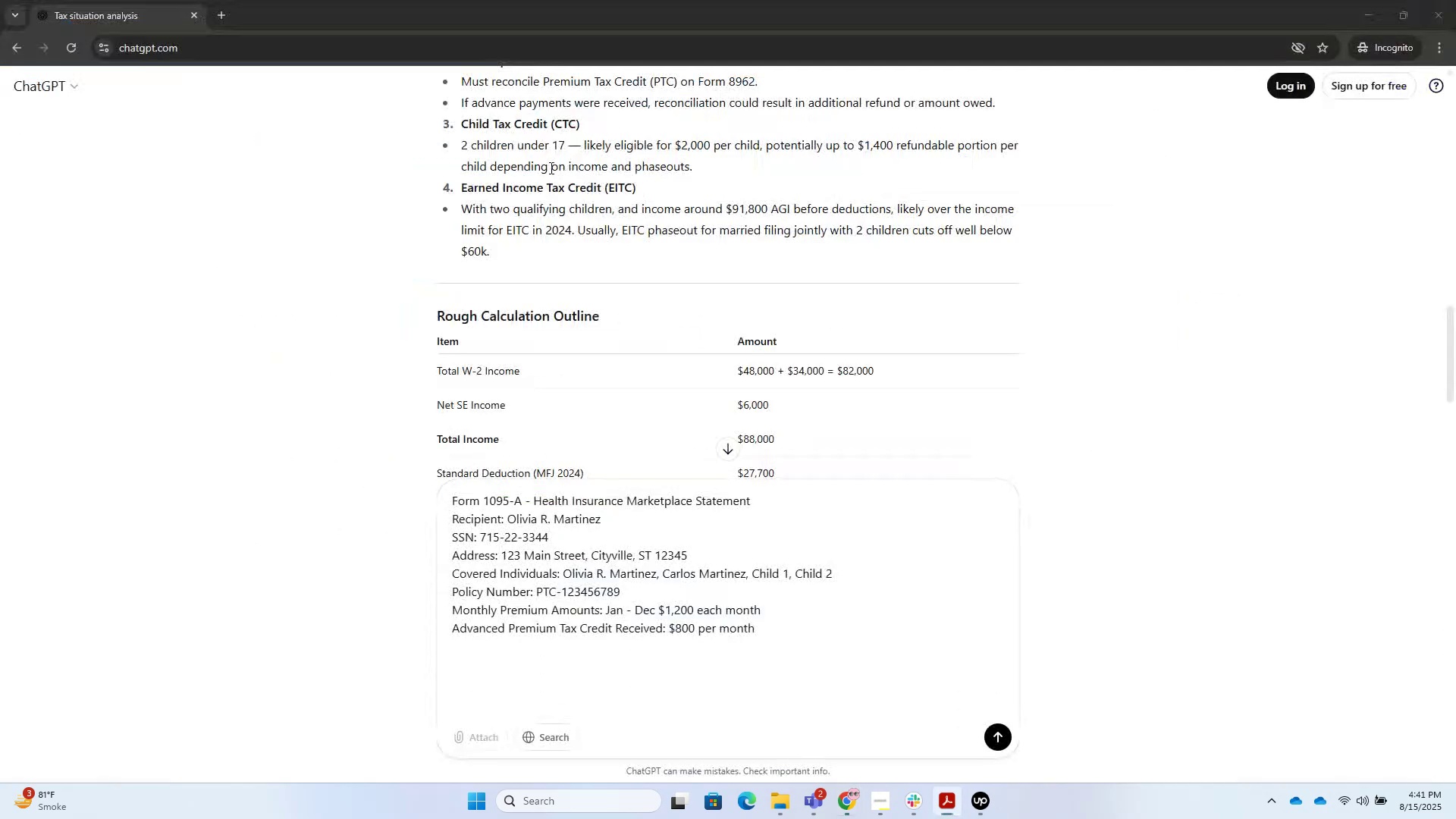 
key(Control+C)
 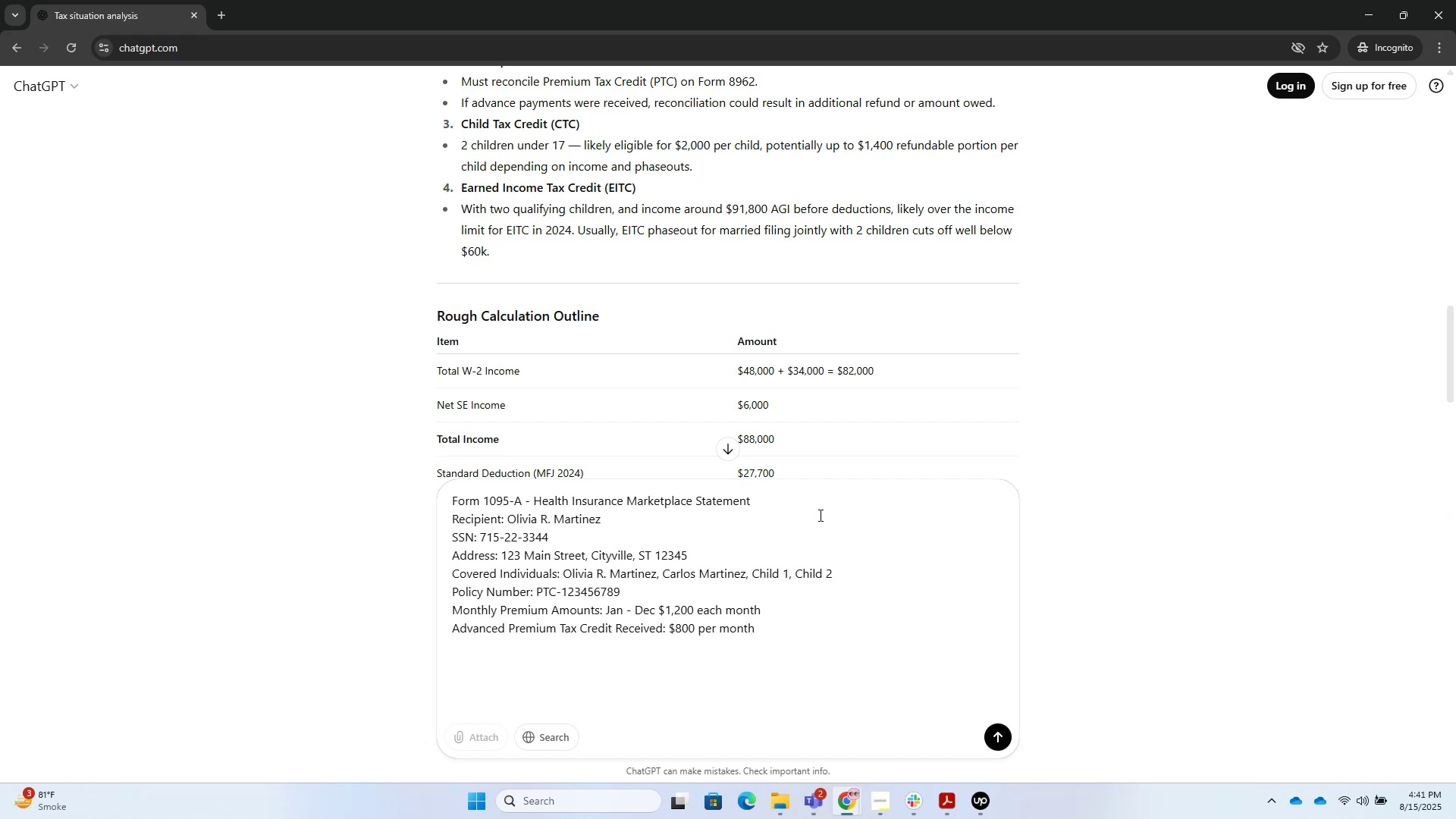 
key(Control+V)
 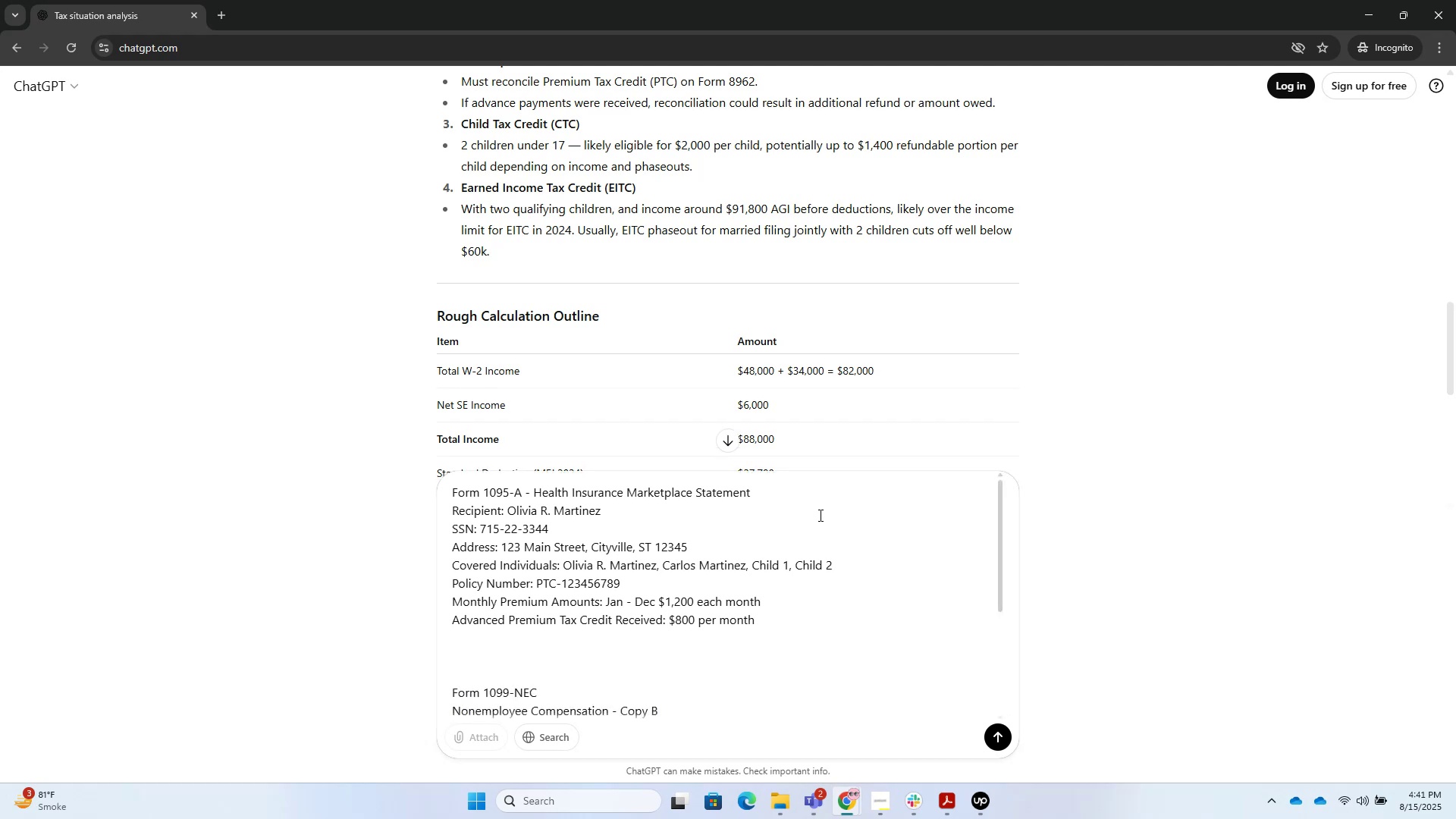 
key(Alt+Tab)
 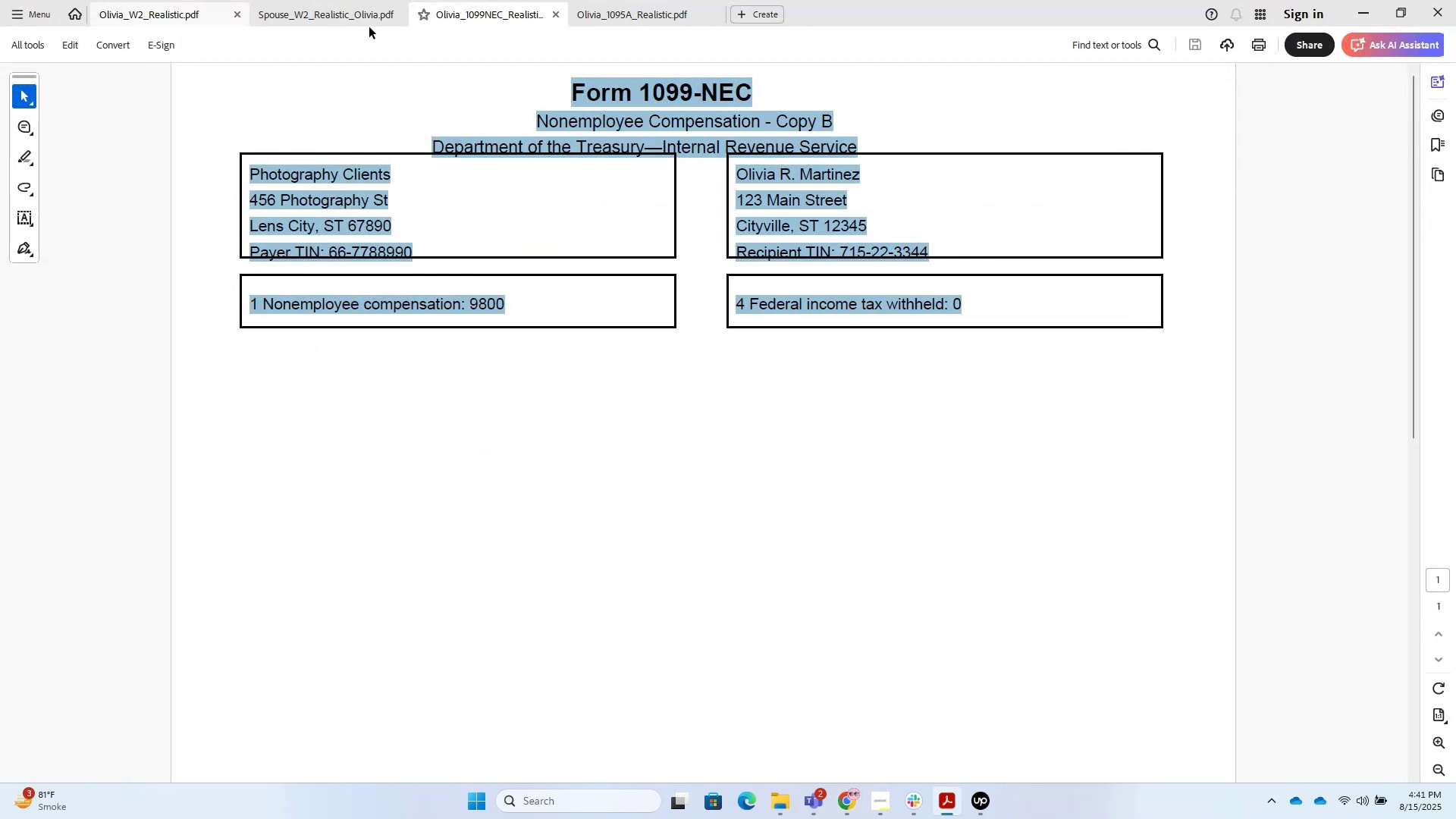 
double_click([357, 17])
 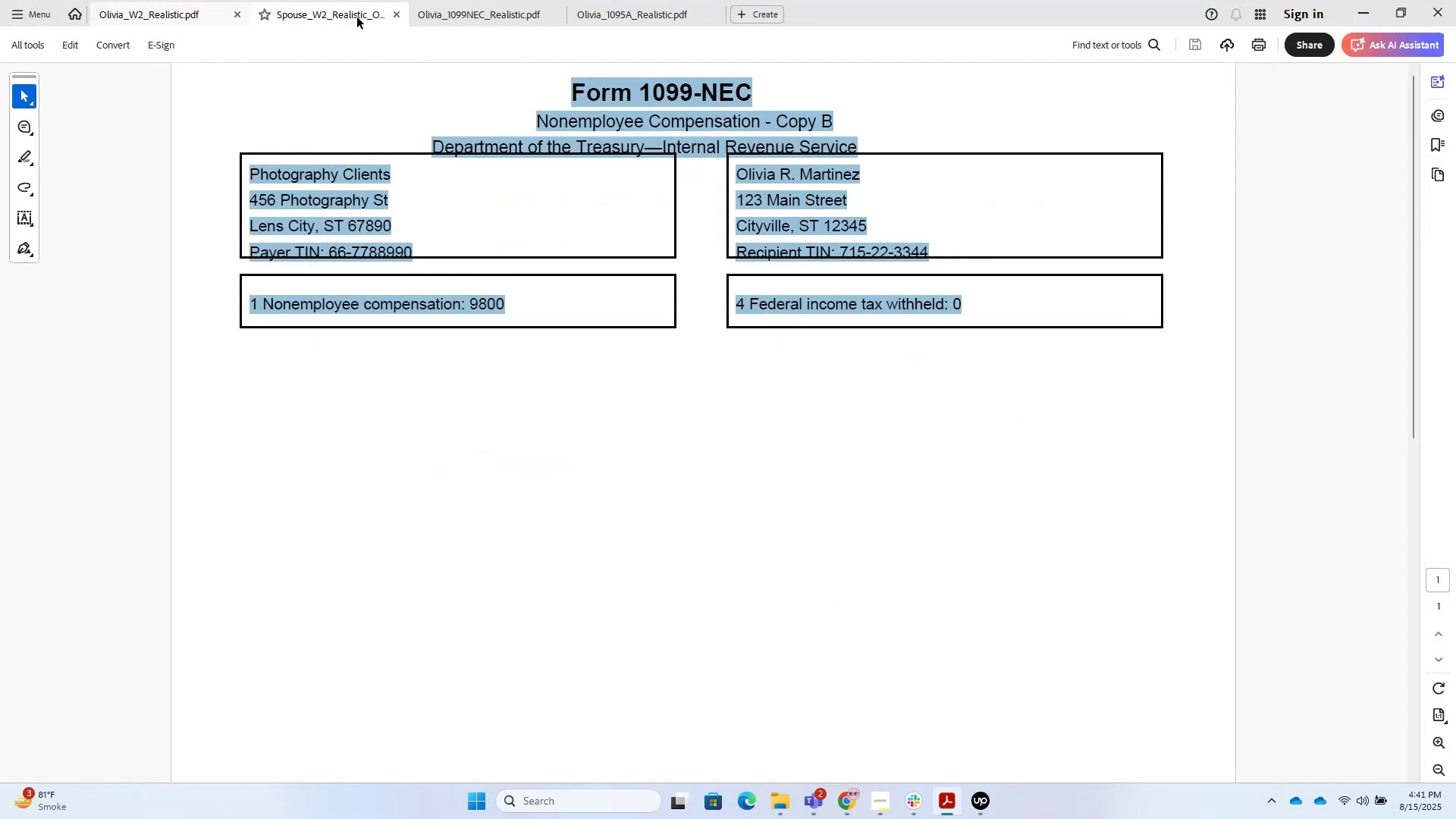 
key(Control+C)
 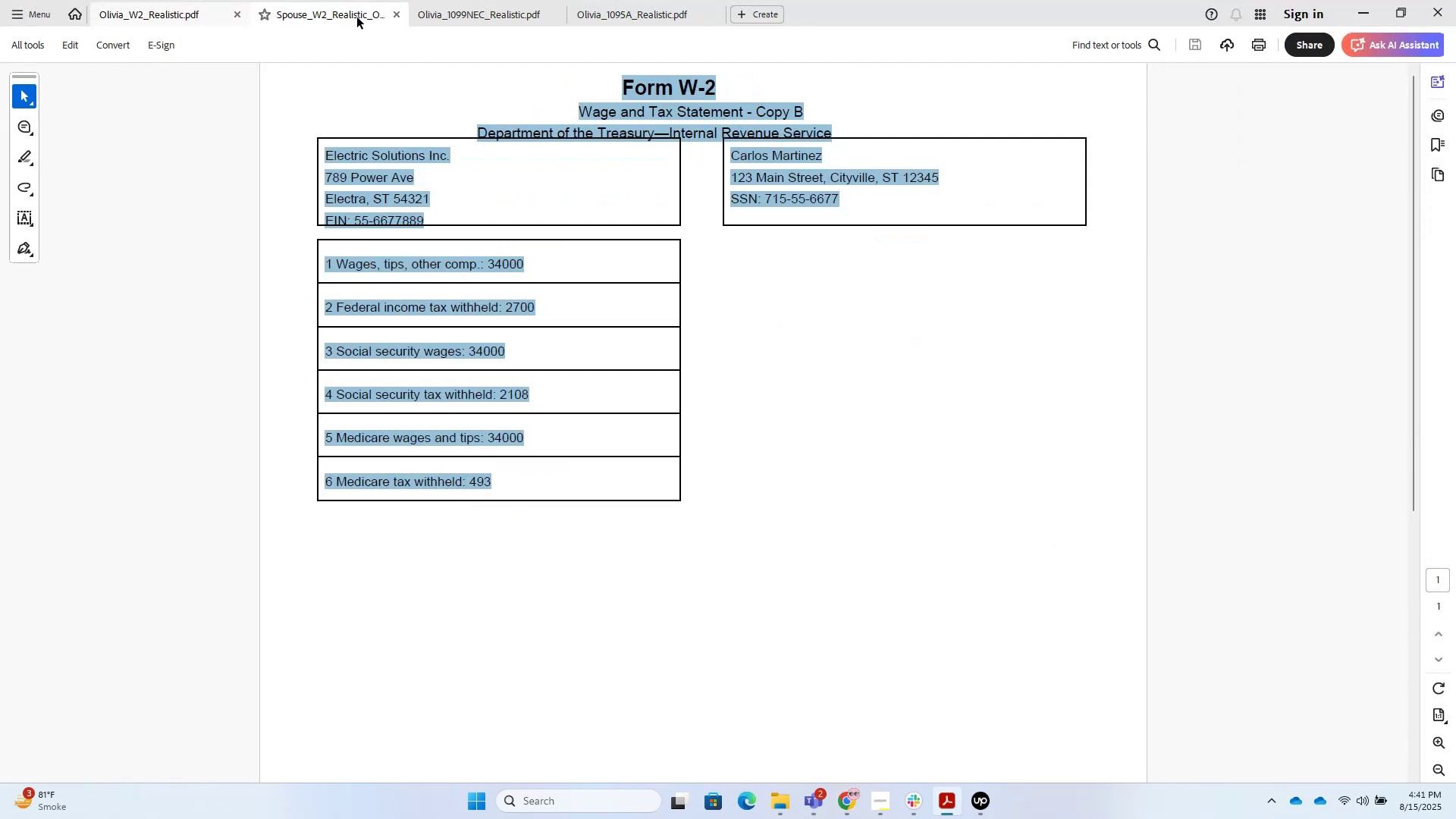 
key(Control+C)
 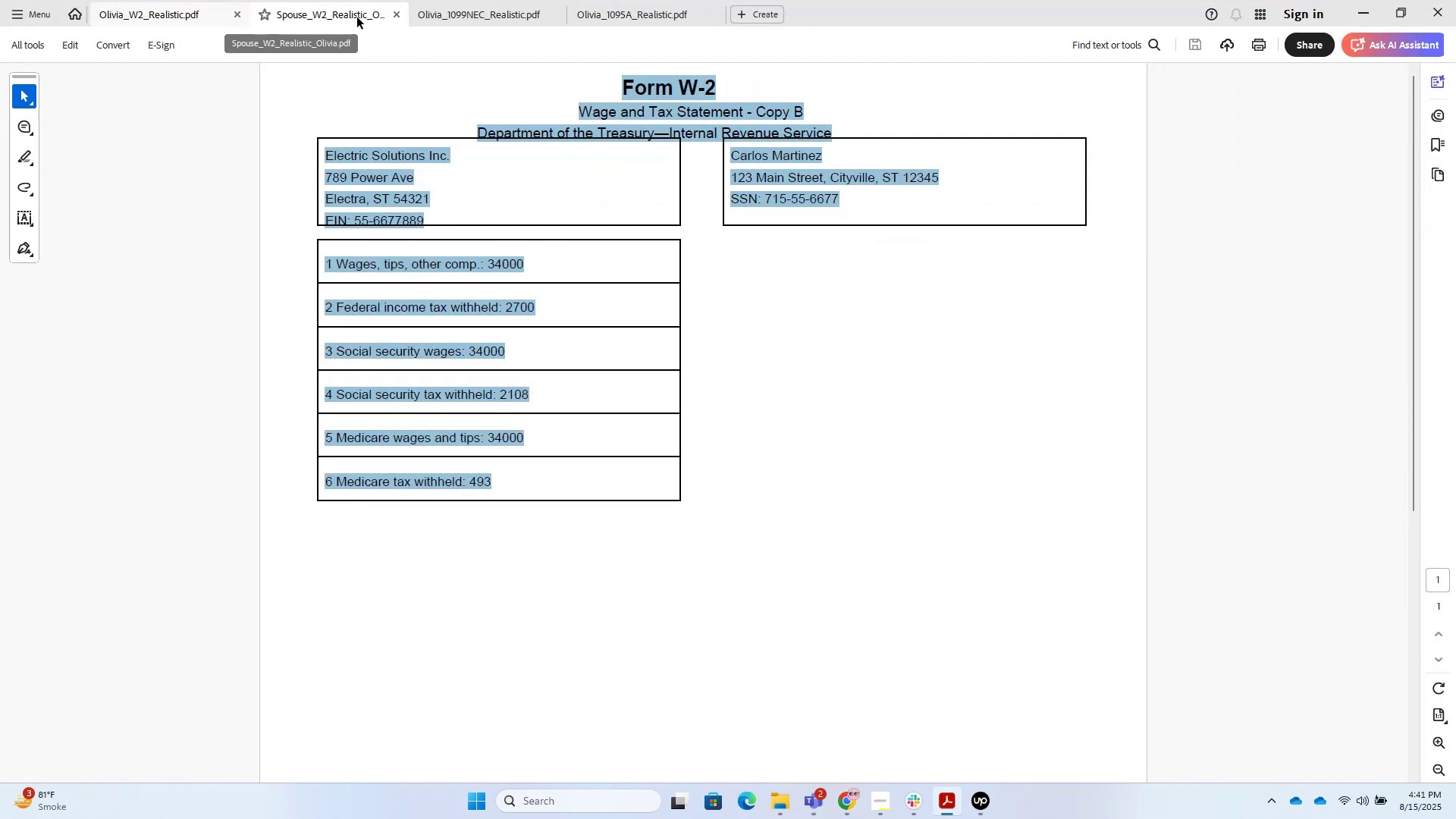 
key(Alt+Tab)
 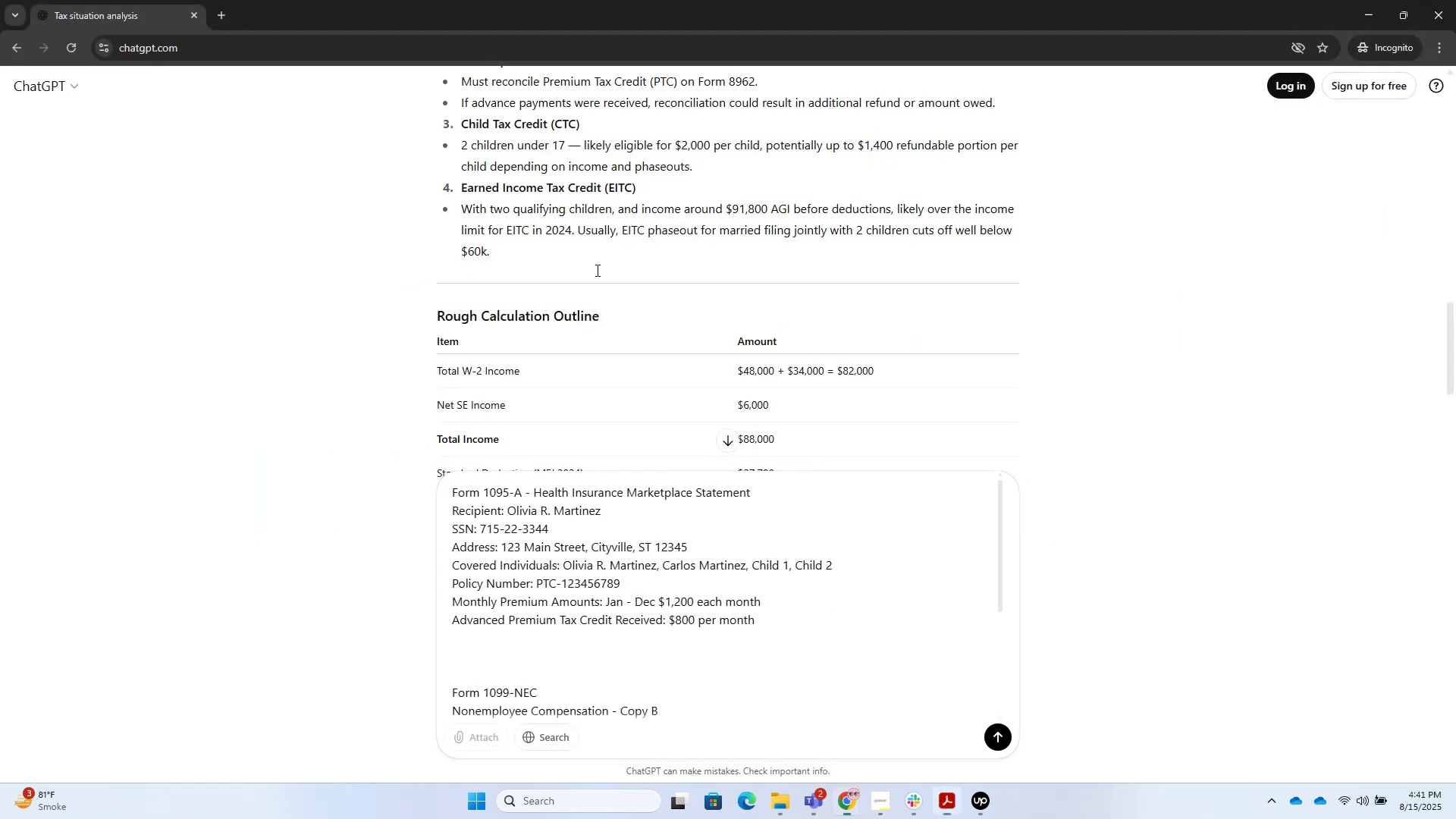 
scroll: coordinate [775, 591], scroll_direction: down, amount: 15.0
 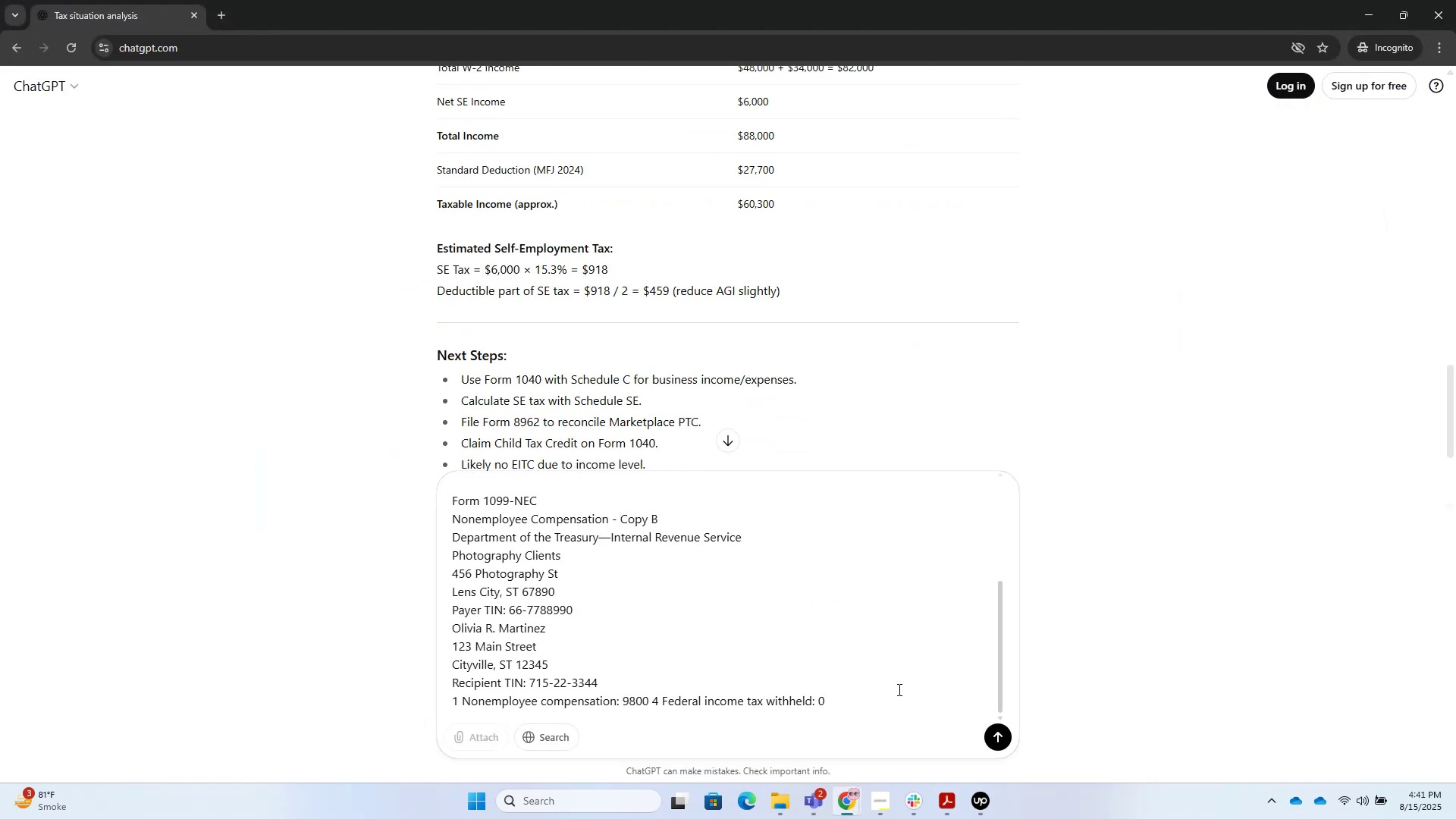 
left_click([893, 702])
 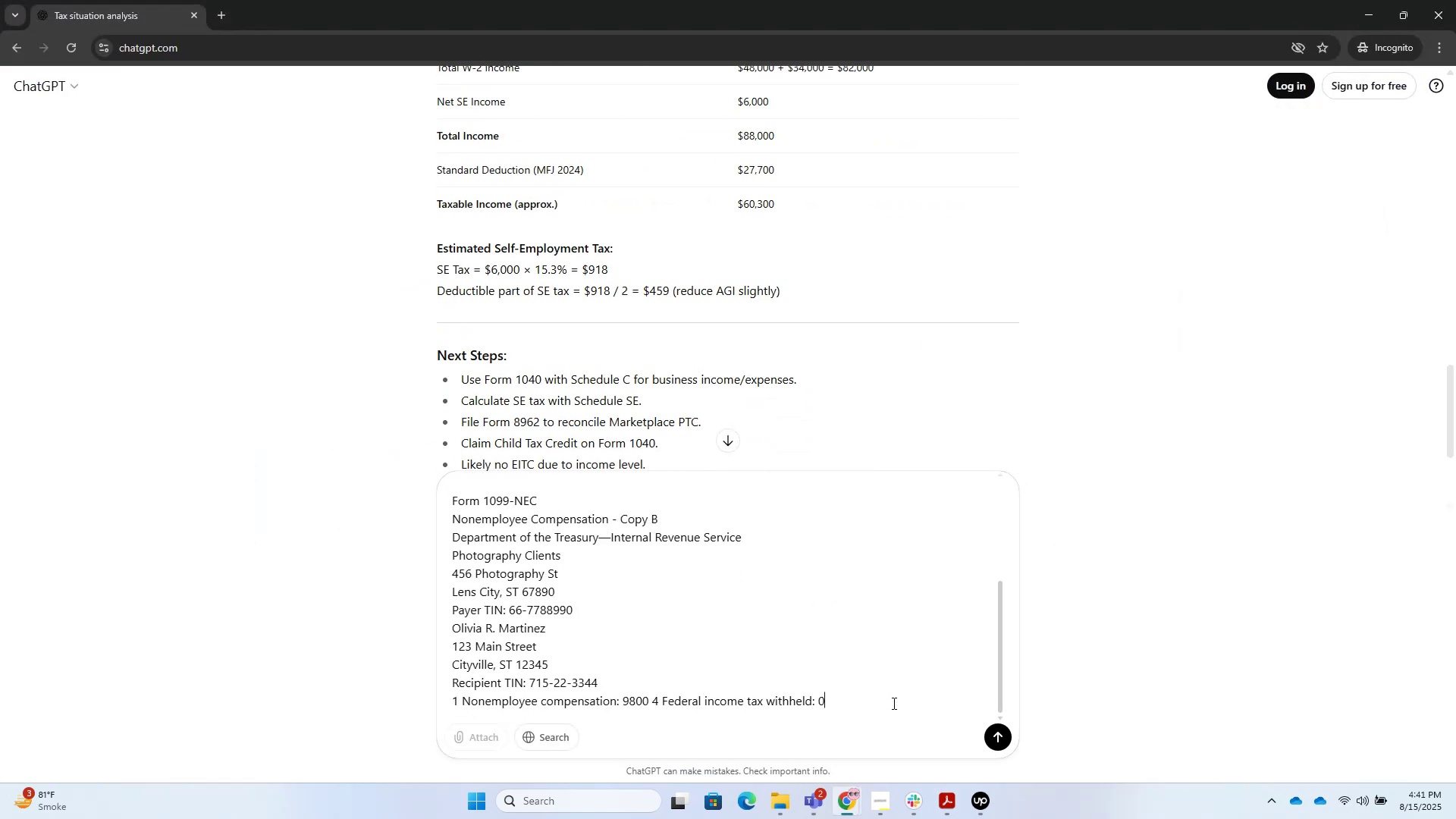 
key(Shift+Enter)
 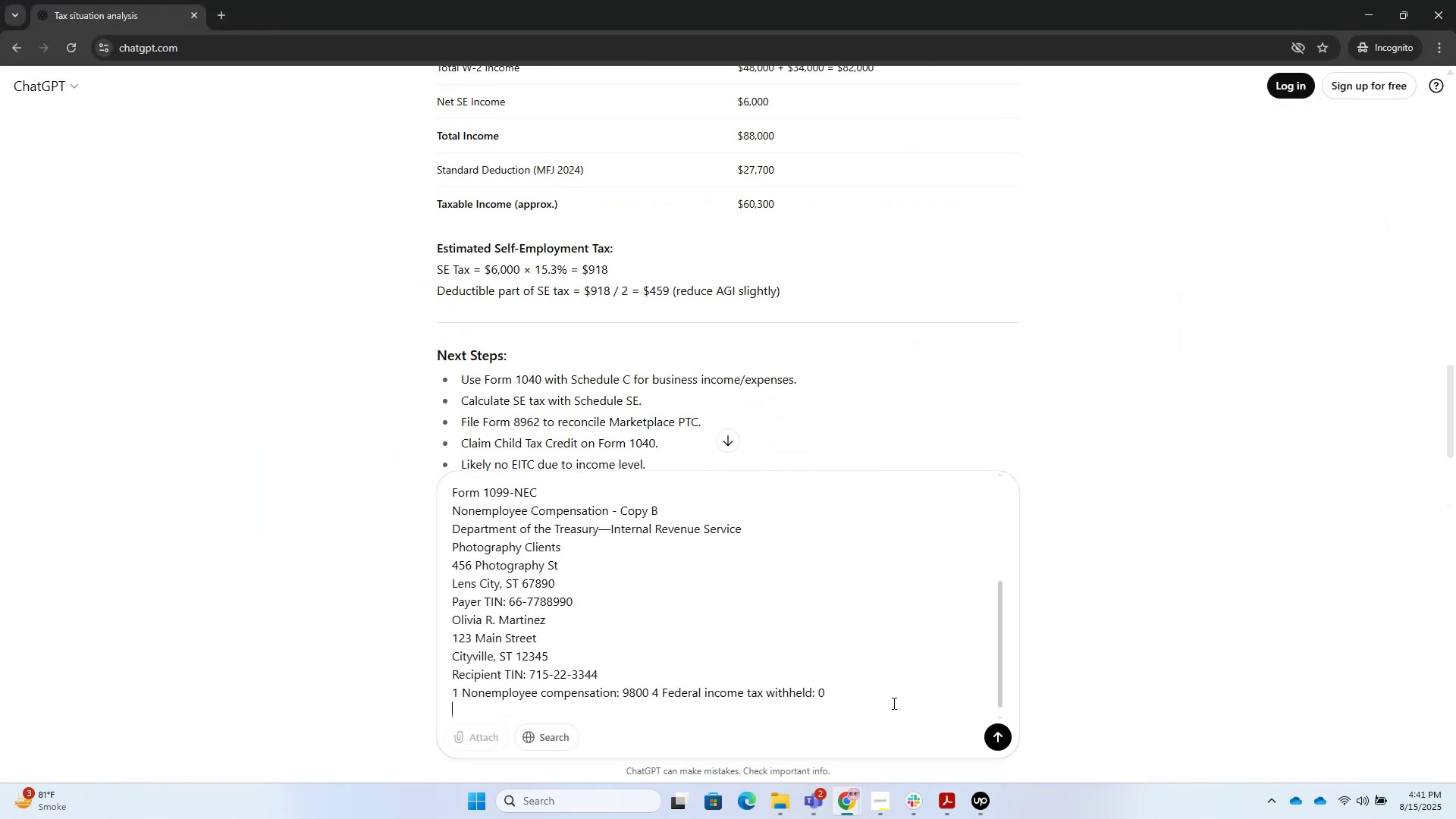 
key(Shift+Enter)
 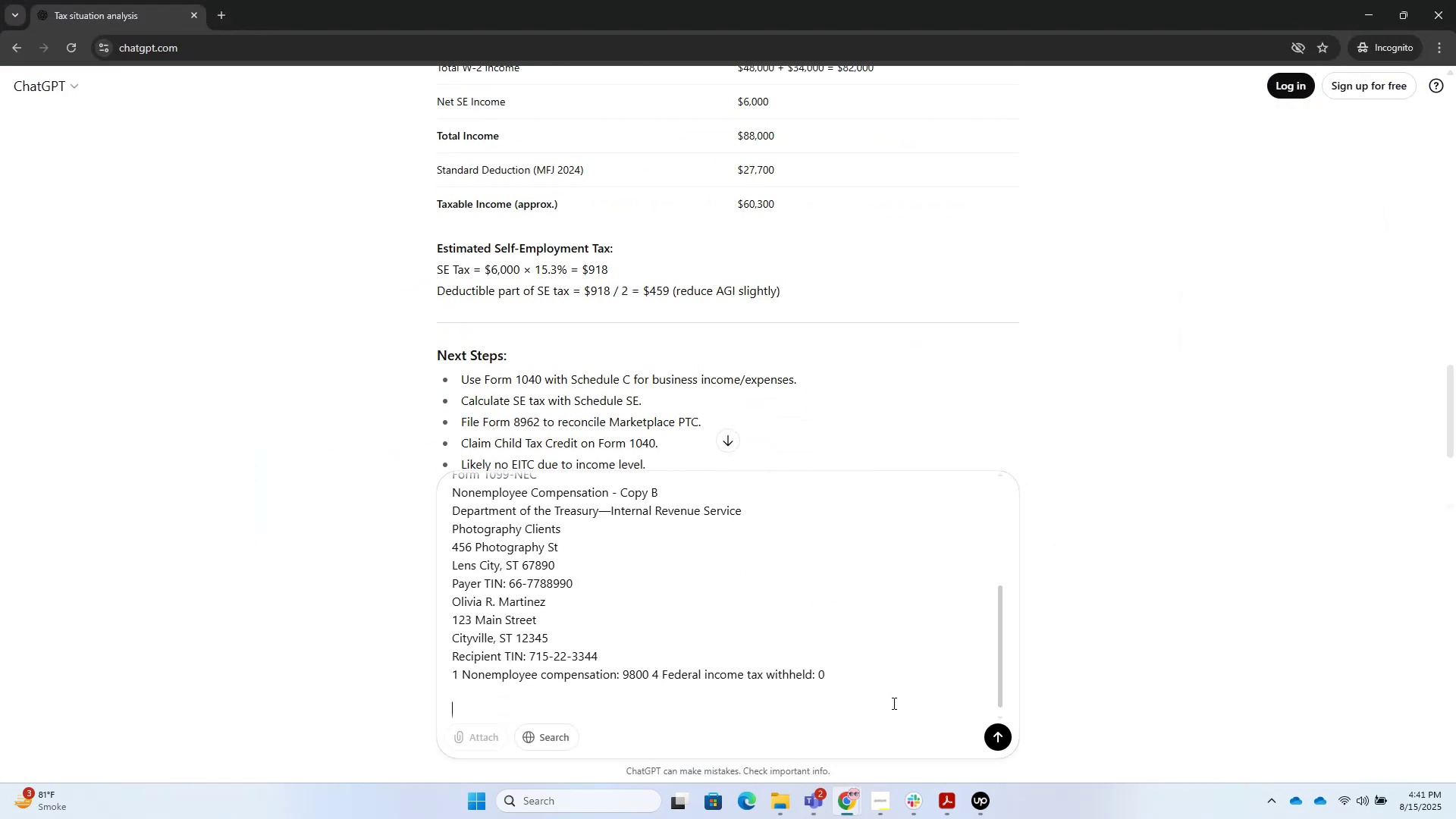 
key(Shift+Enter)
 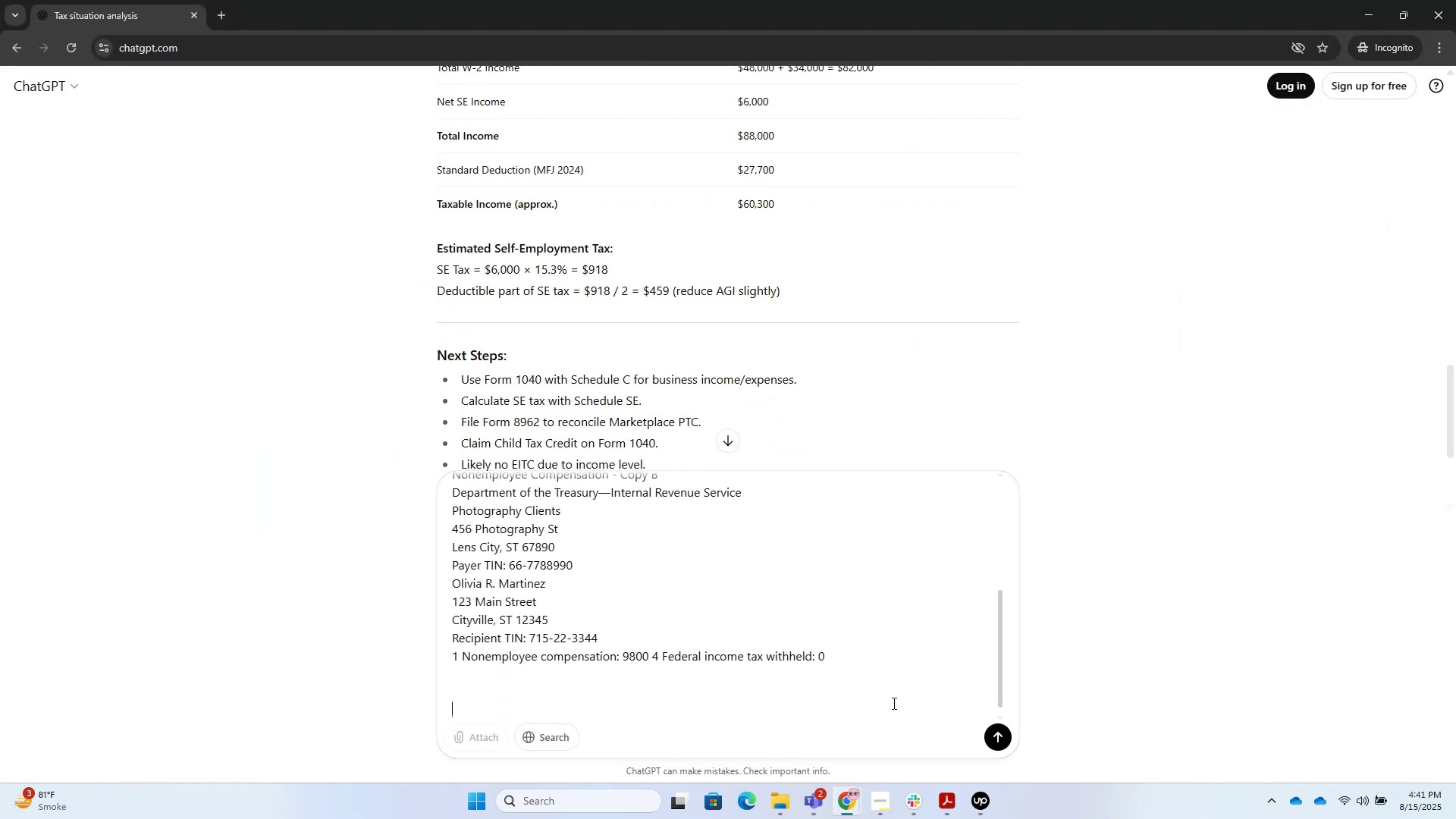 
key(Shift+Enter)
 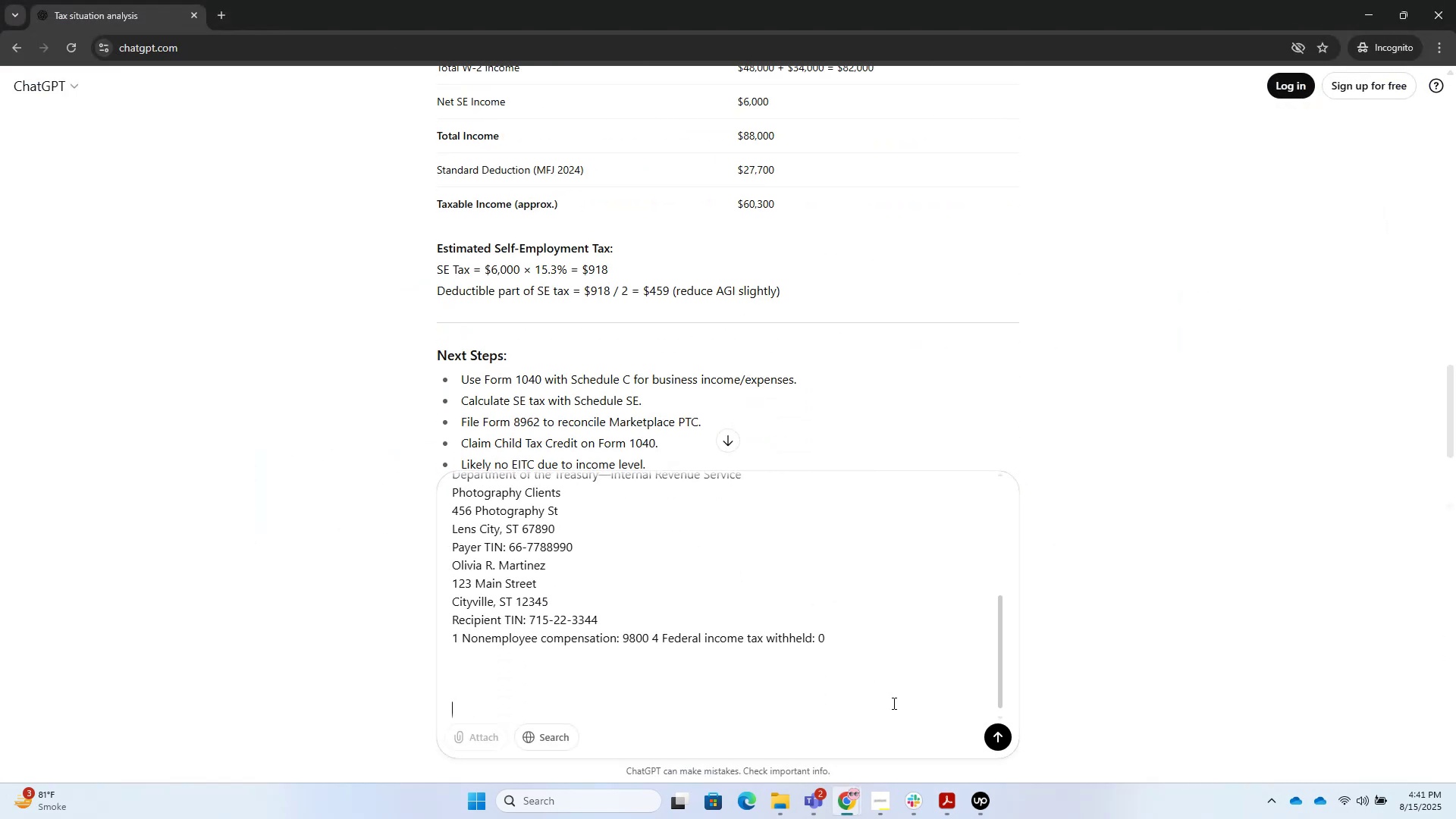 
key(Control+V)
 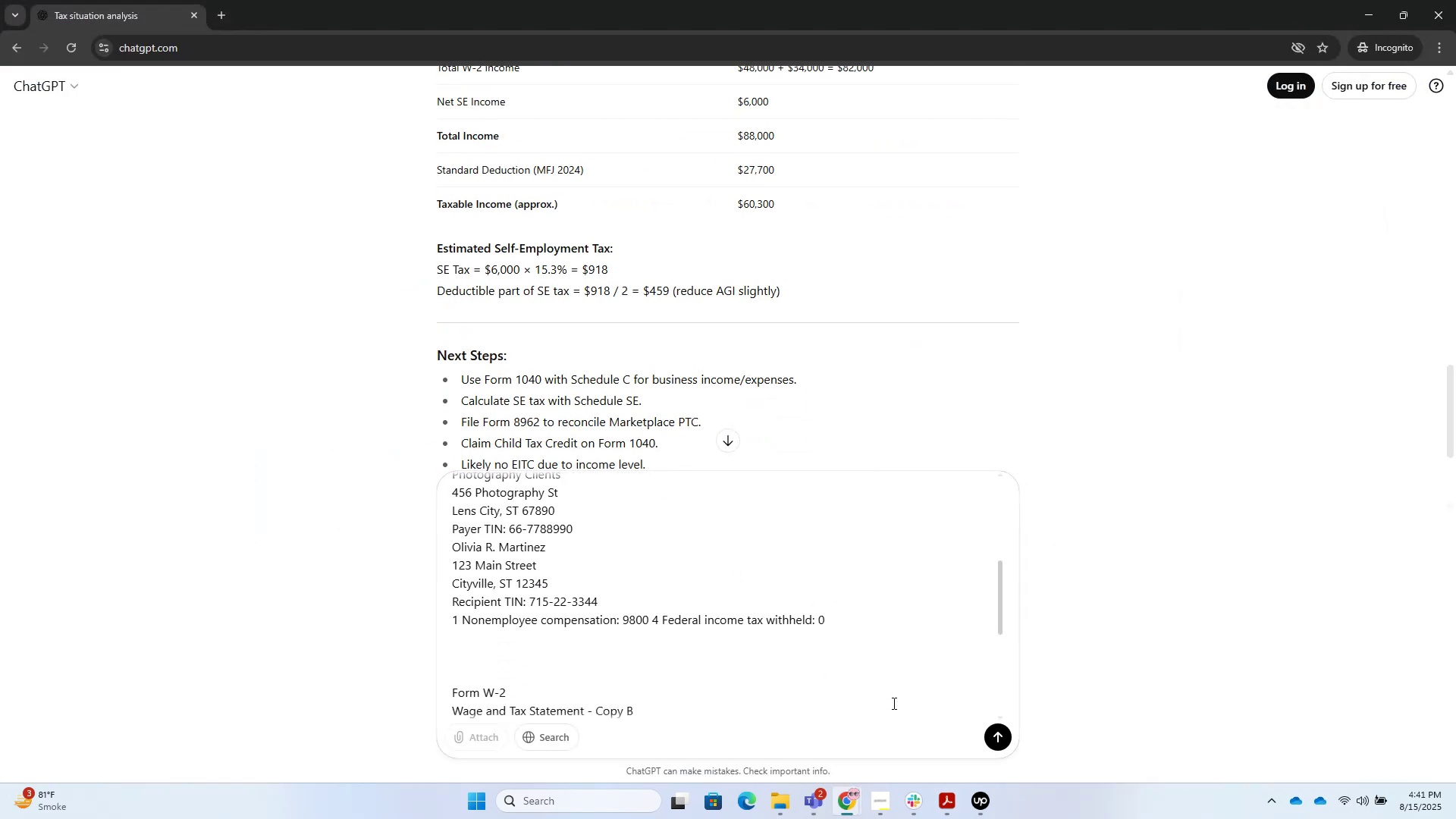 
hold_key(key=AltLeft, duration=0.3)
 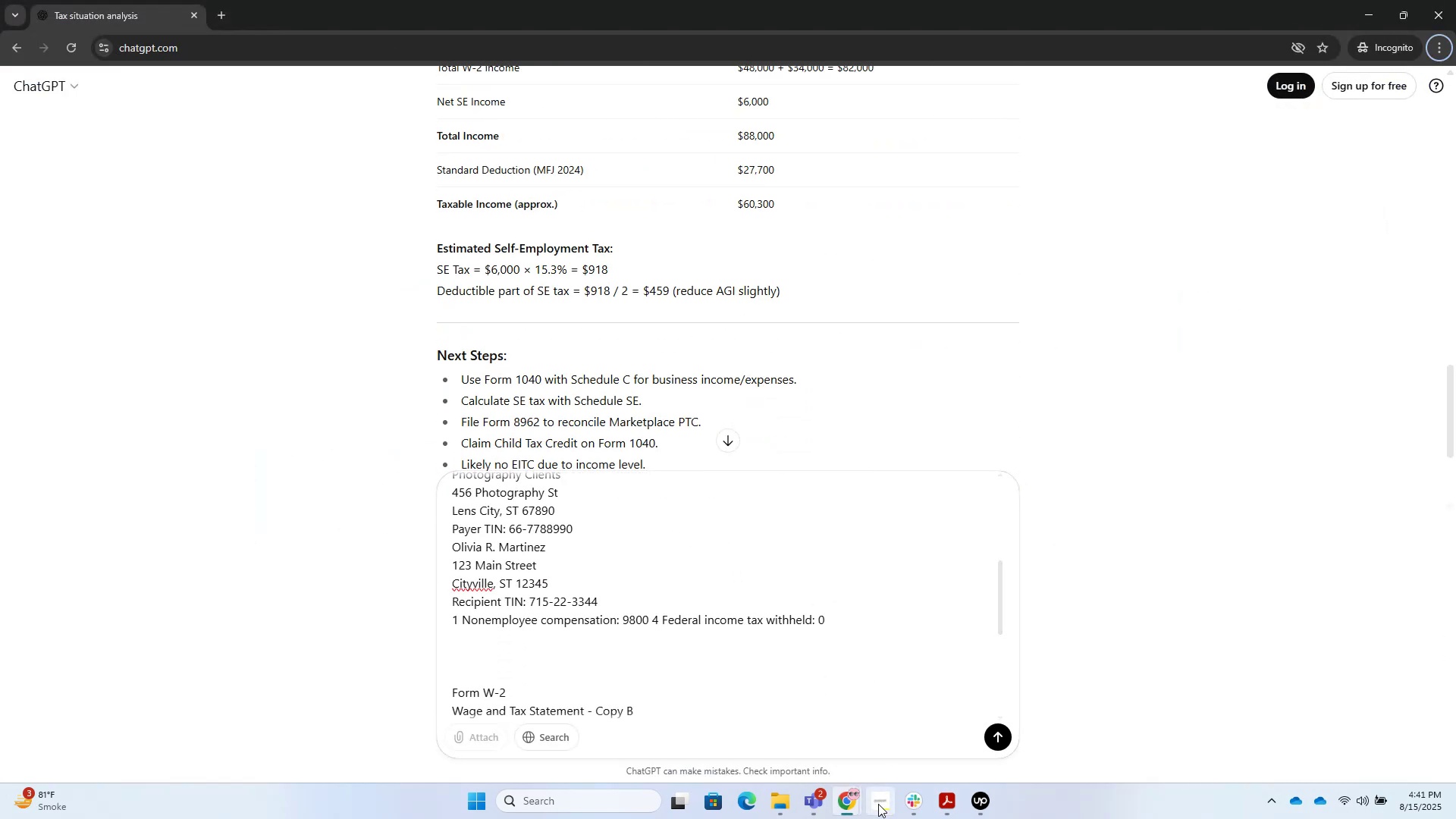 
scroll: coordinate [701, 676], scroll_direction: down, amount: 11.0
 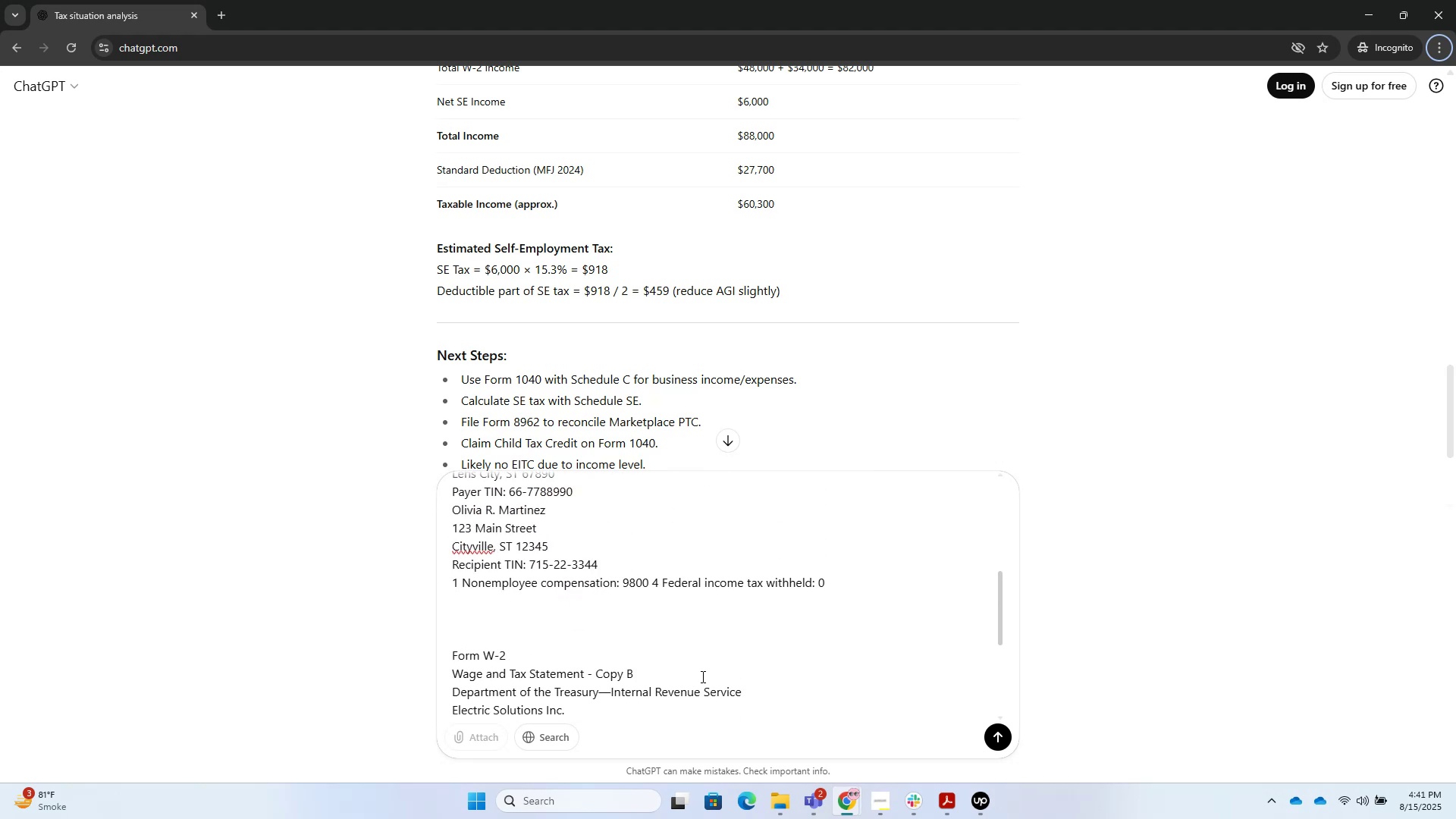 
key(Control+Z)
 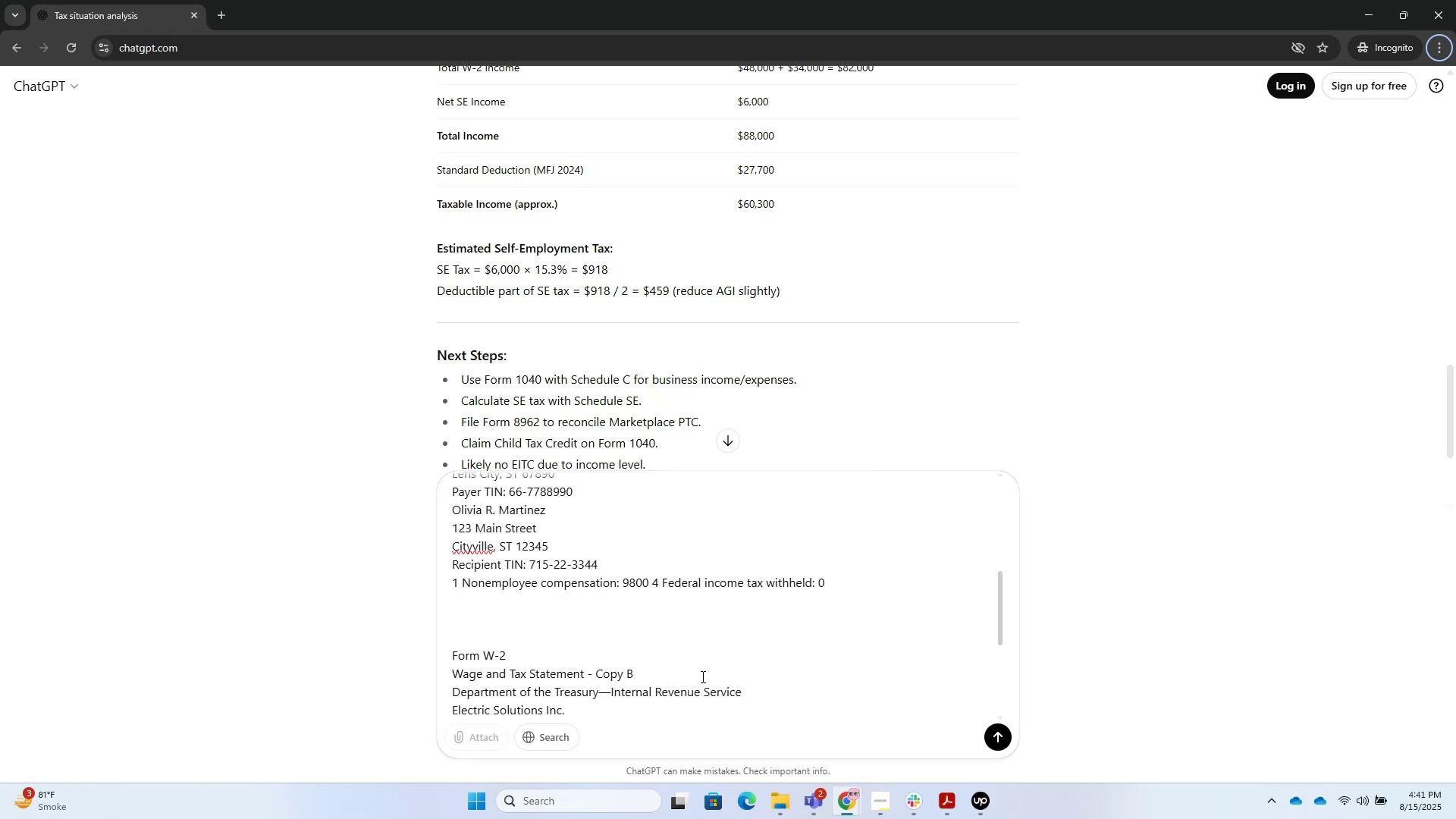 
key(Control+Z)
 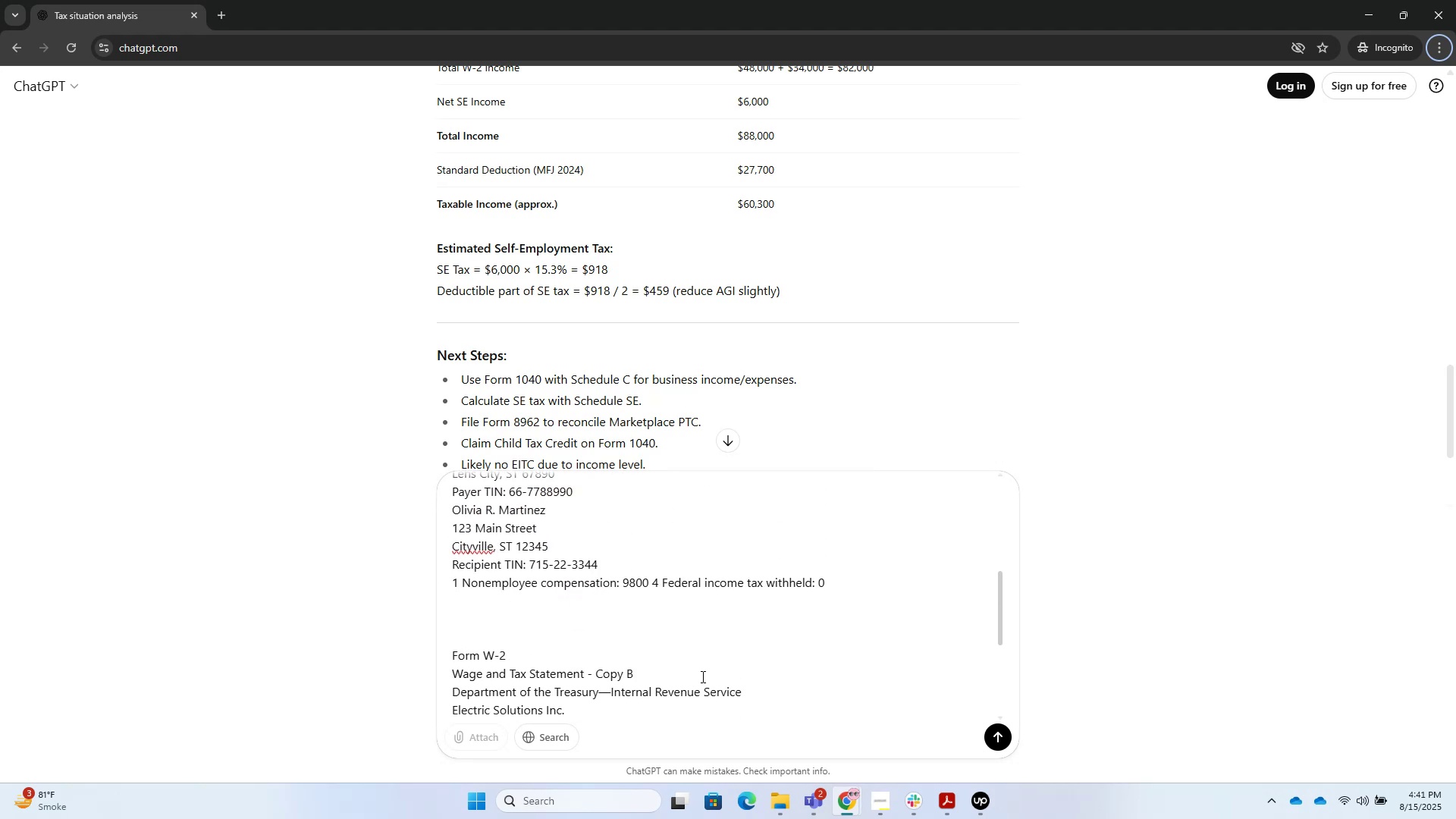 
key(Control+Z)
 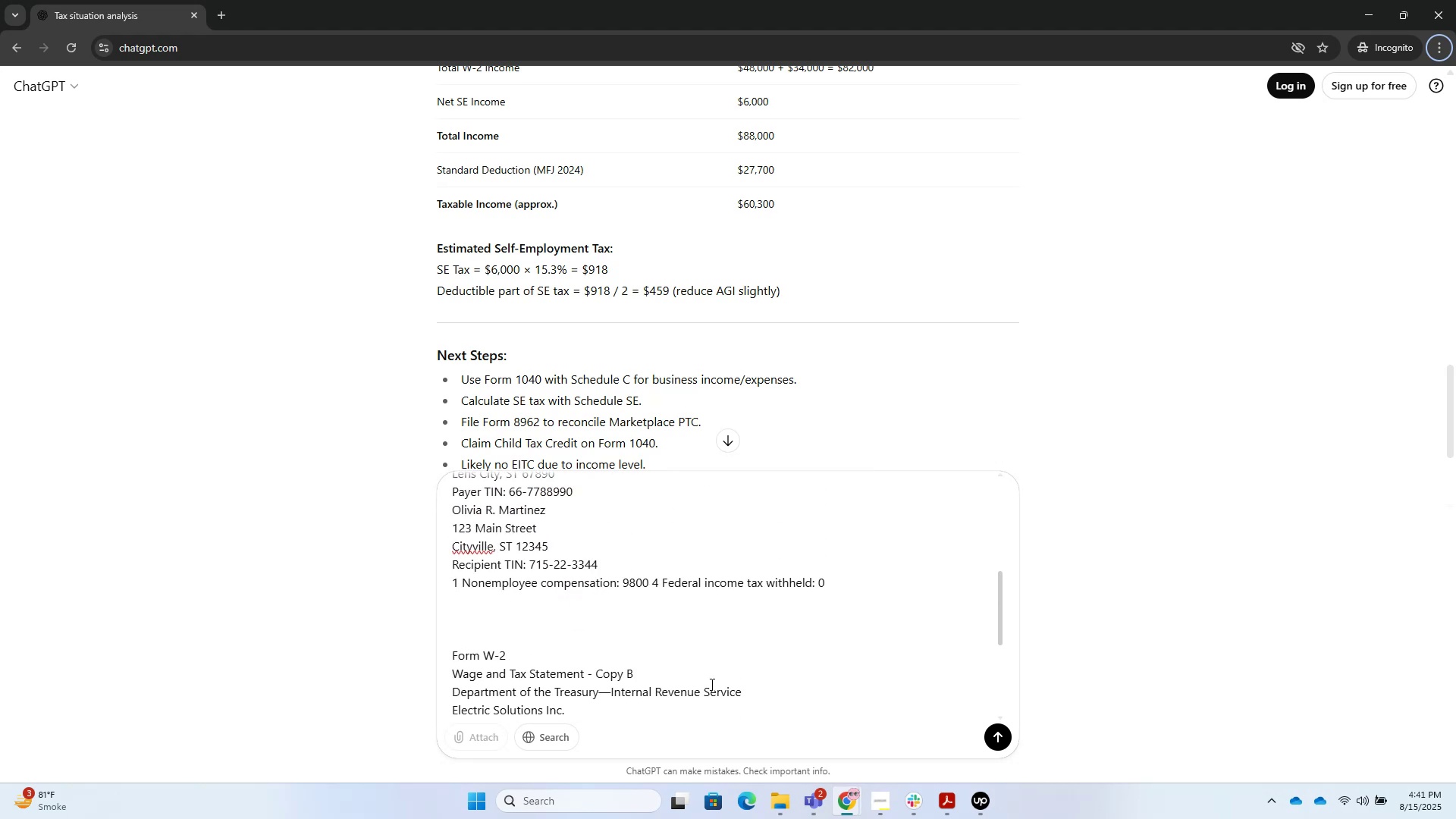 
scroll: coordinate [721, 667], scroll_direction: down, amount: 12.0
 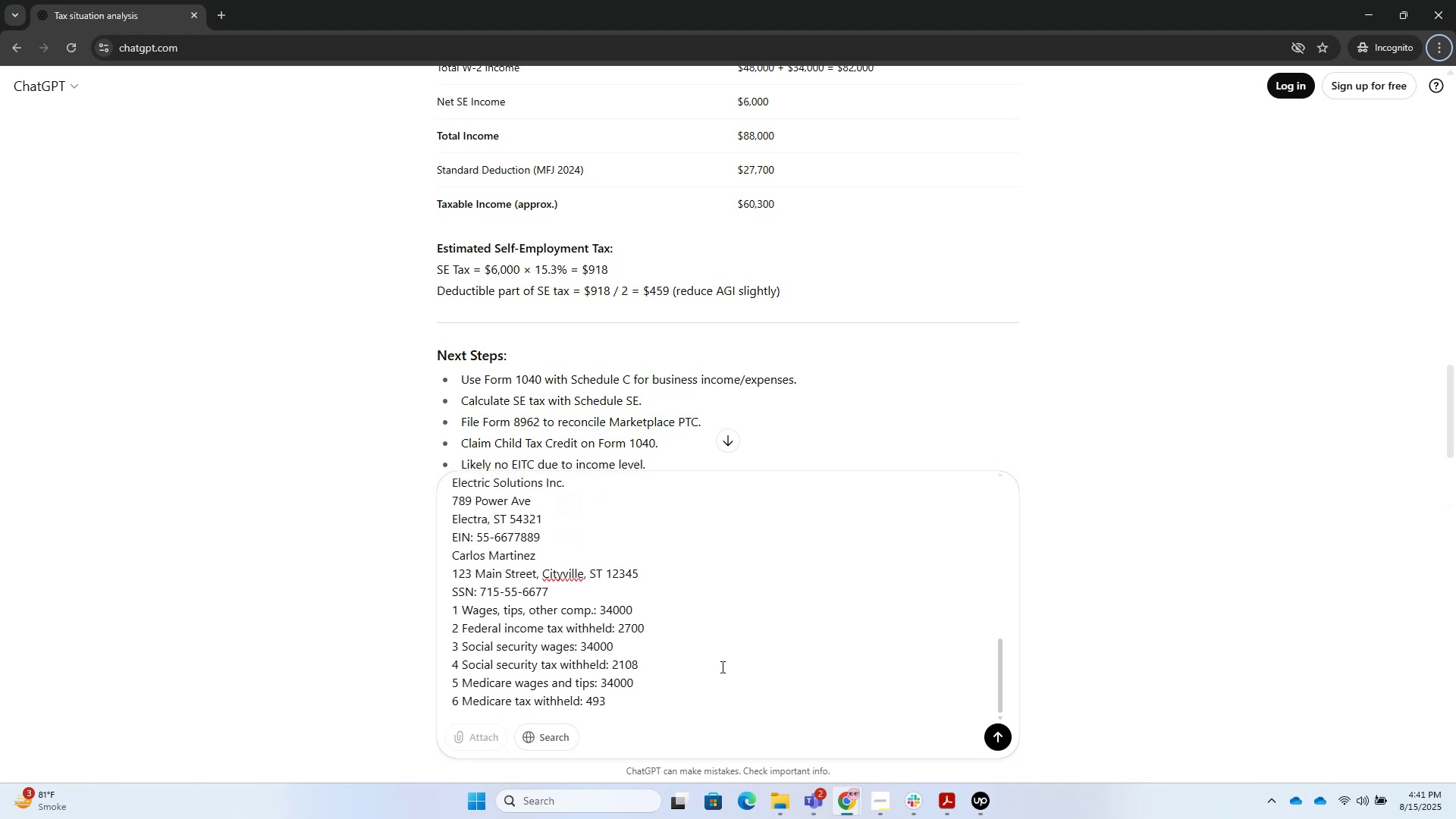 
key(Control+A)
 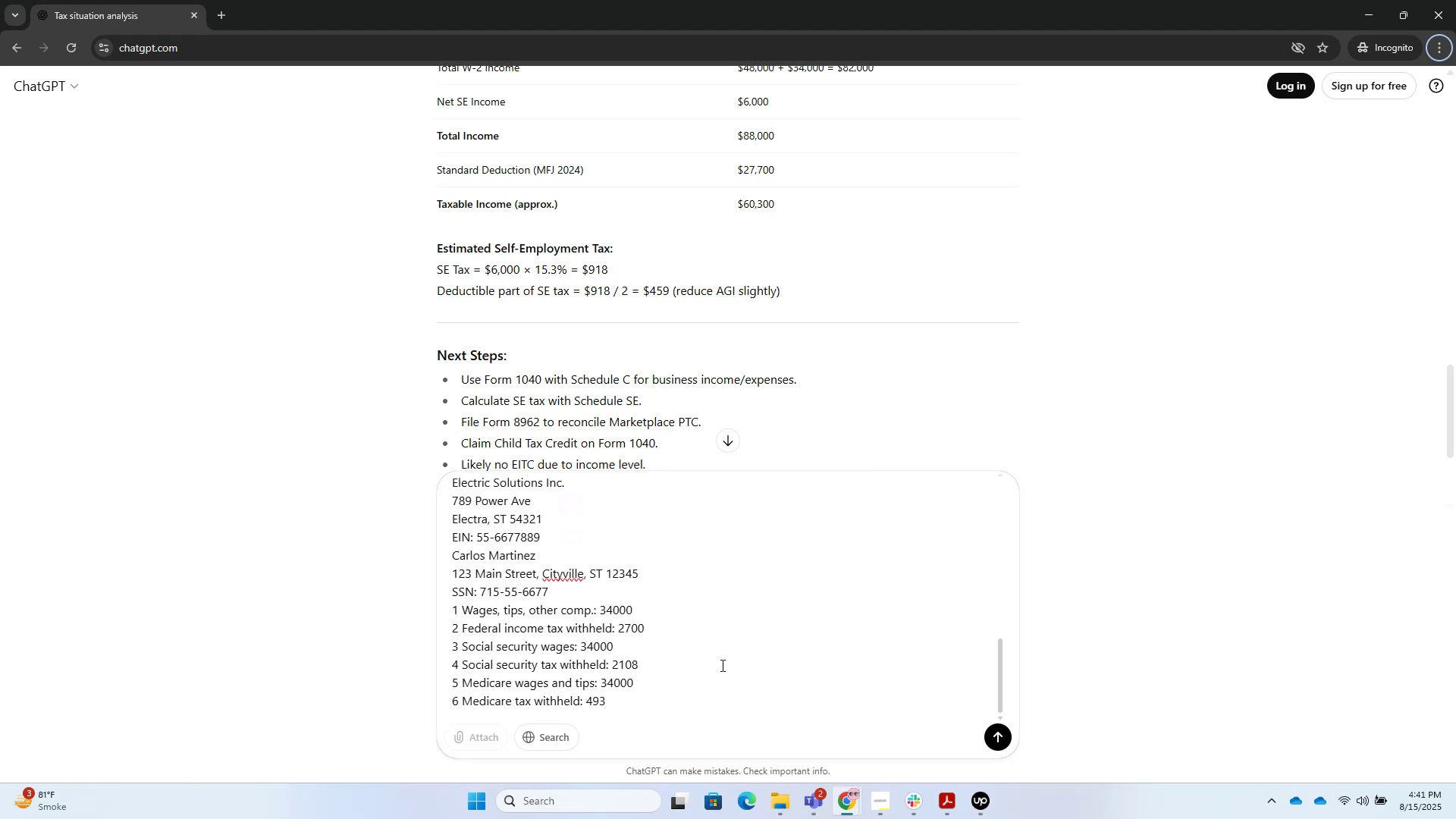 
key(Control+A)
 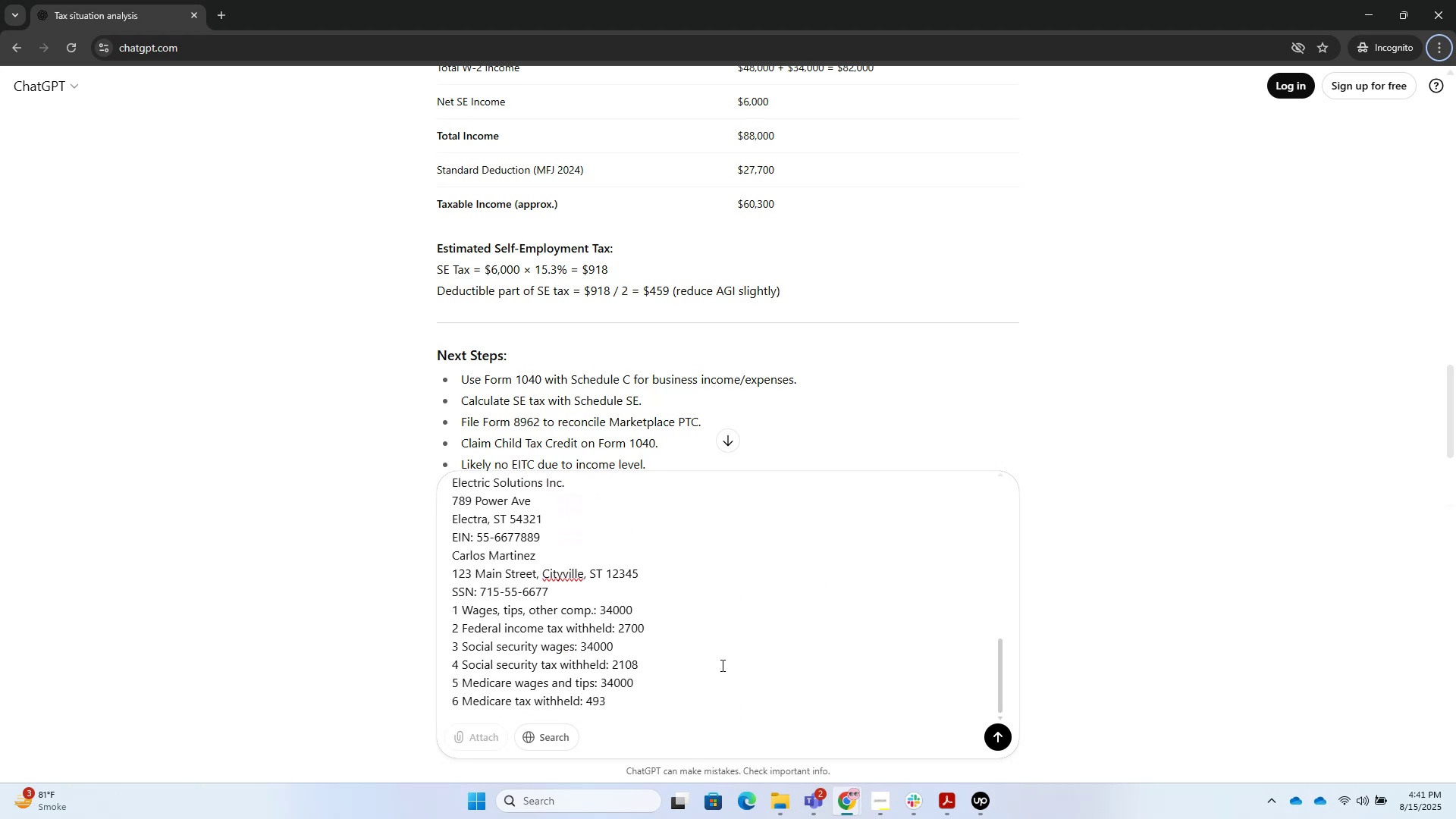 
key(Control+A)
 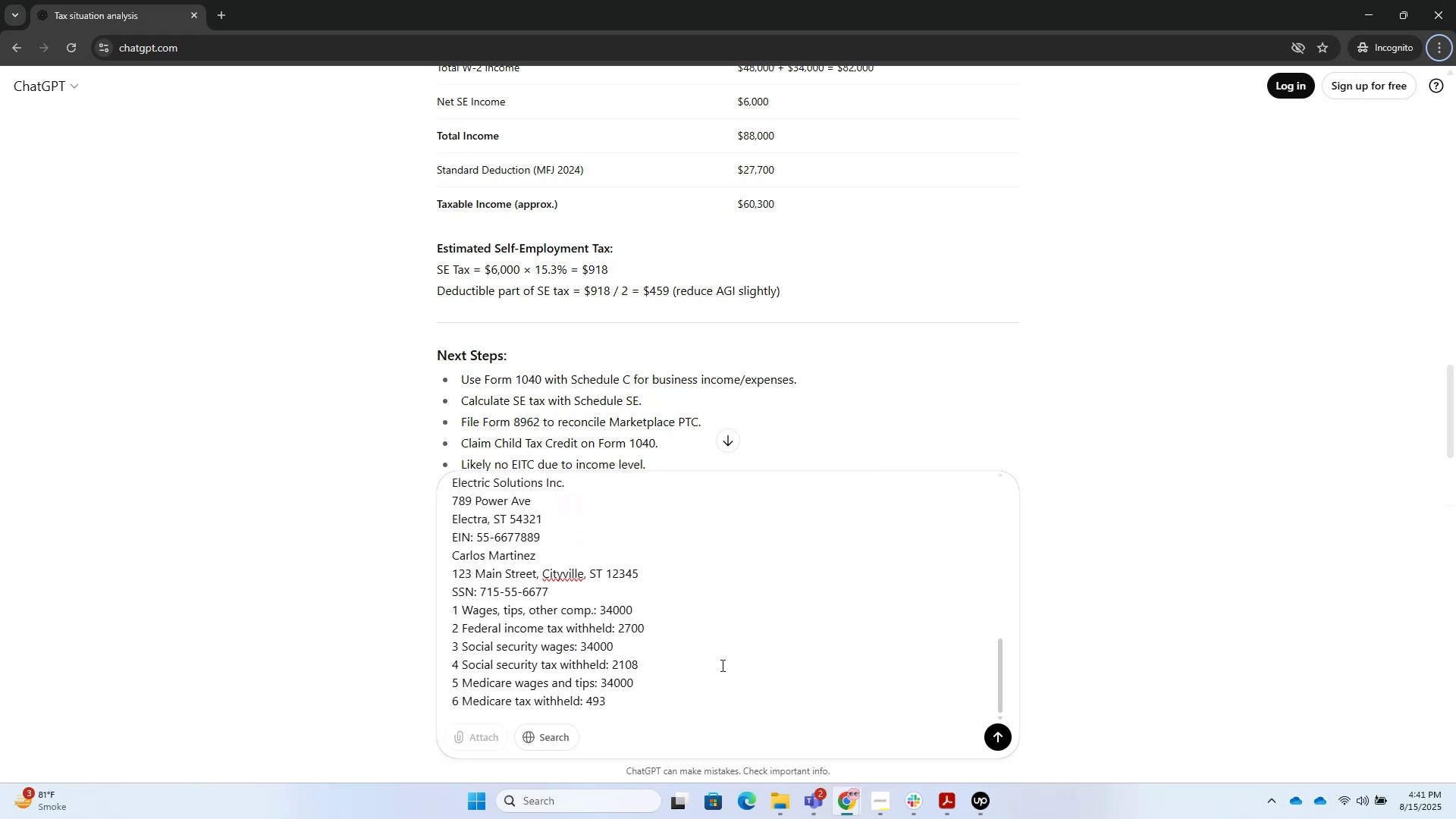 
scroll: coordinate [707, 687], scroll_direction: down, amount: 7.0
 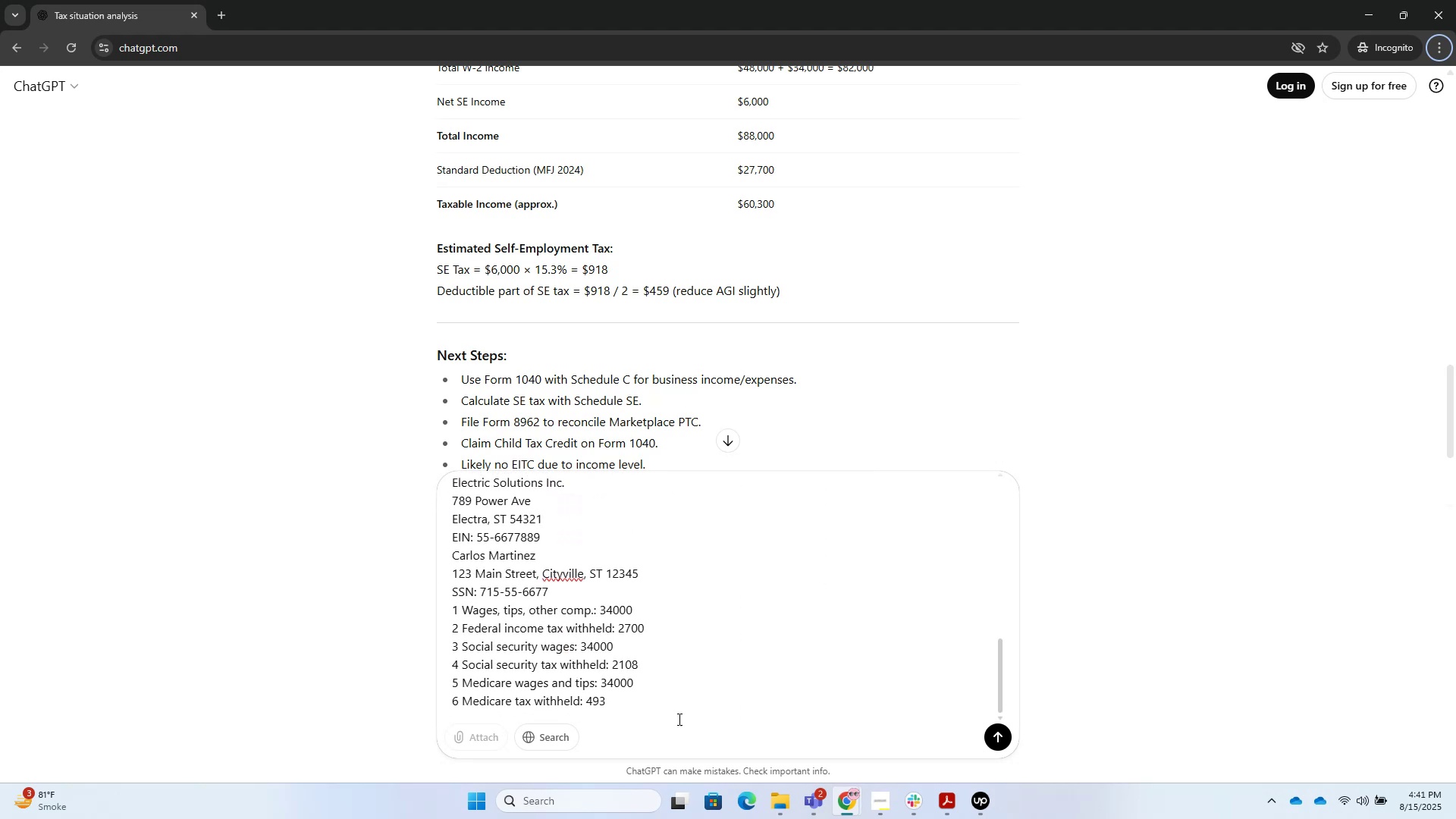 
left_click_drag(start_coordinate=[678, 719], to_coordinate=[391, 199])
 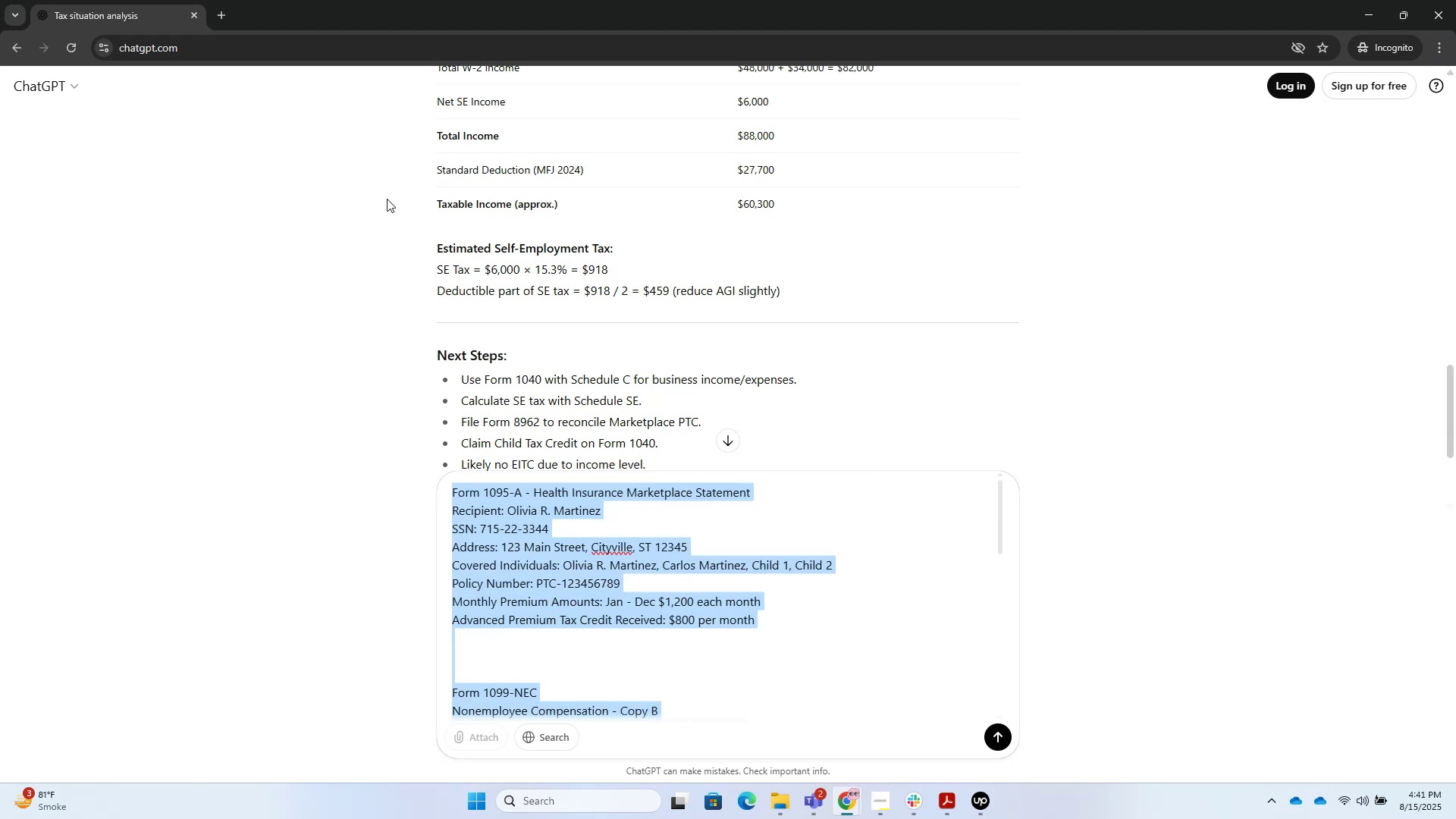 
key(Delete)
 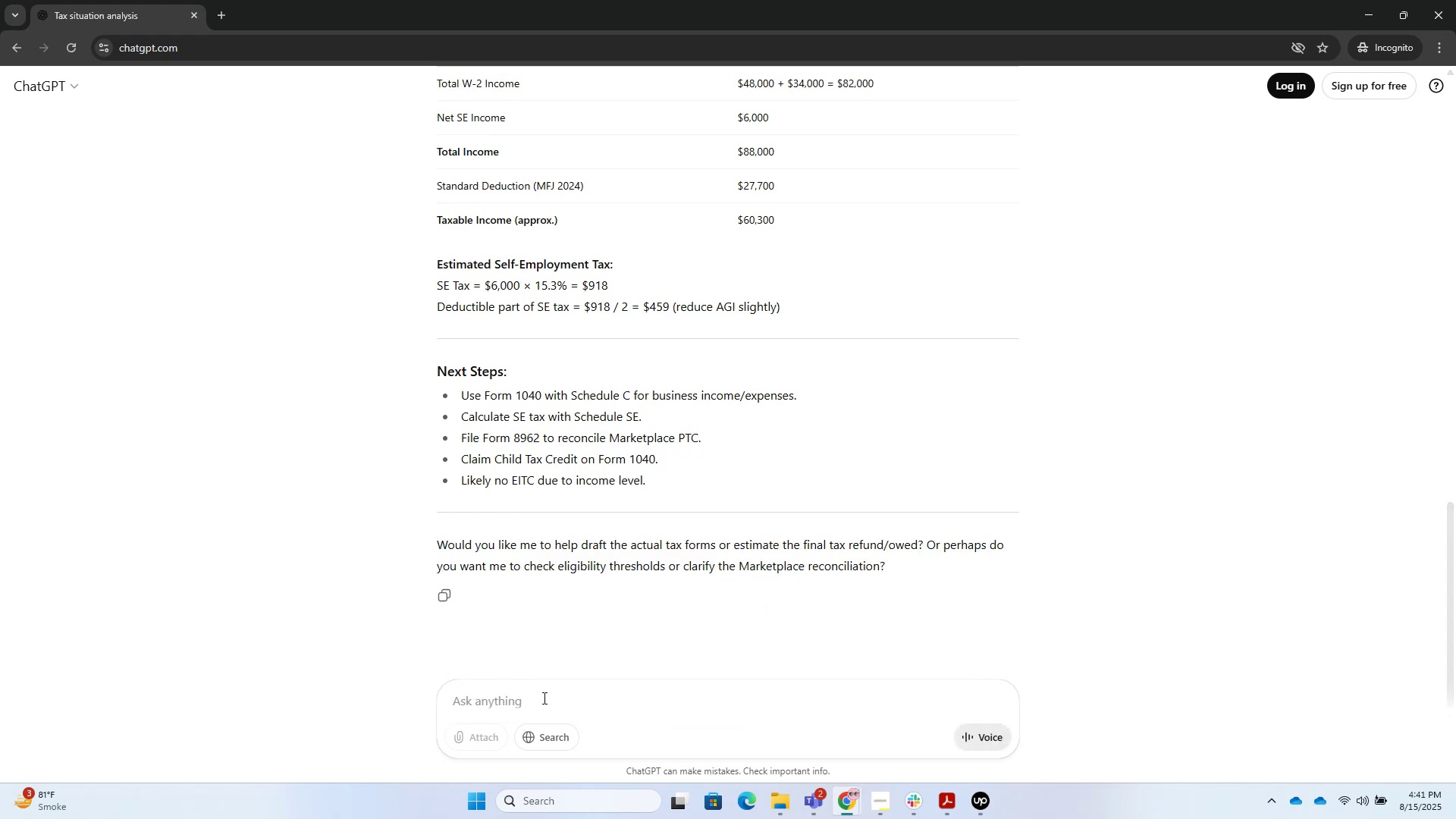 
key(Alt+AltLeft)
 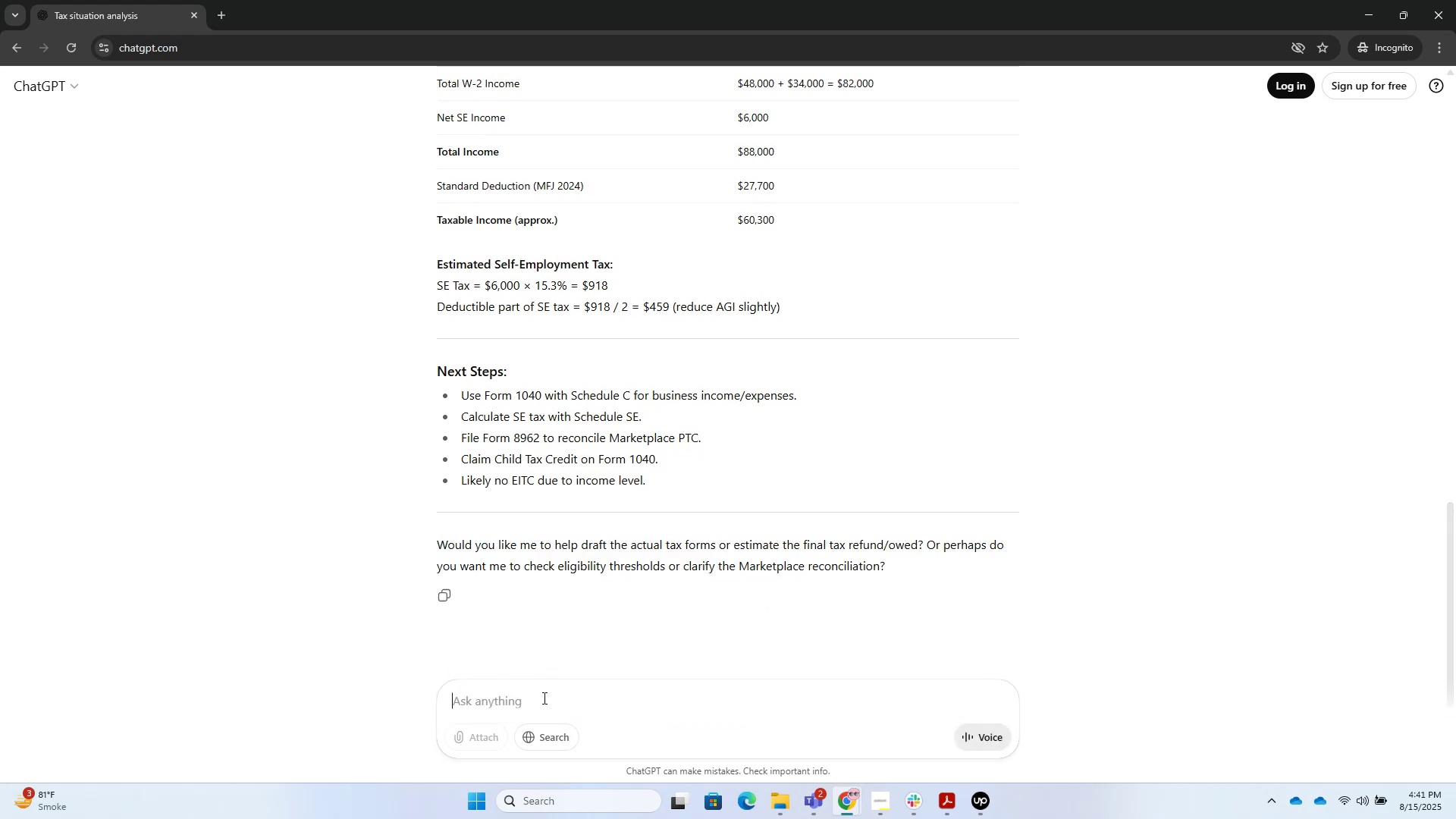 
key(Alt+Tab)
 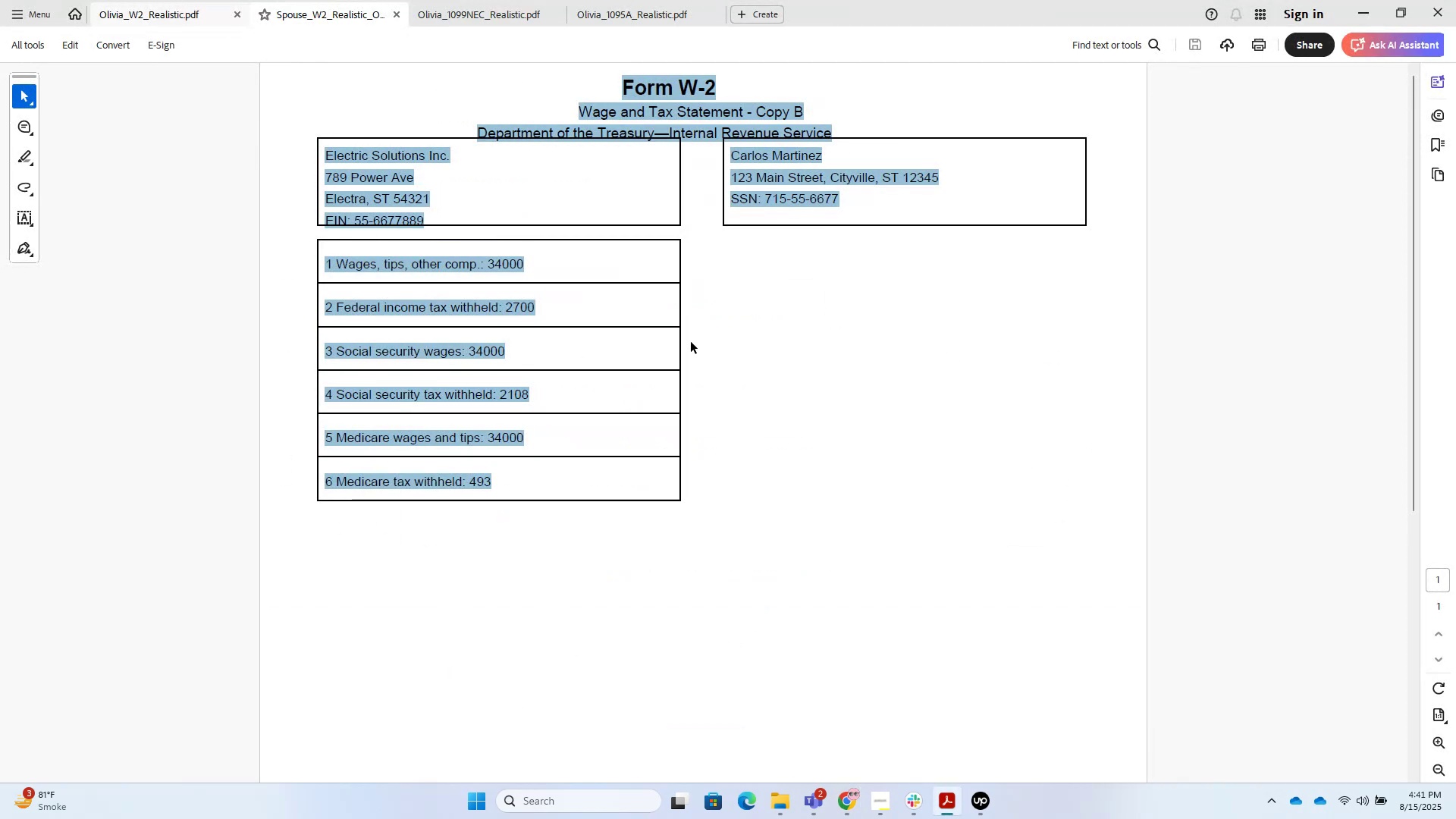 
hold_key(key=ControlLeft, duration=0.53)
 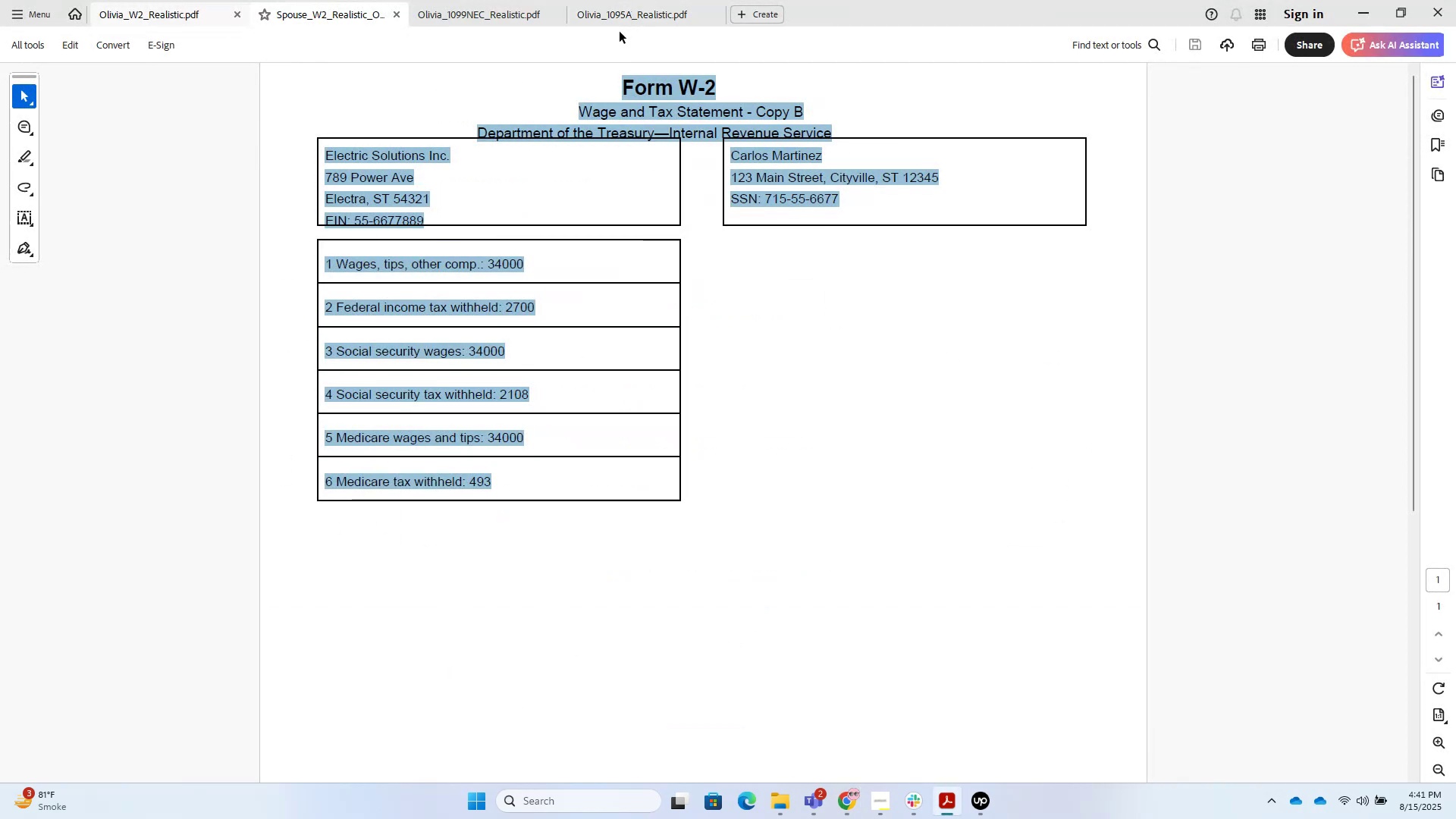 
left_click([617, 73])
 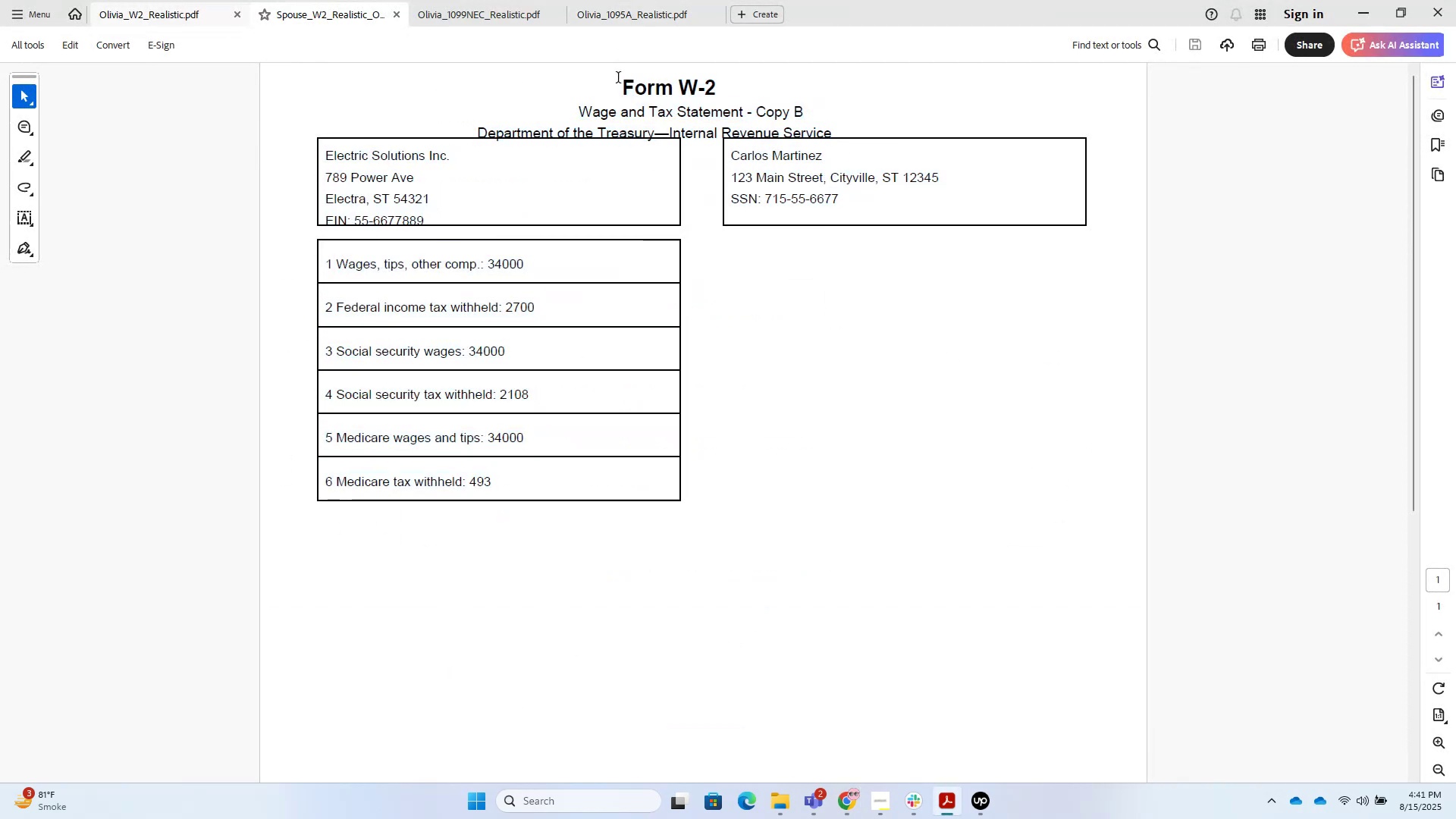 
left_click_drag(start_coordinate=[622, 81], to_coordinate=[823, 390])
 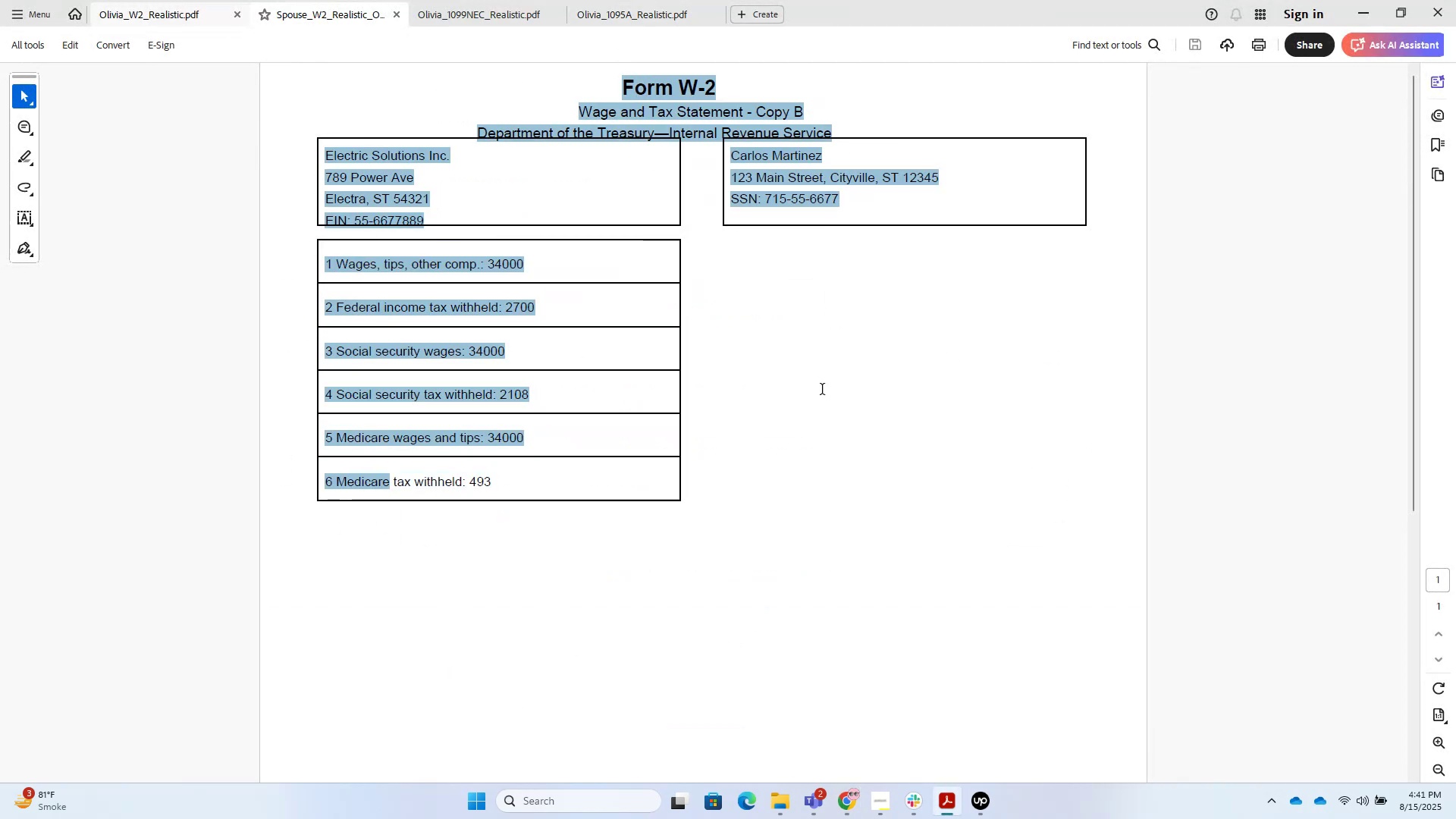 
hold_key(key=ControlLeft, duration=0.43)
 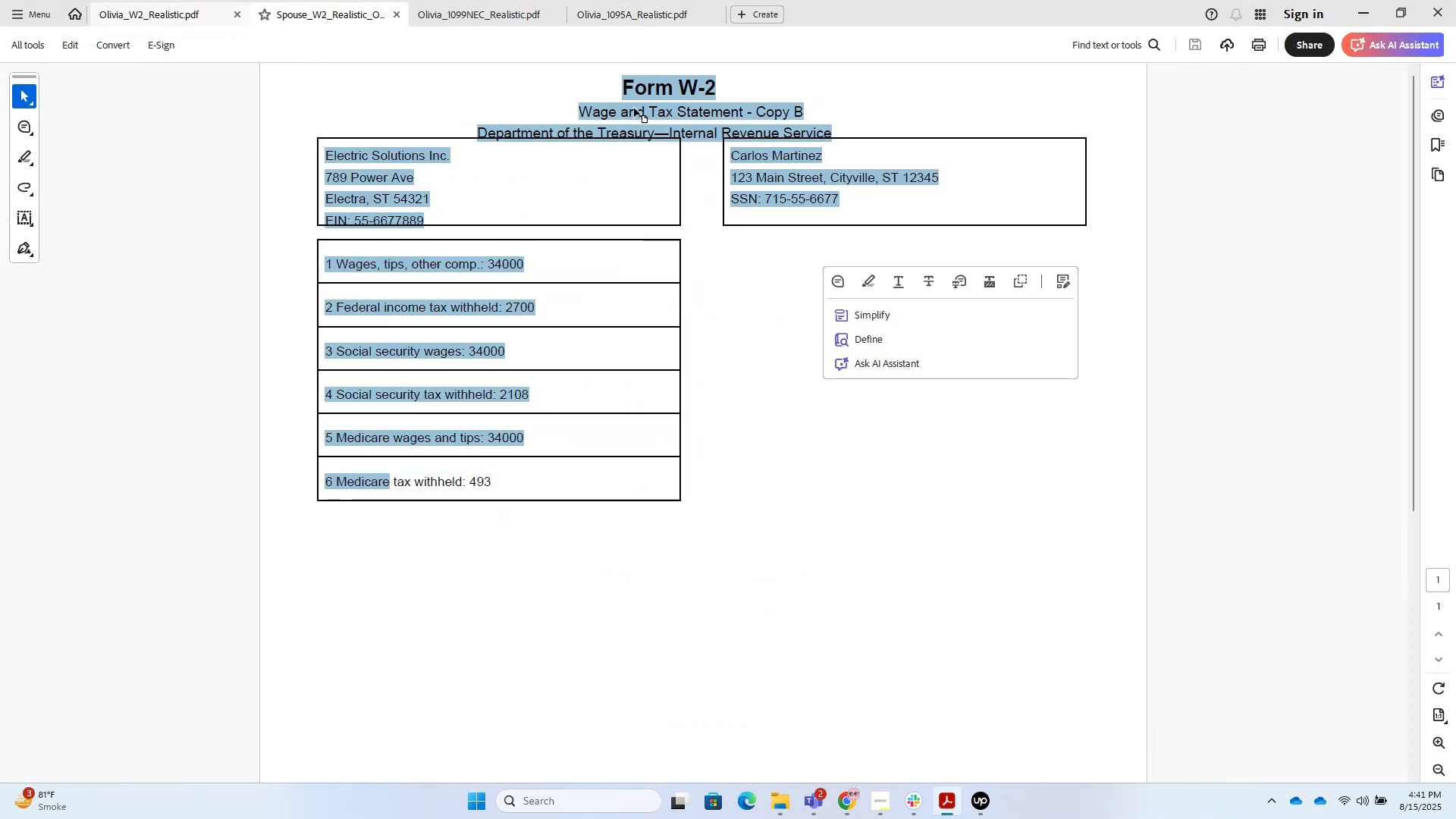 
left_click([622, 89])
 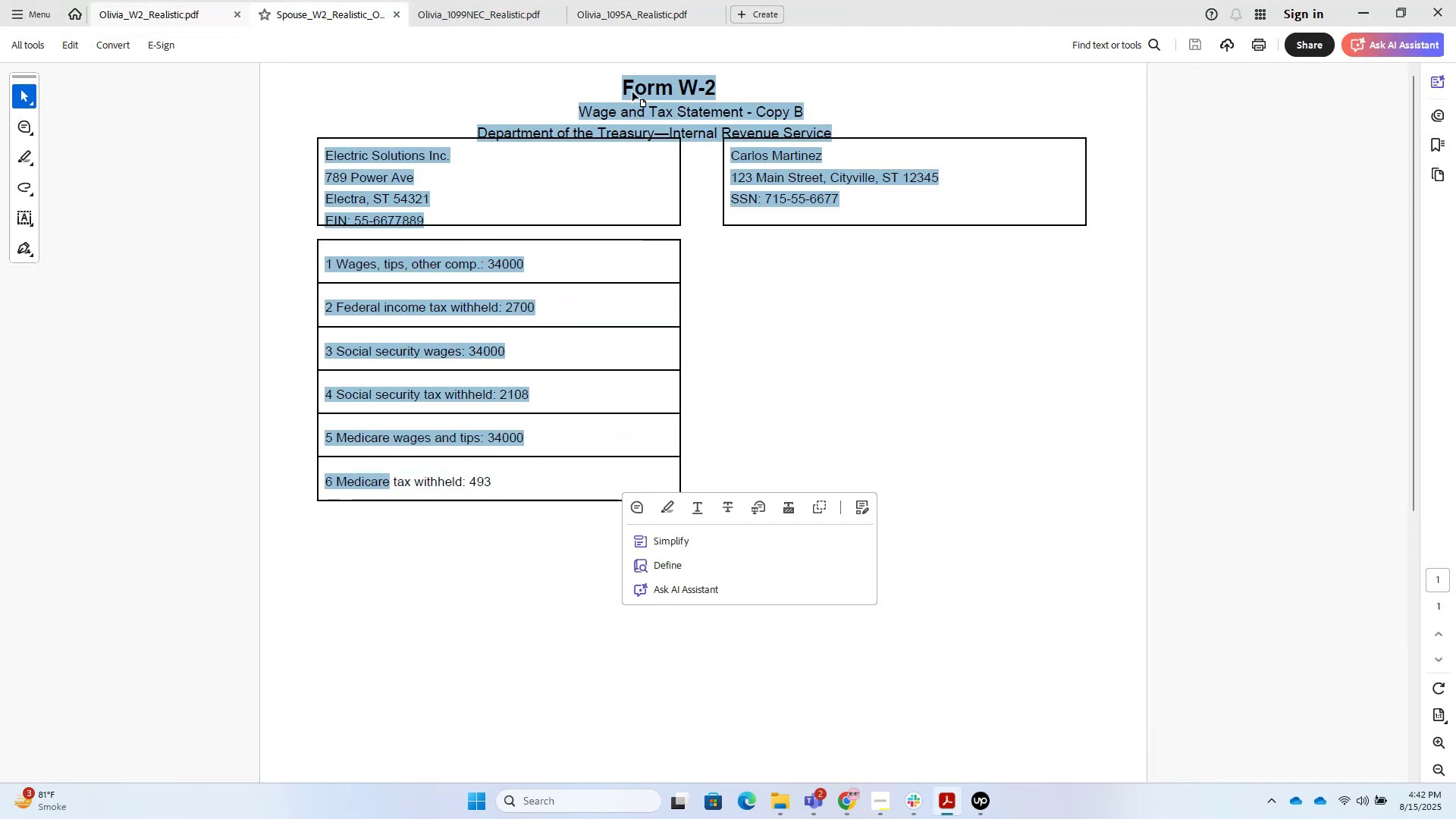 
left_click([624, 89])
 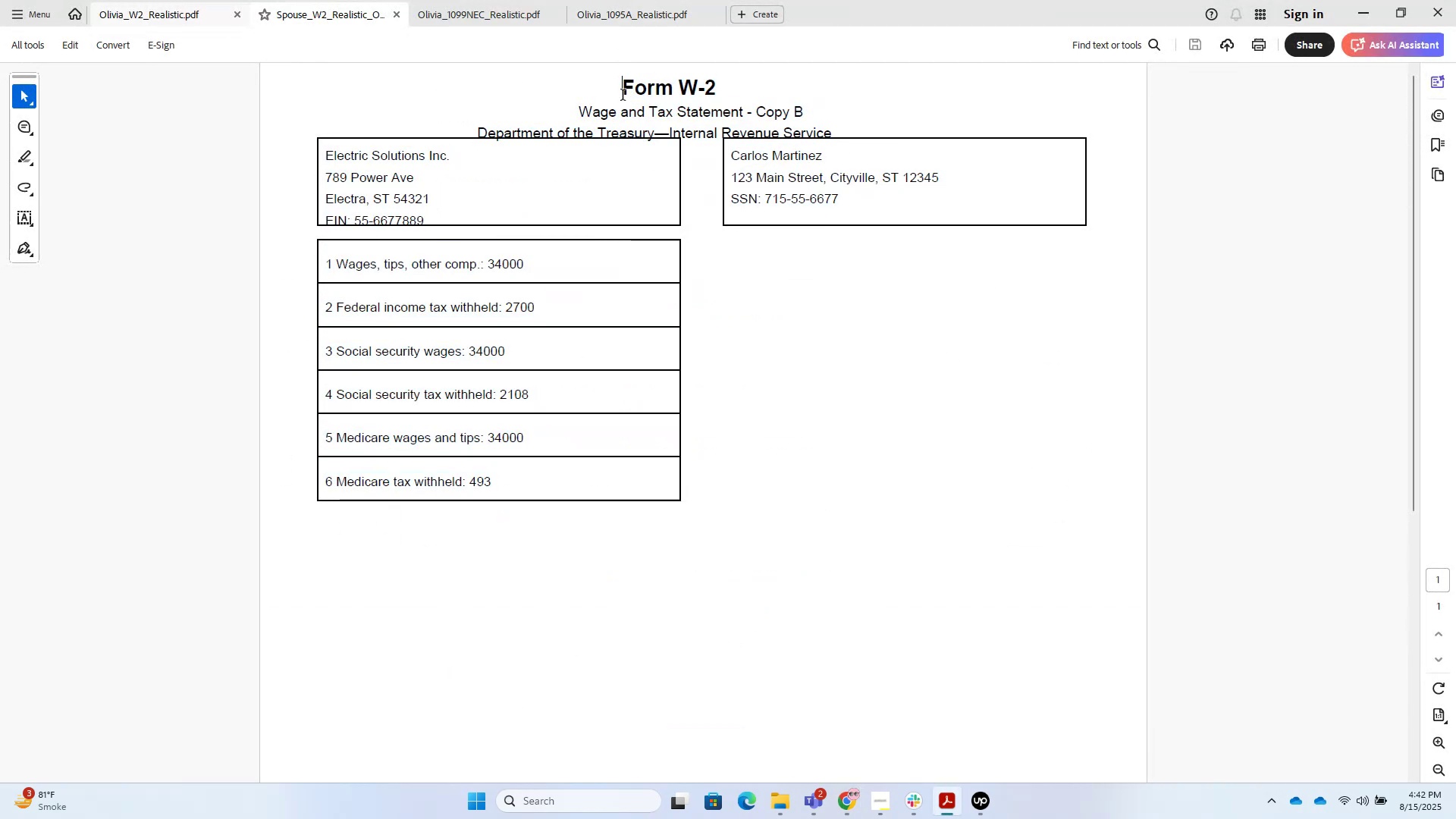 
left_click_drag(start_coordinate=[615, 89], to_coordinate=[598, 516])
 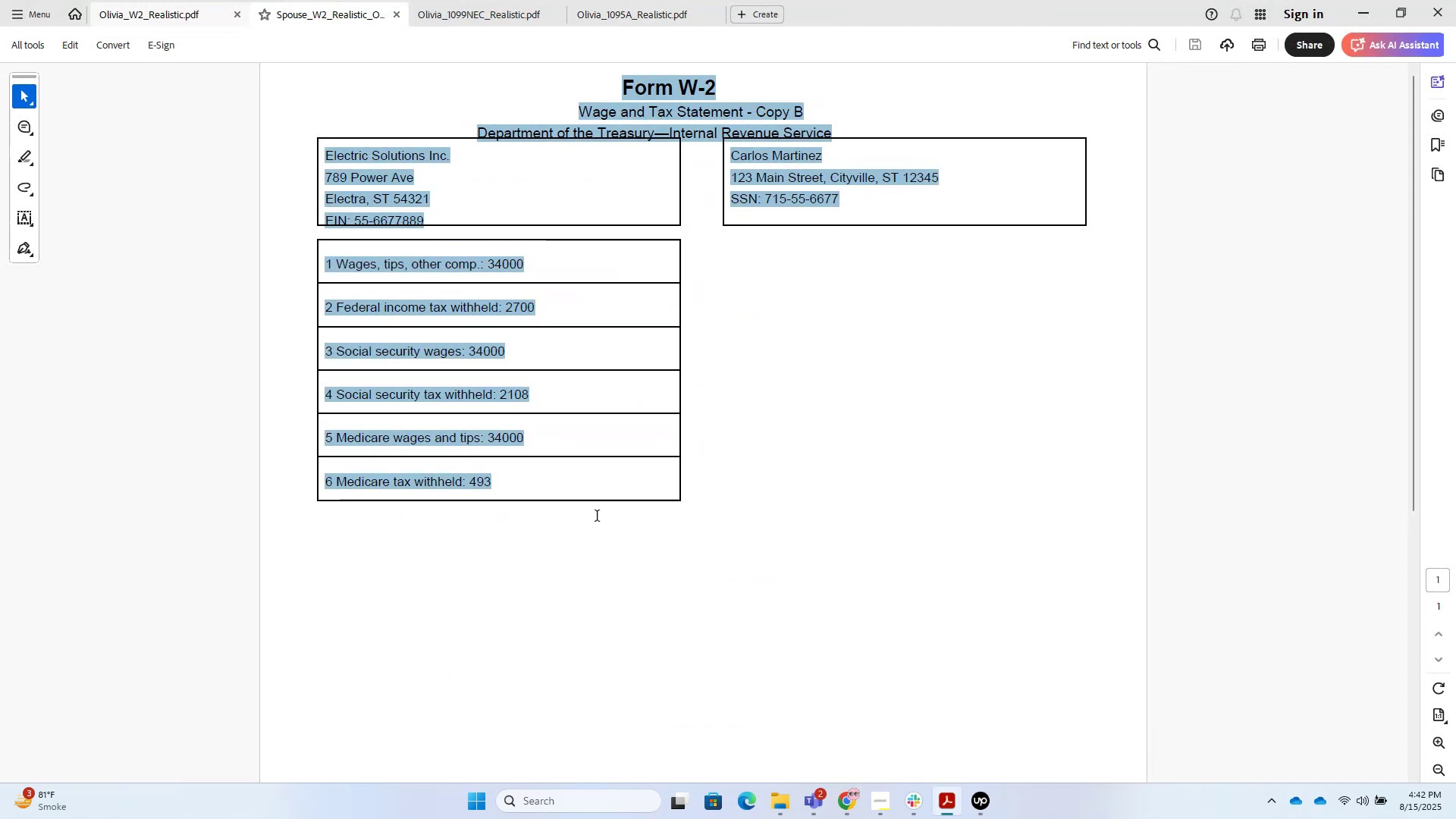 
key(Control+C)
 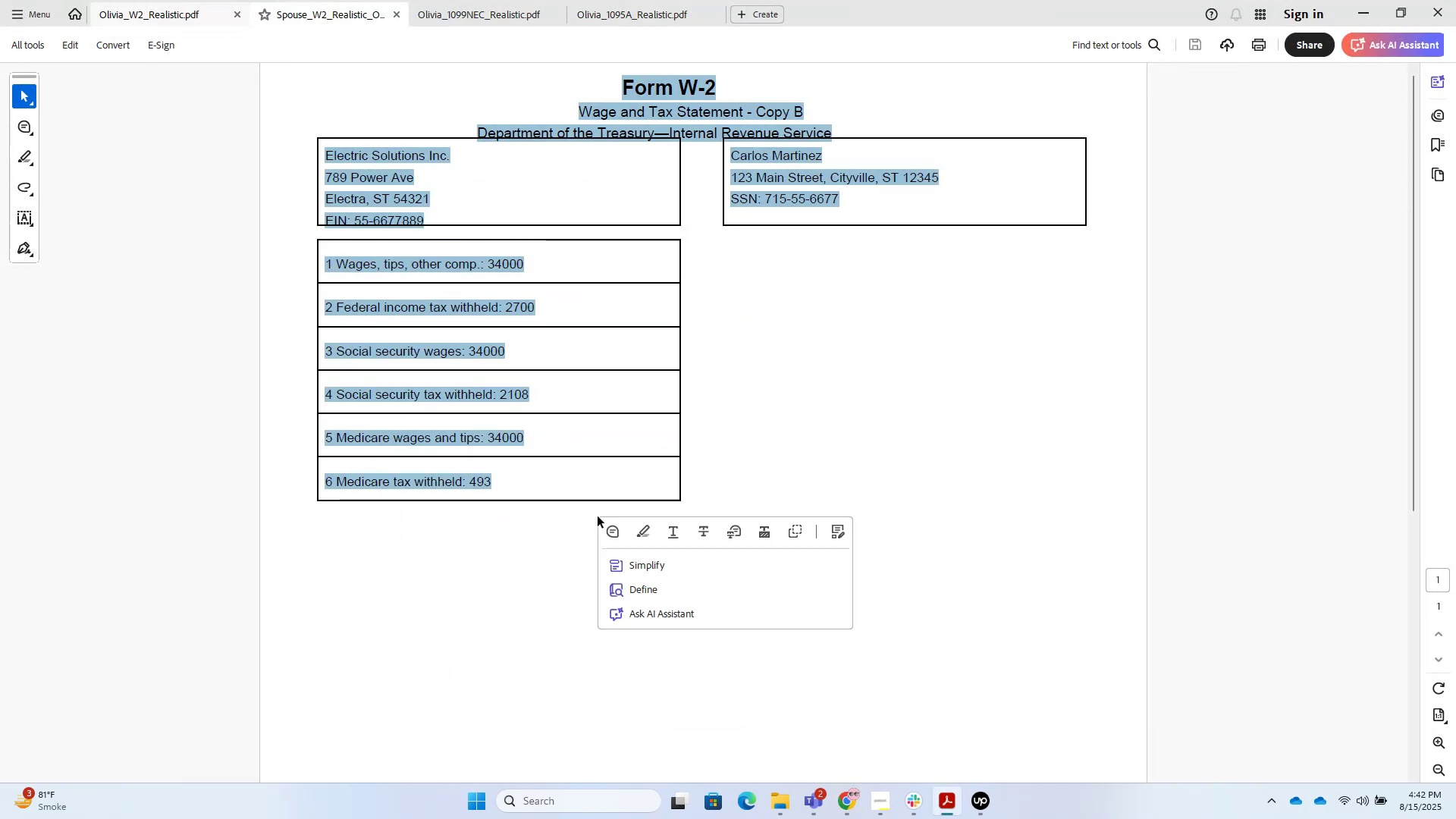 
key(Control+C)
 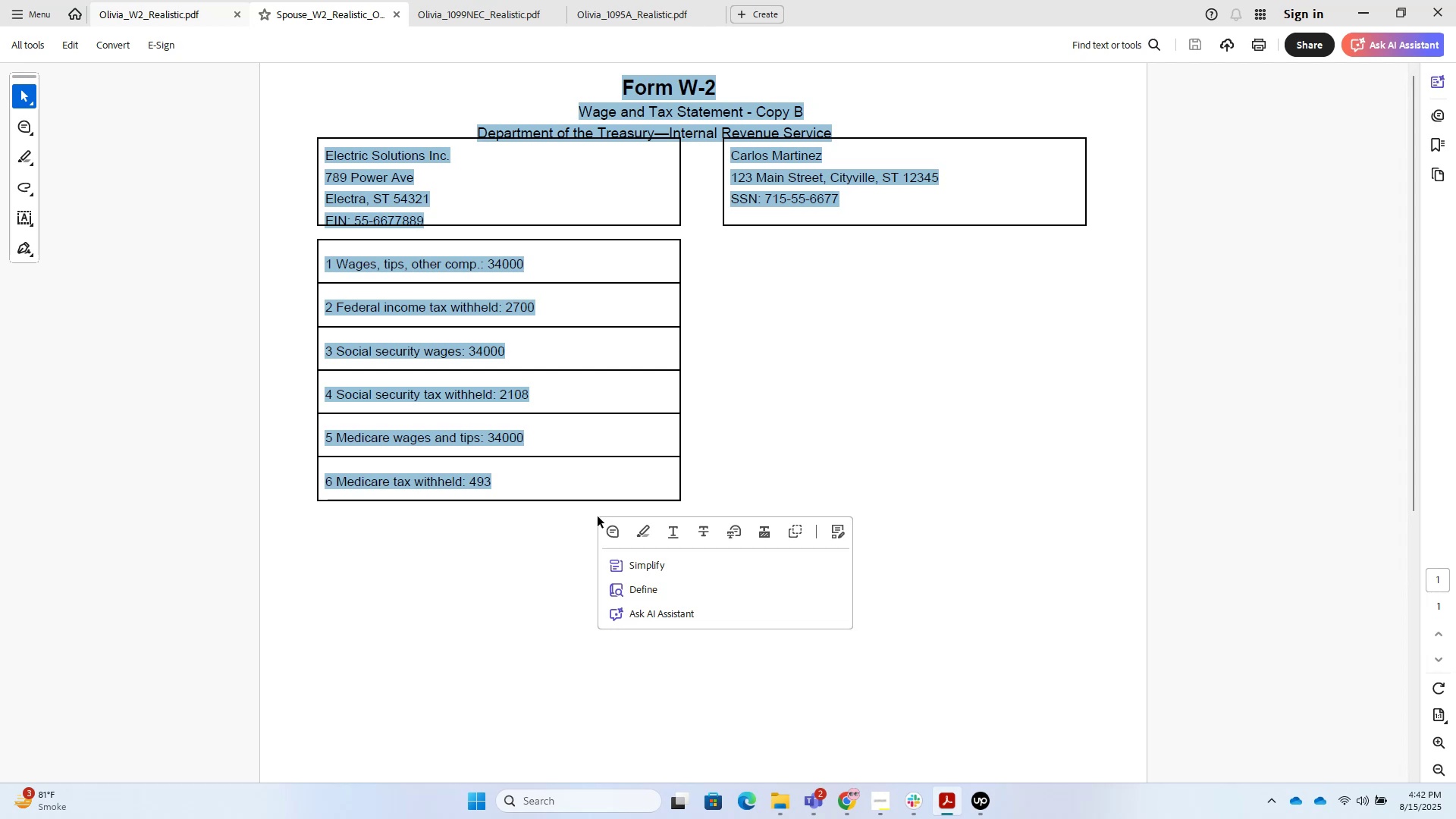 
key(Alt+Tab)
 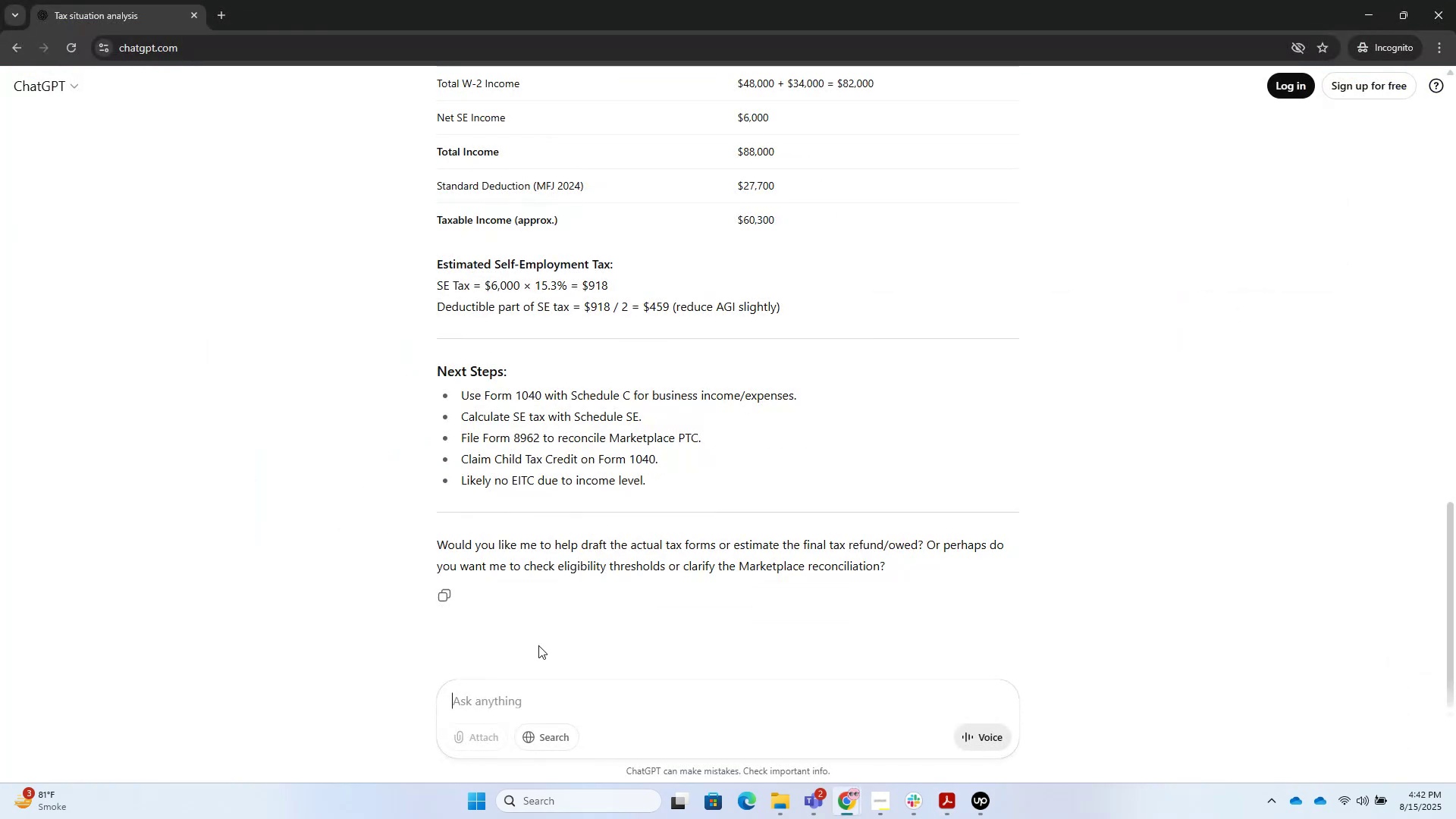 
key(Control+V)
 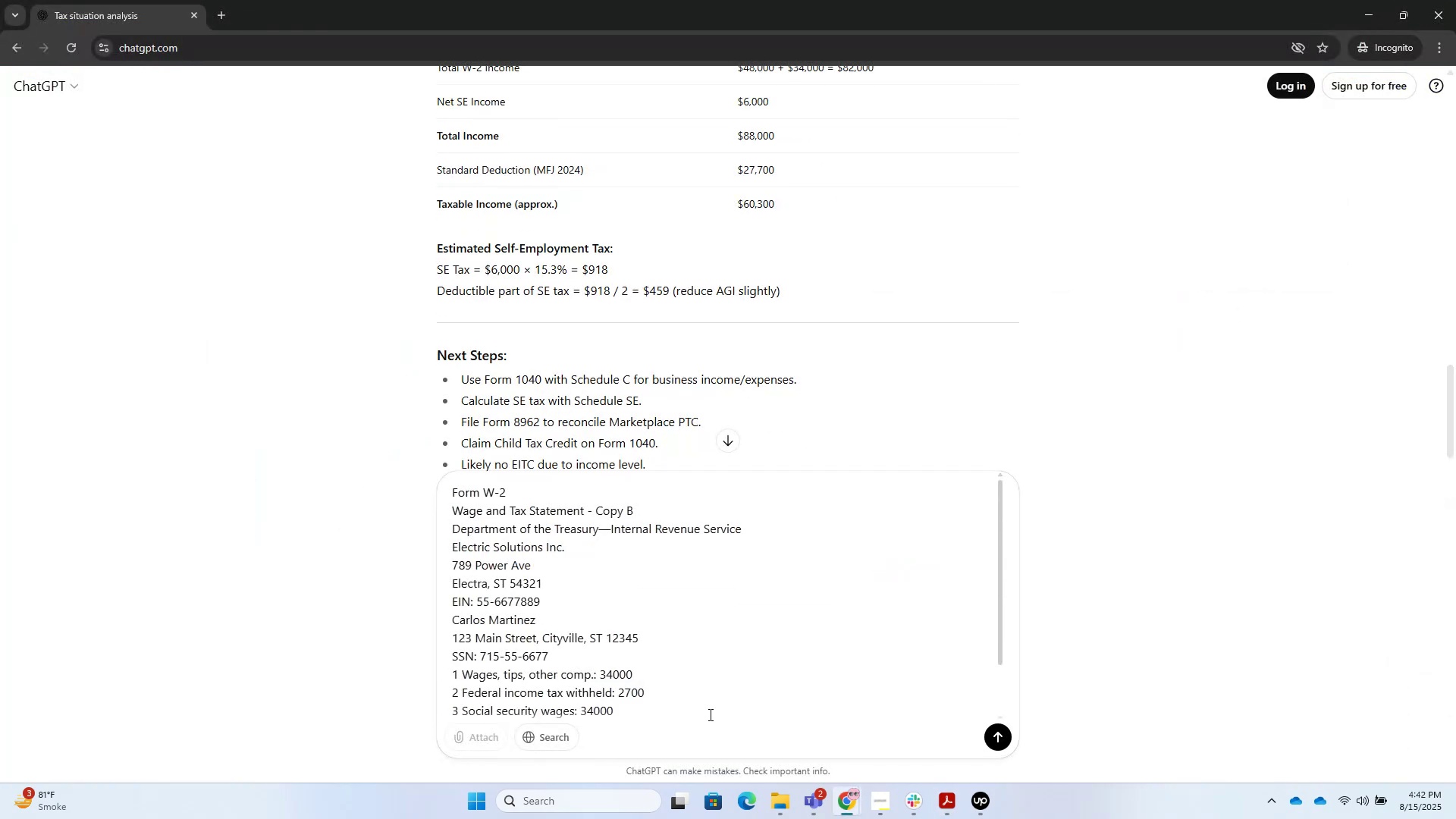 
scroll: coordinate [721, 673], scroll_direction: down, amount: 7.0
 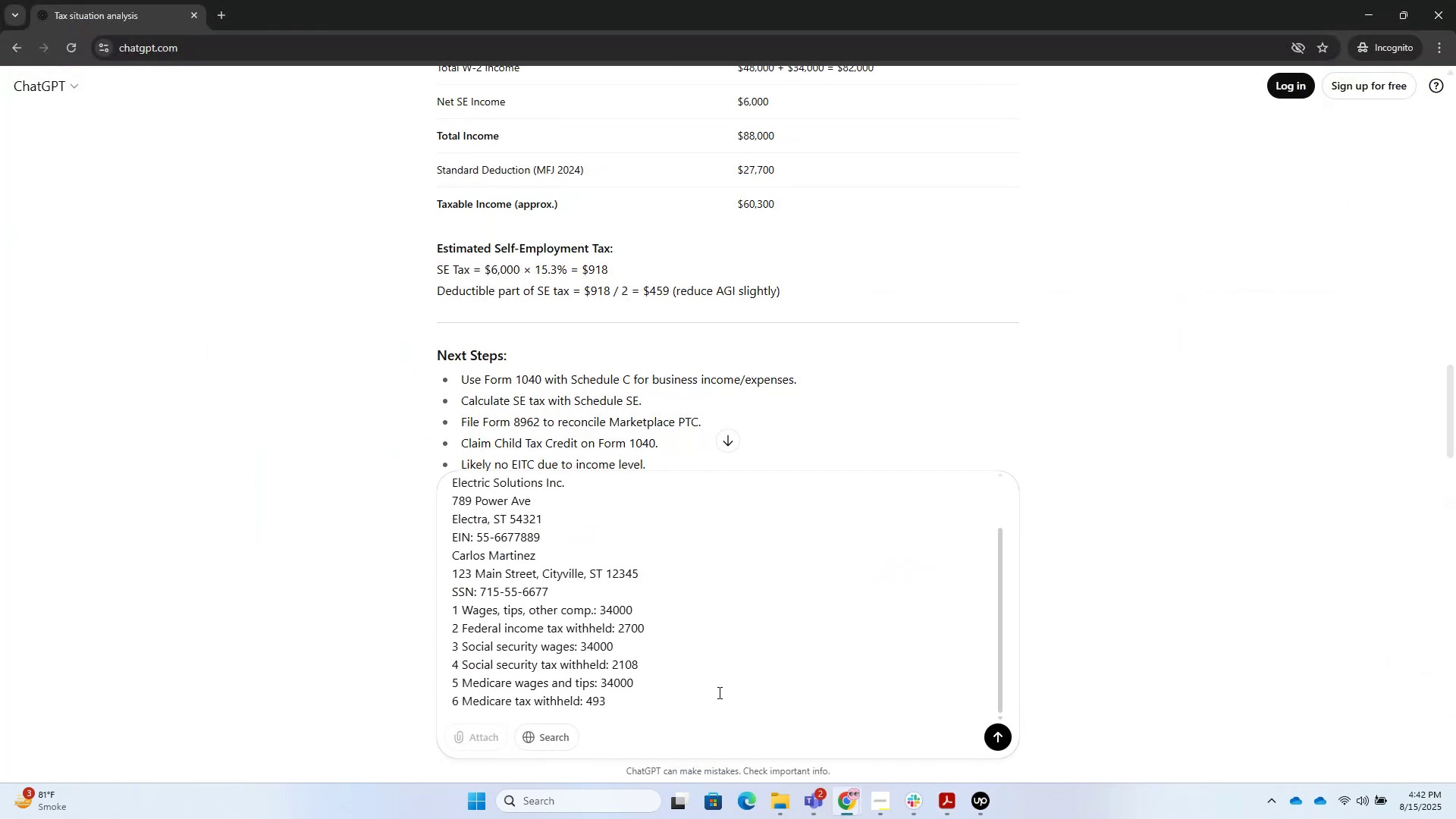 
key(Shift+Enter)
 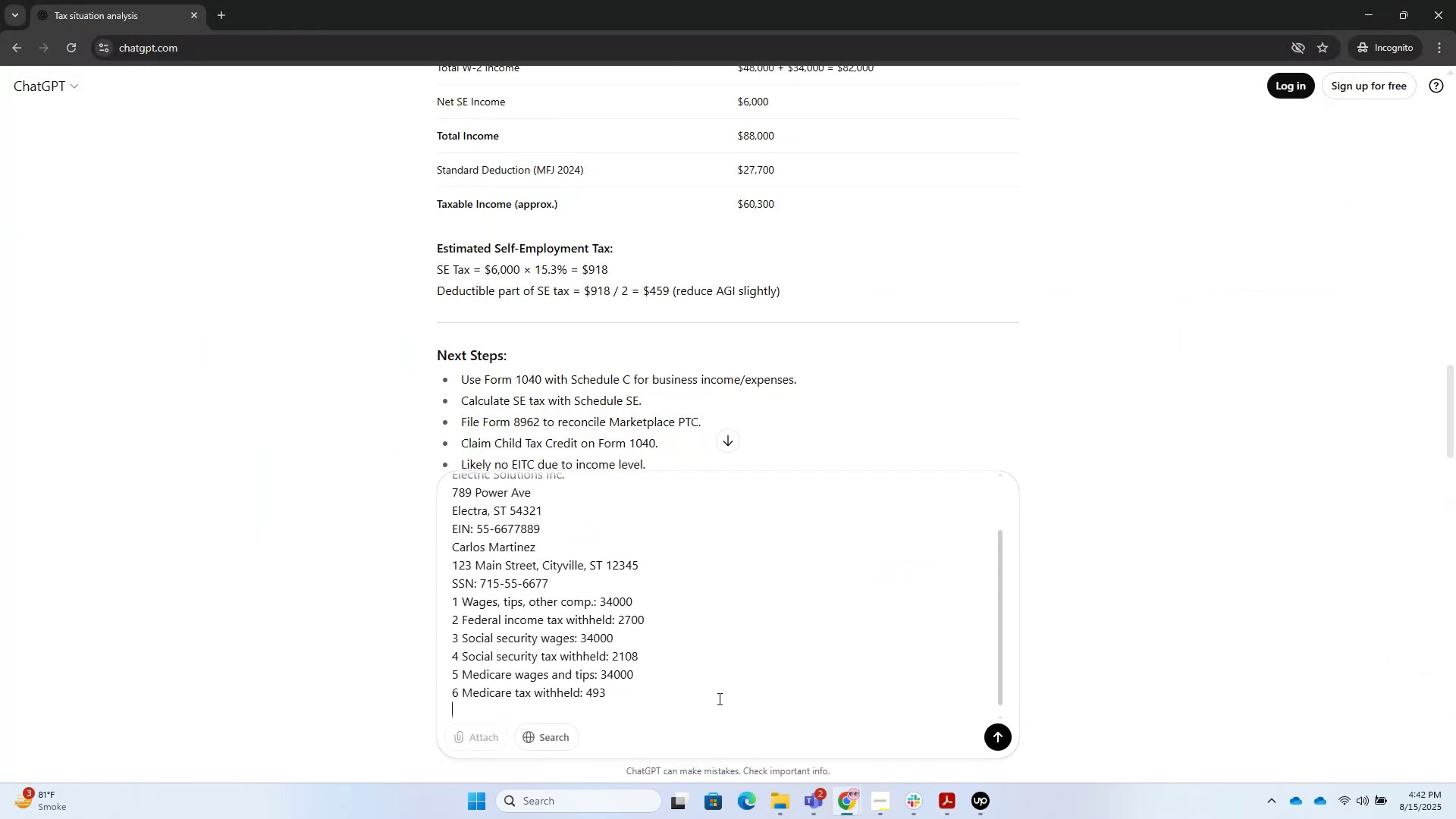 
key(Shift+Enter)
 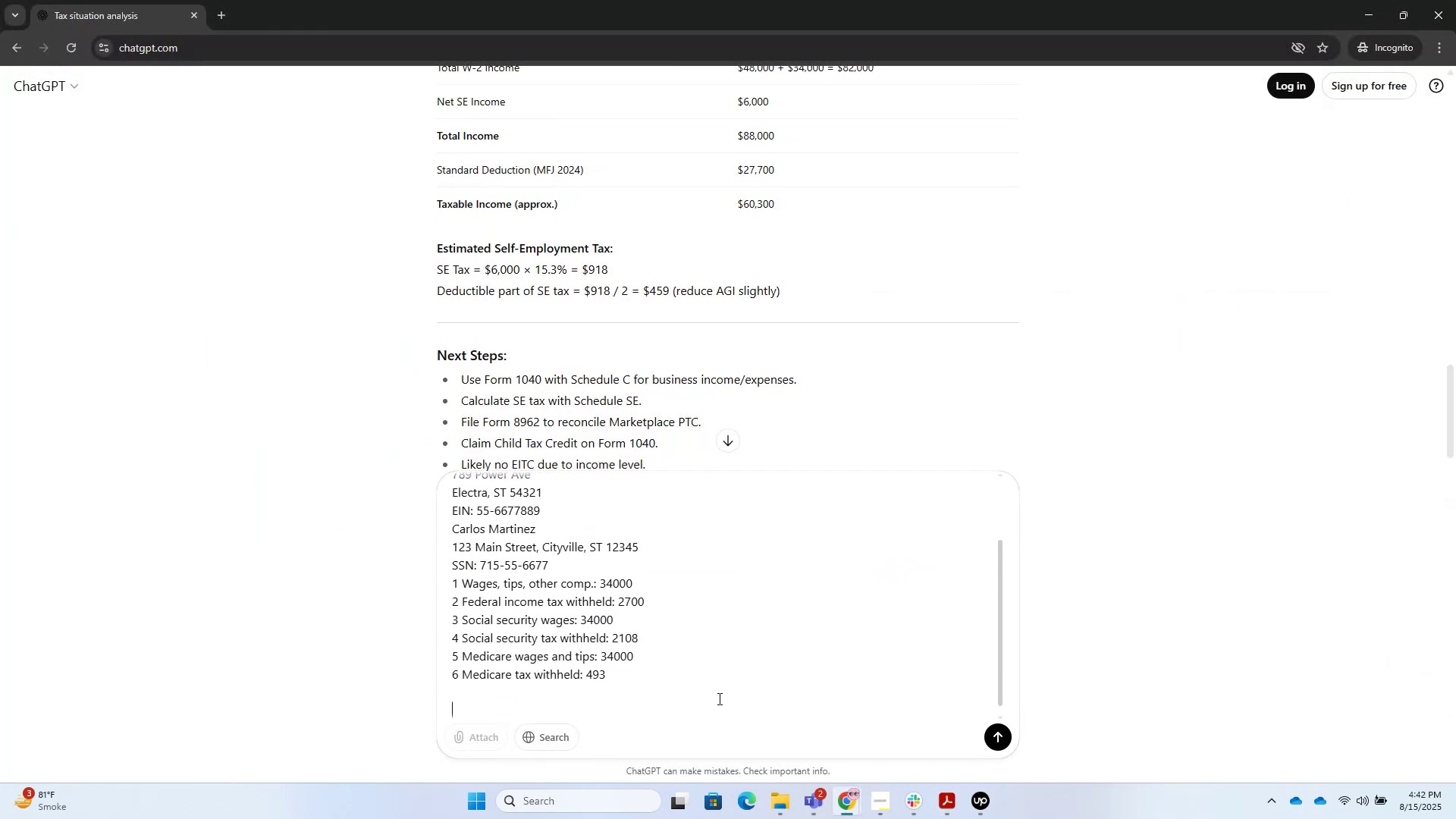 
key(Shift+Enter)
 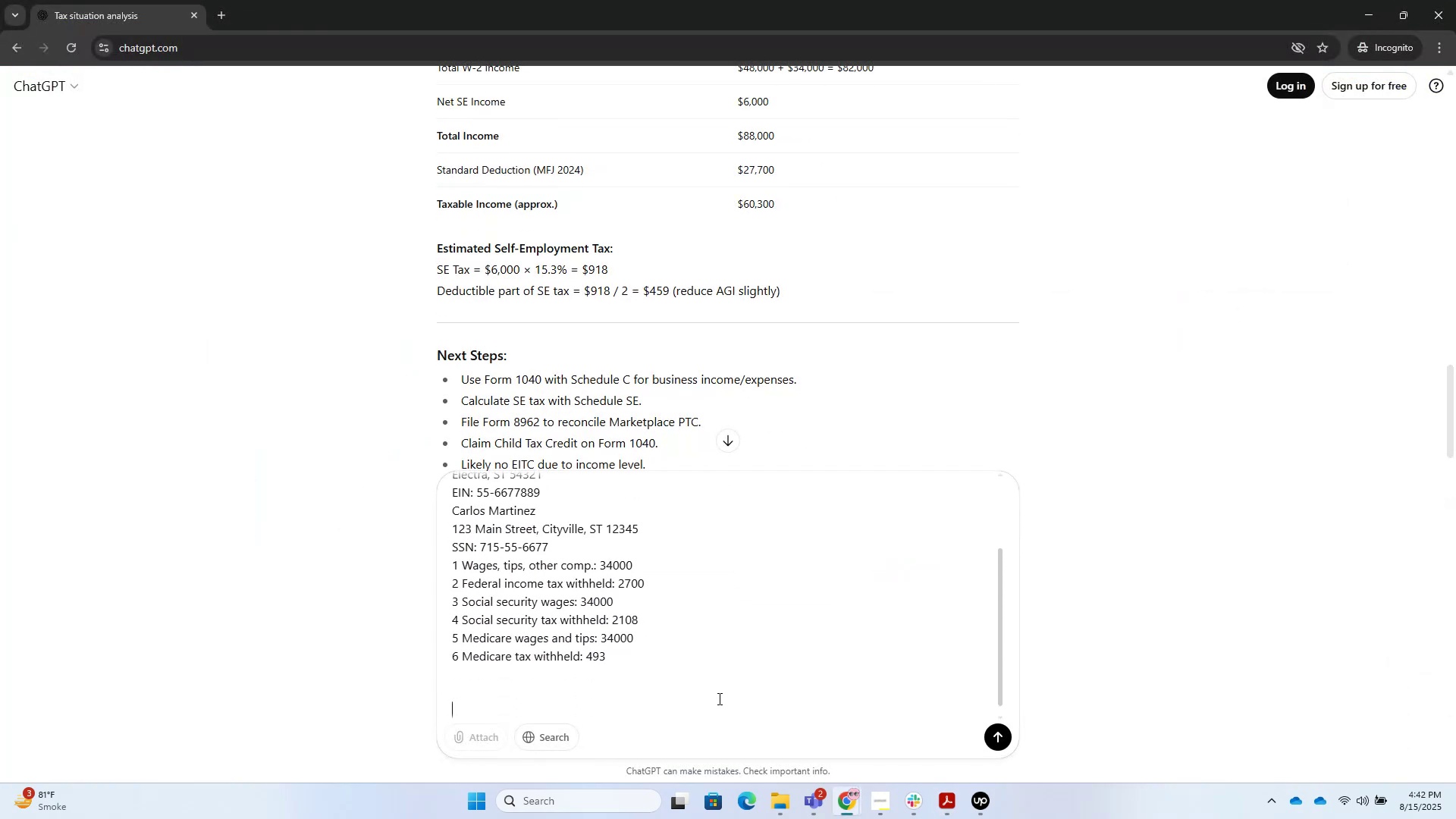 
key(Shift+Enter)
 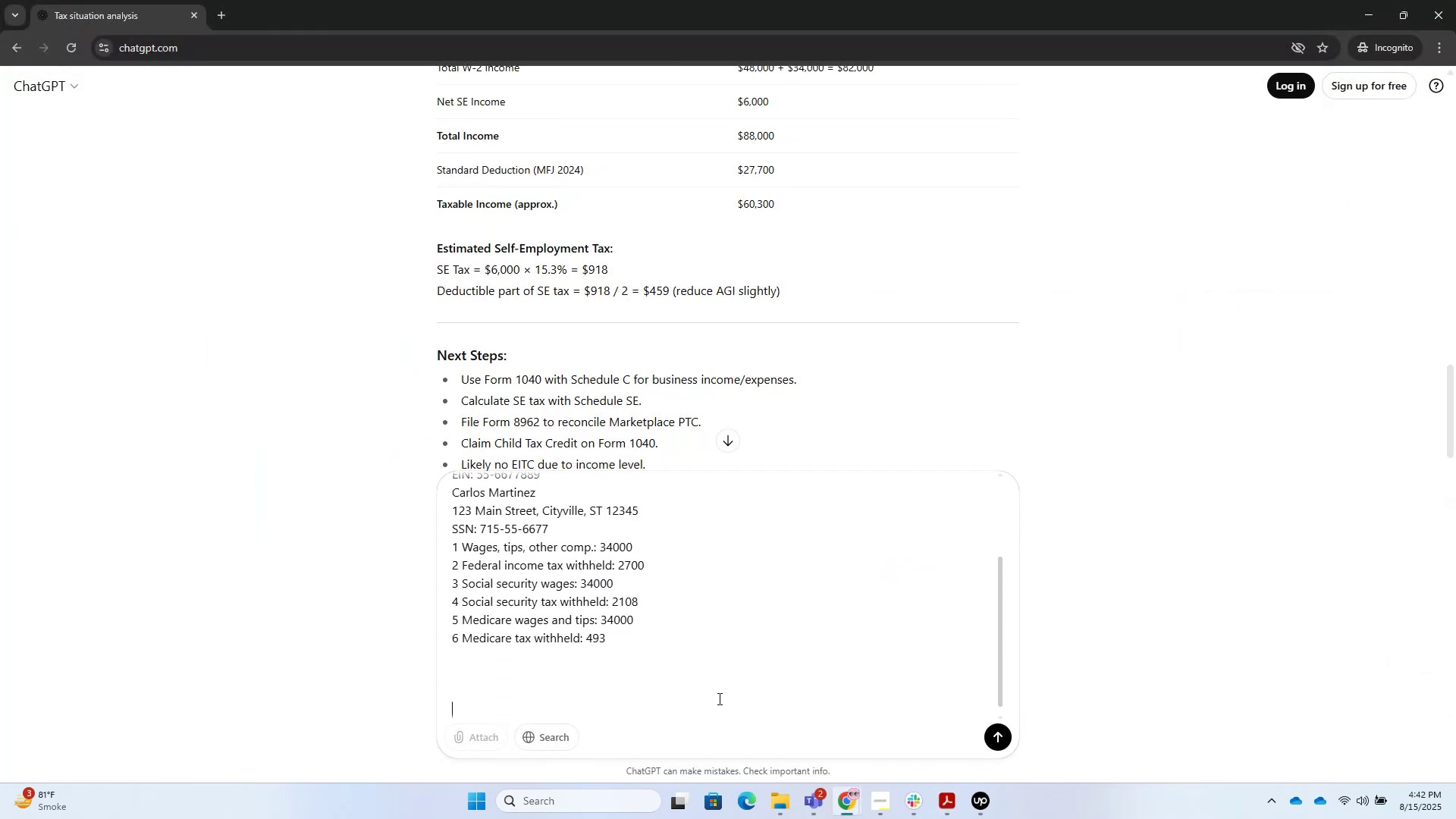 
key(Shift+Enter)
 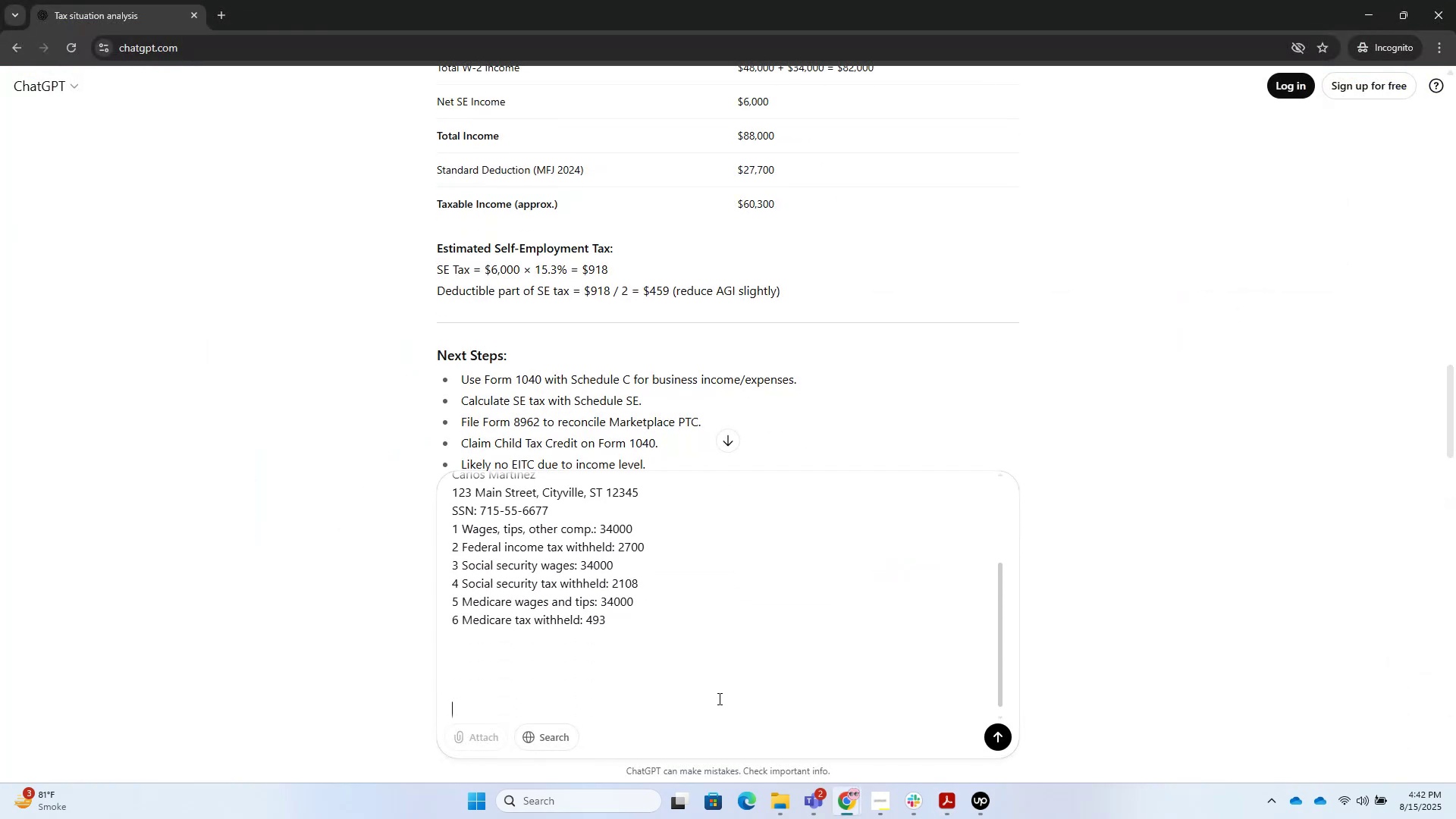 
key(Enter)
 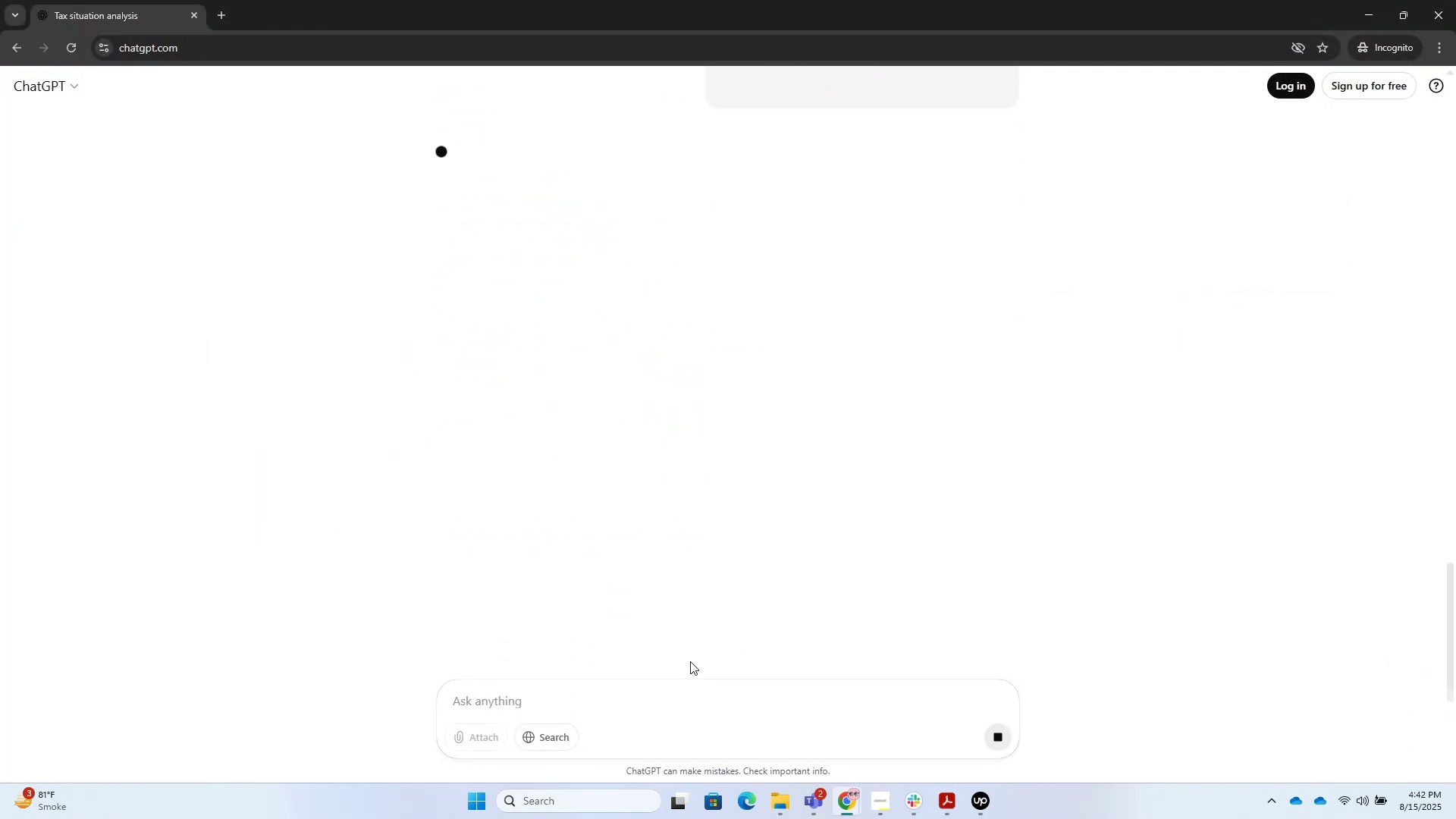 
key(Alt+Tab)
 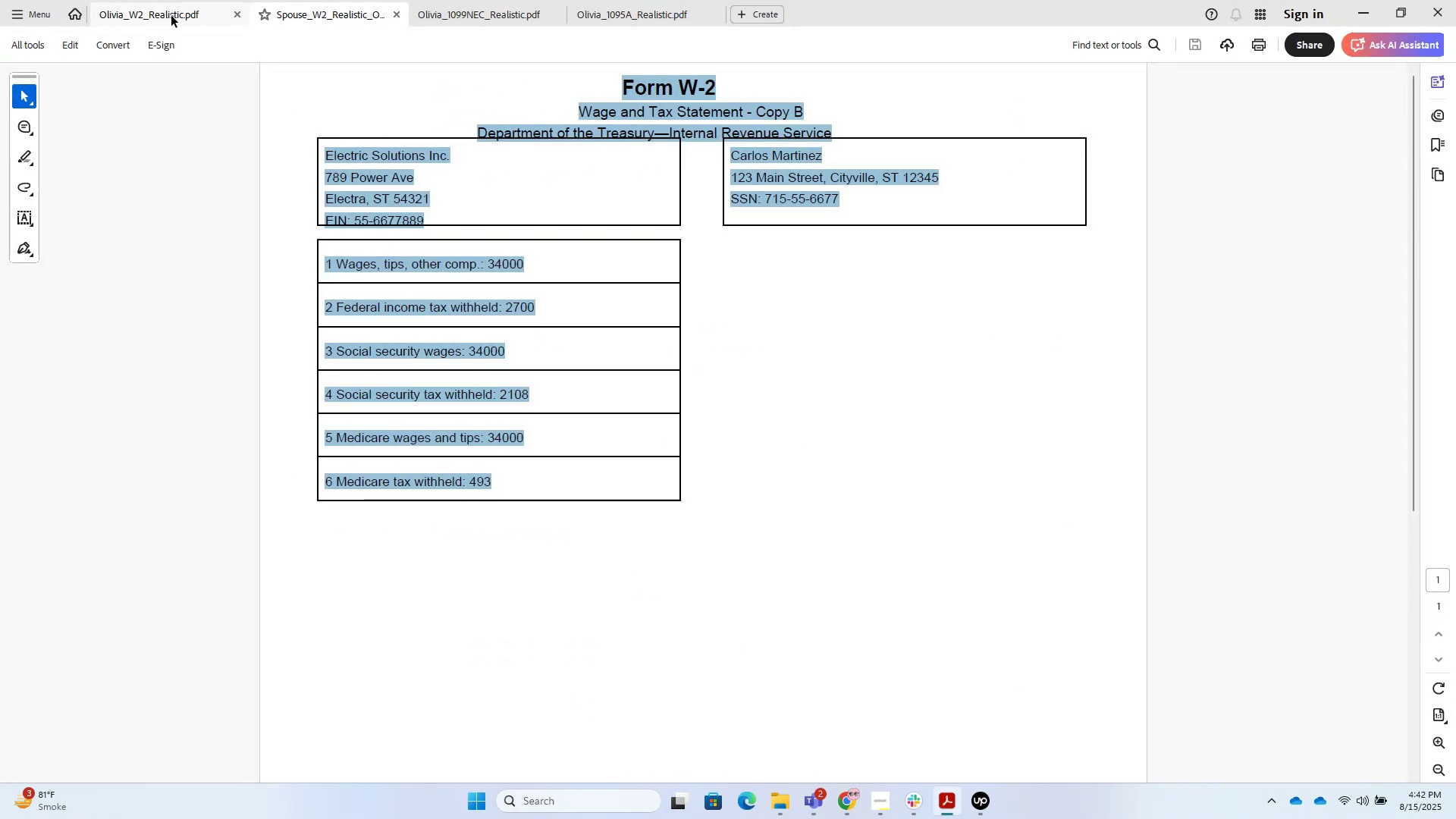 
left_click([453, 14])
 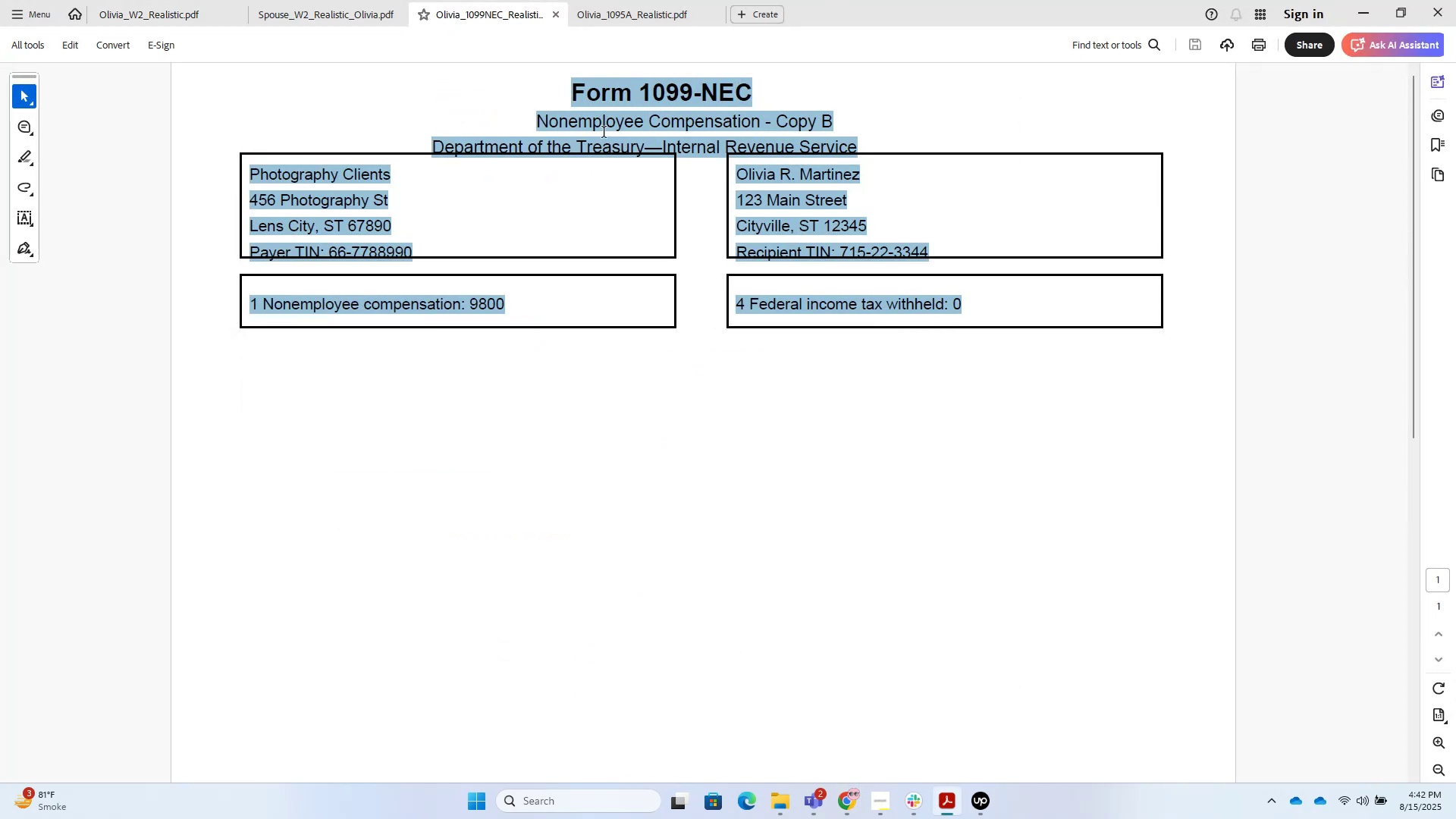 
left_click([568, 89])
 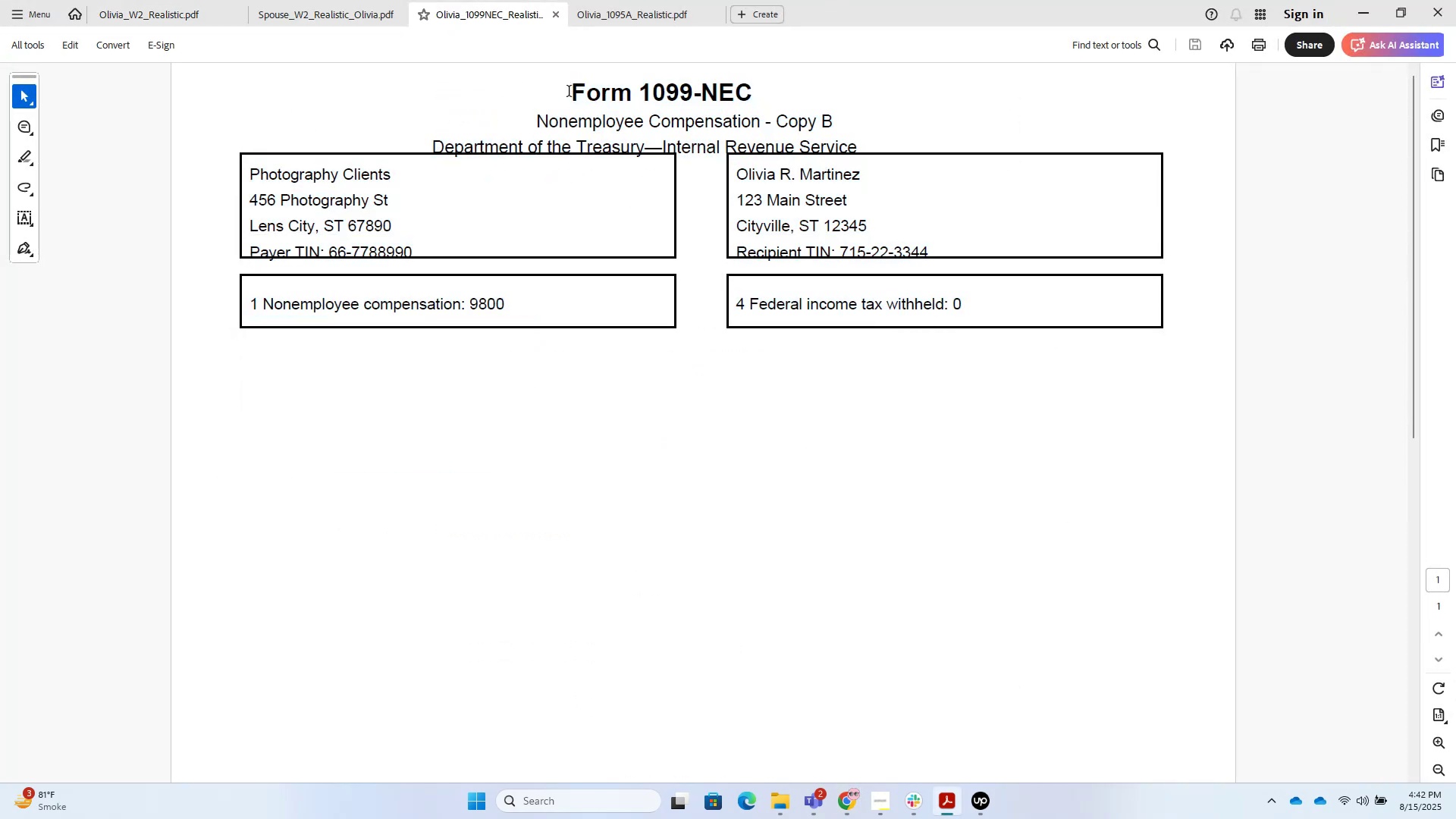 
left_click_drag(start_coordinate=[573, 93], to_coordinate=[1051, 322])
 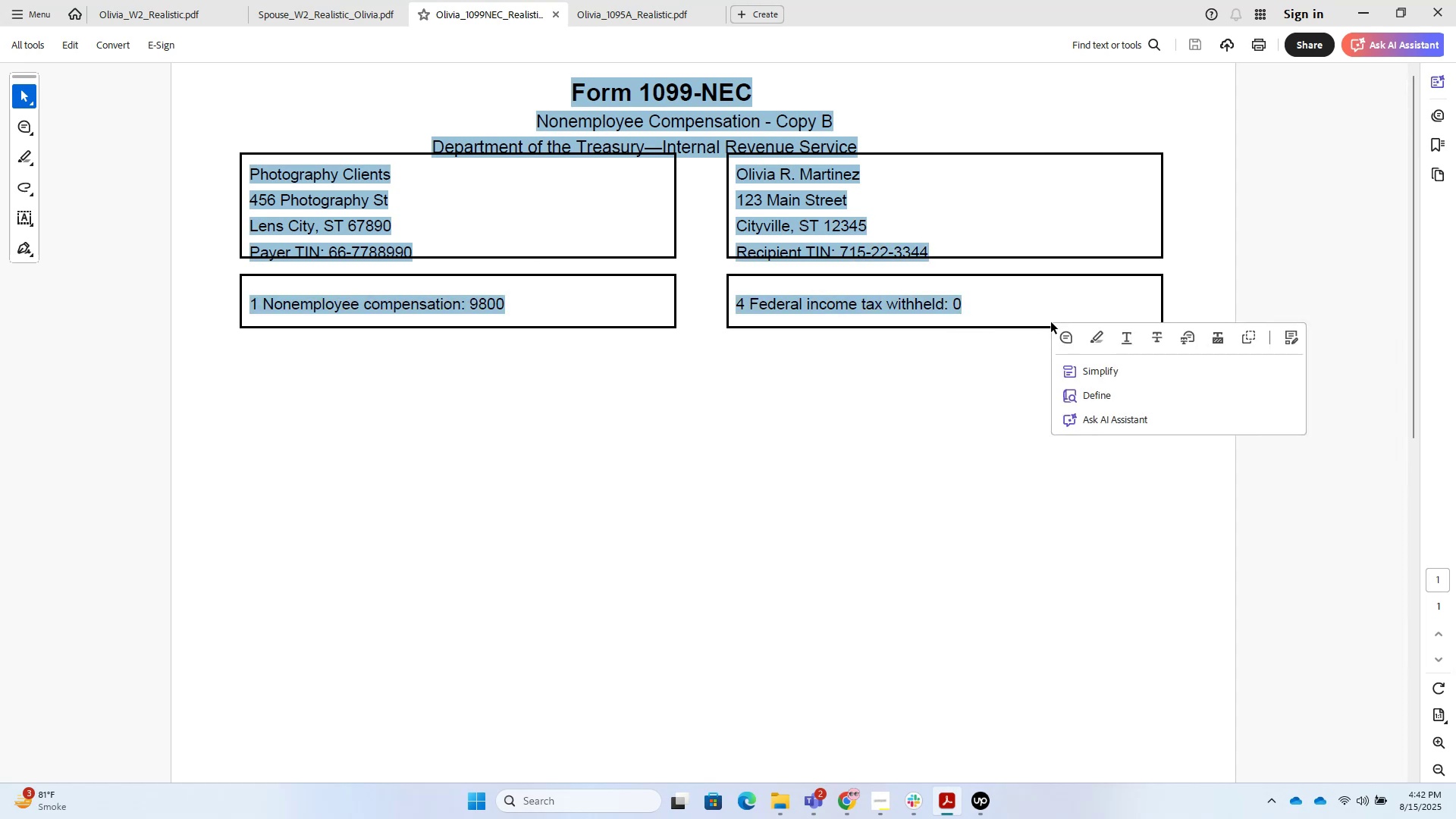 
key(Control+C)
 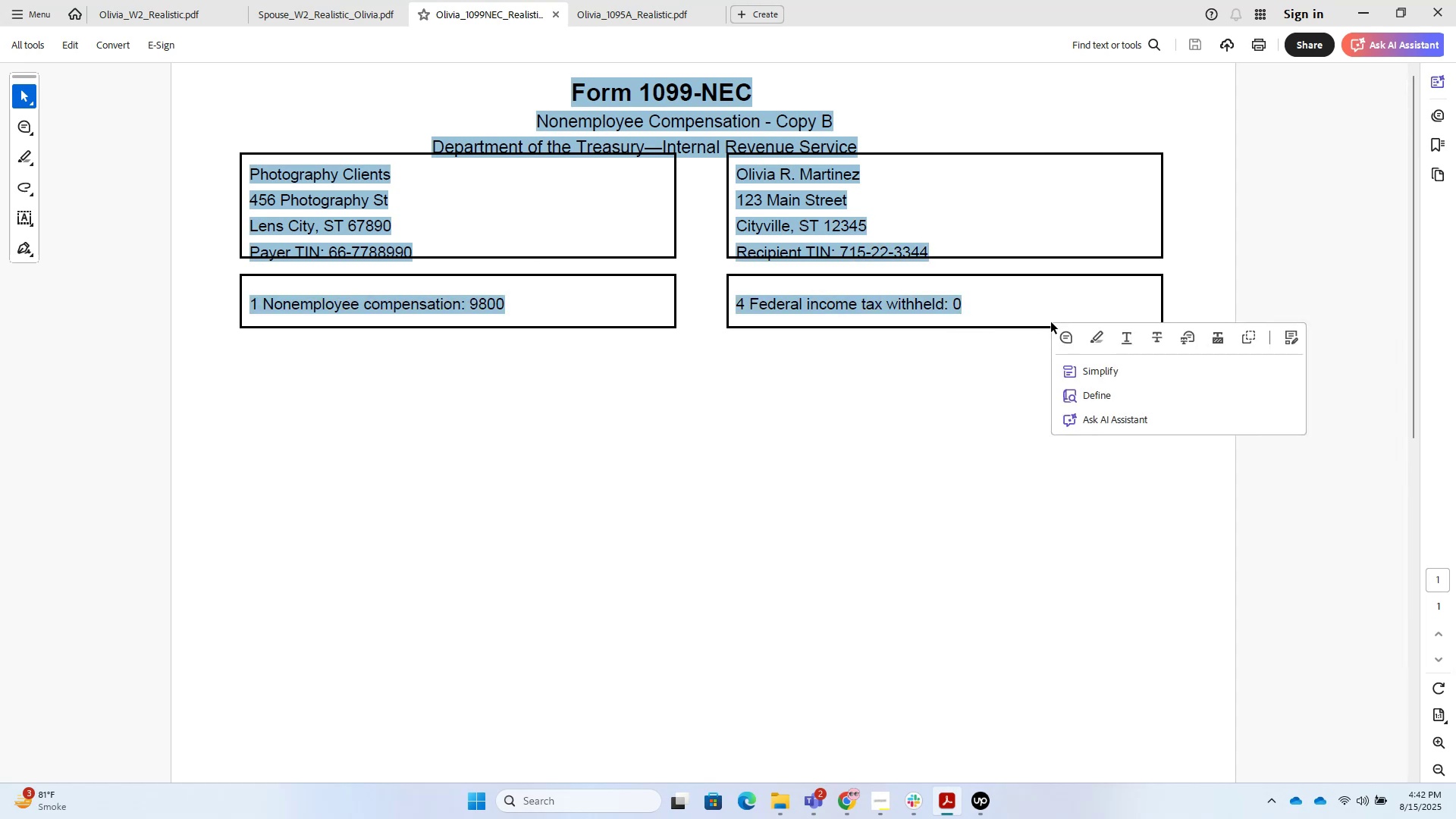 
key(Control+C)
 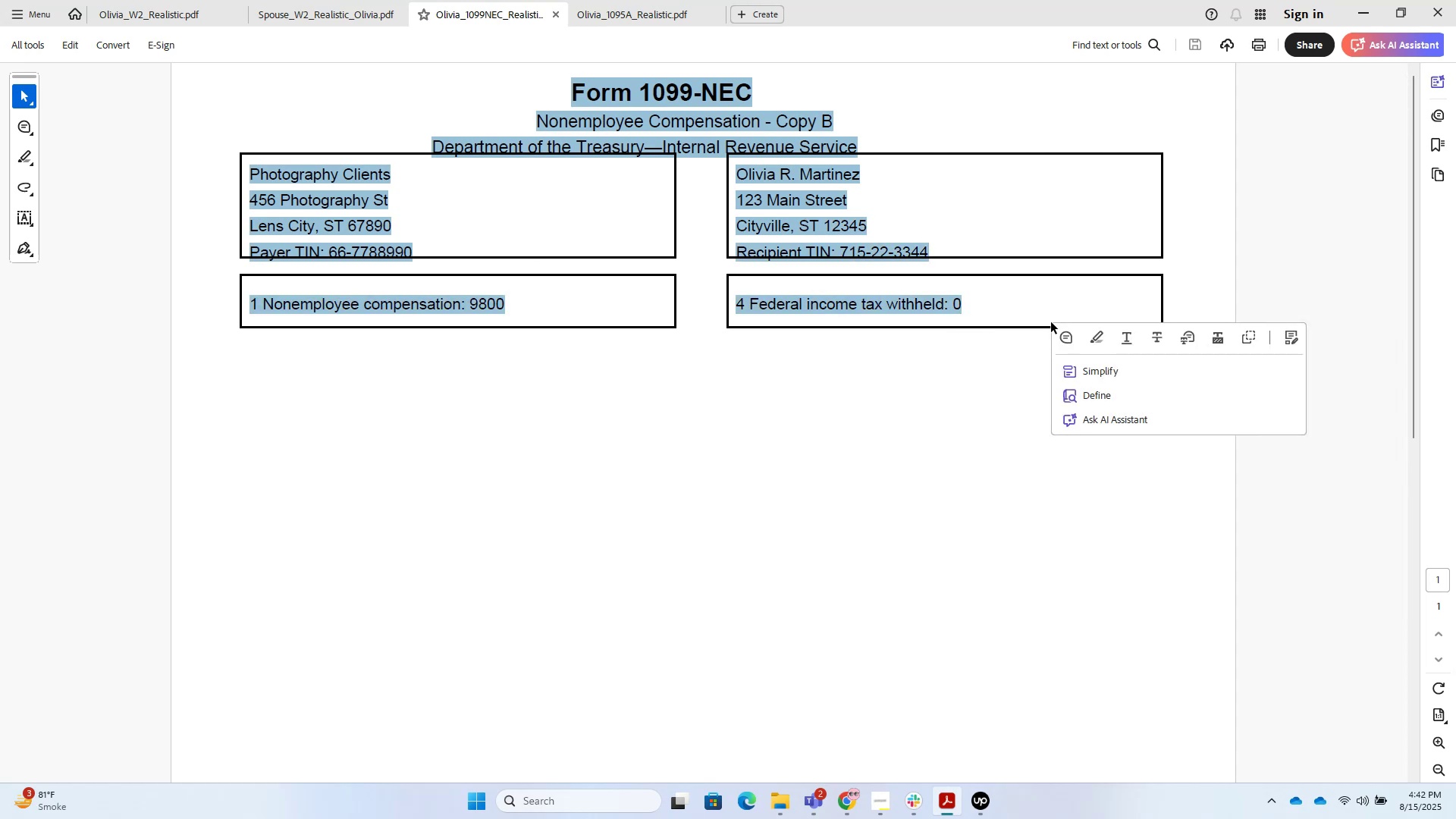 
key(Alt+AltLeft)
 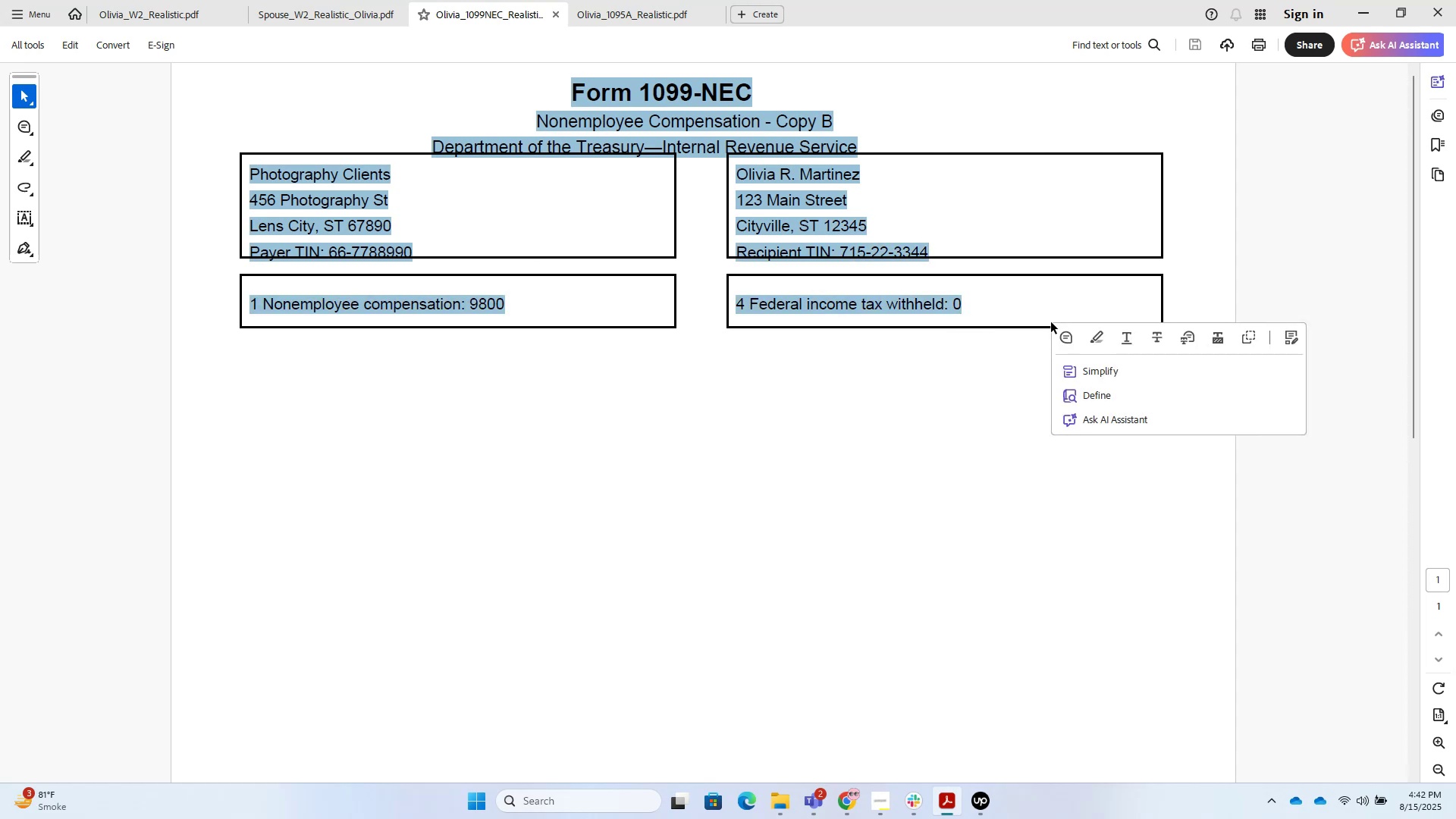 
key(Alt+Tab)
 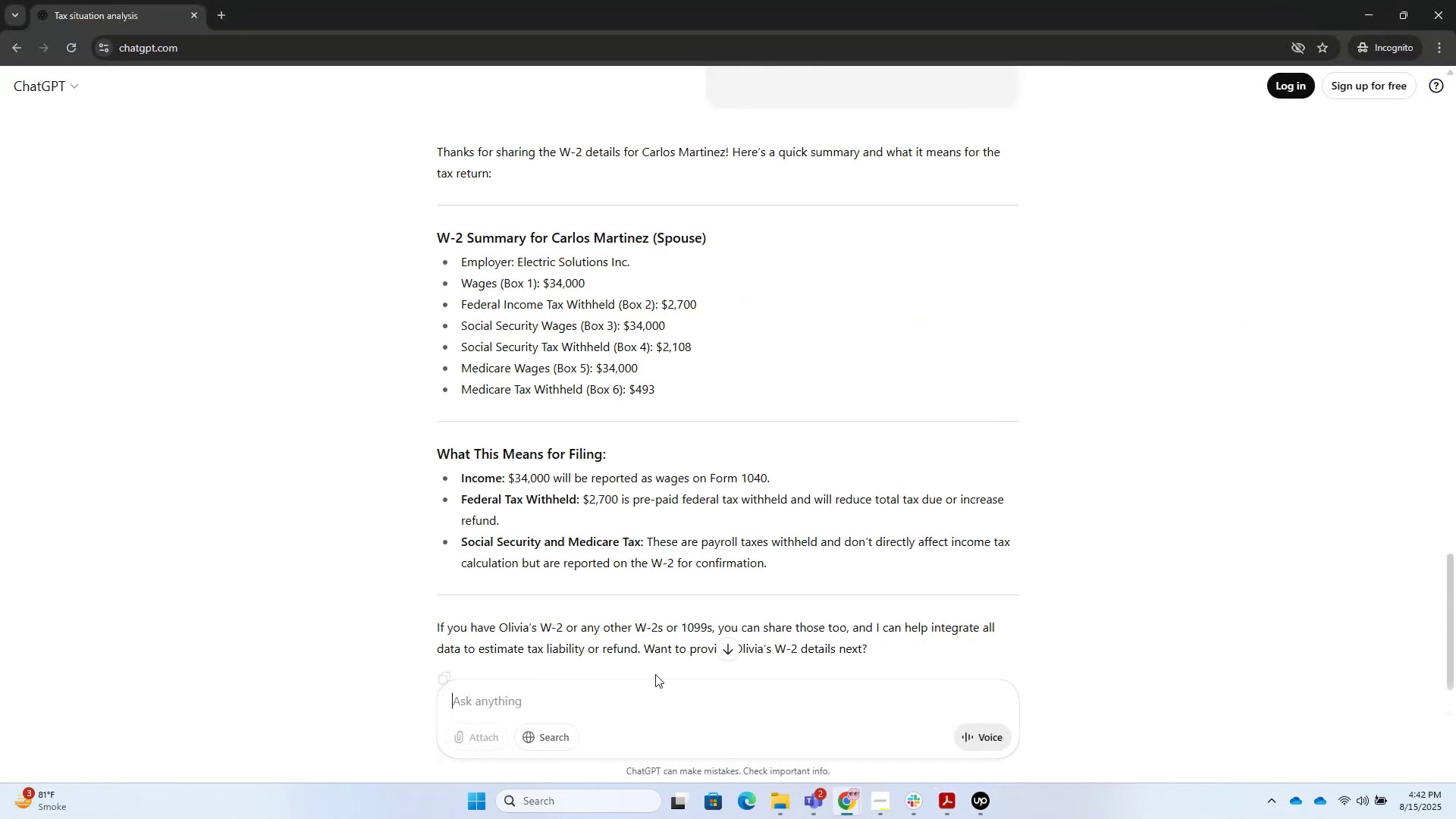 
left_click([635, 720])
 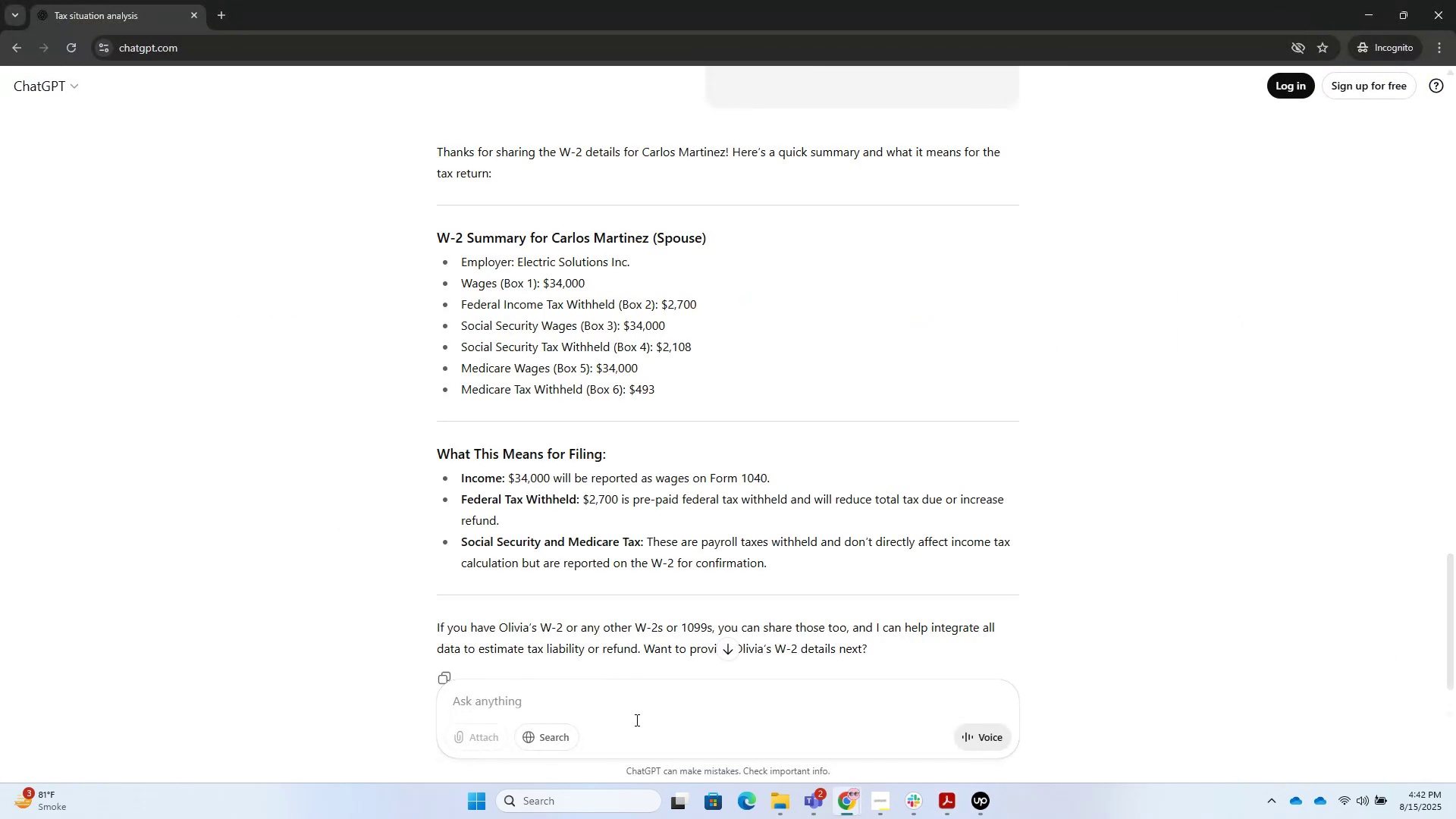 
key(Control+V)
 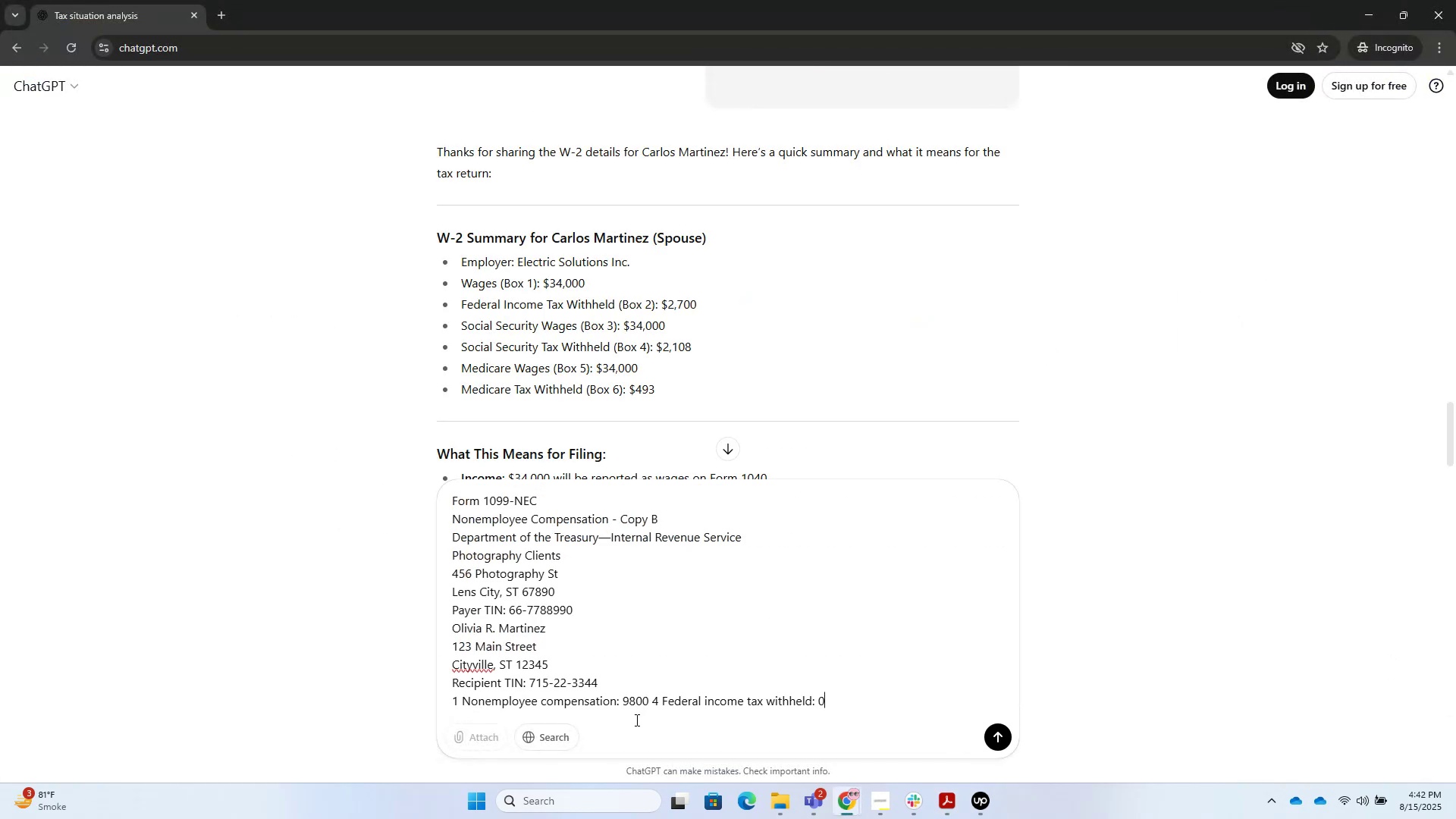 
scroll: coordinate [620, 670], scroll_direction: down, amount: 4.0
 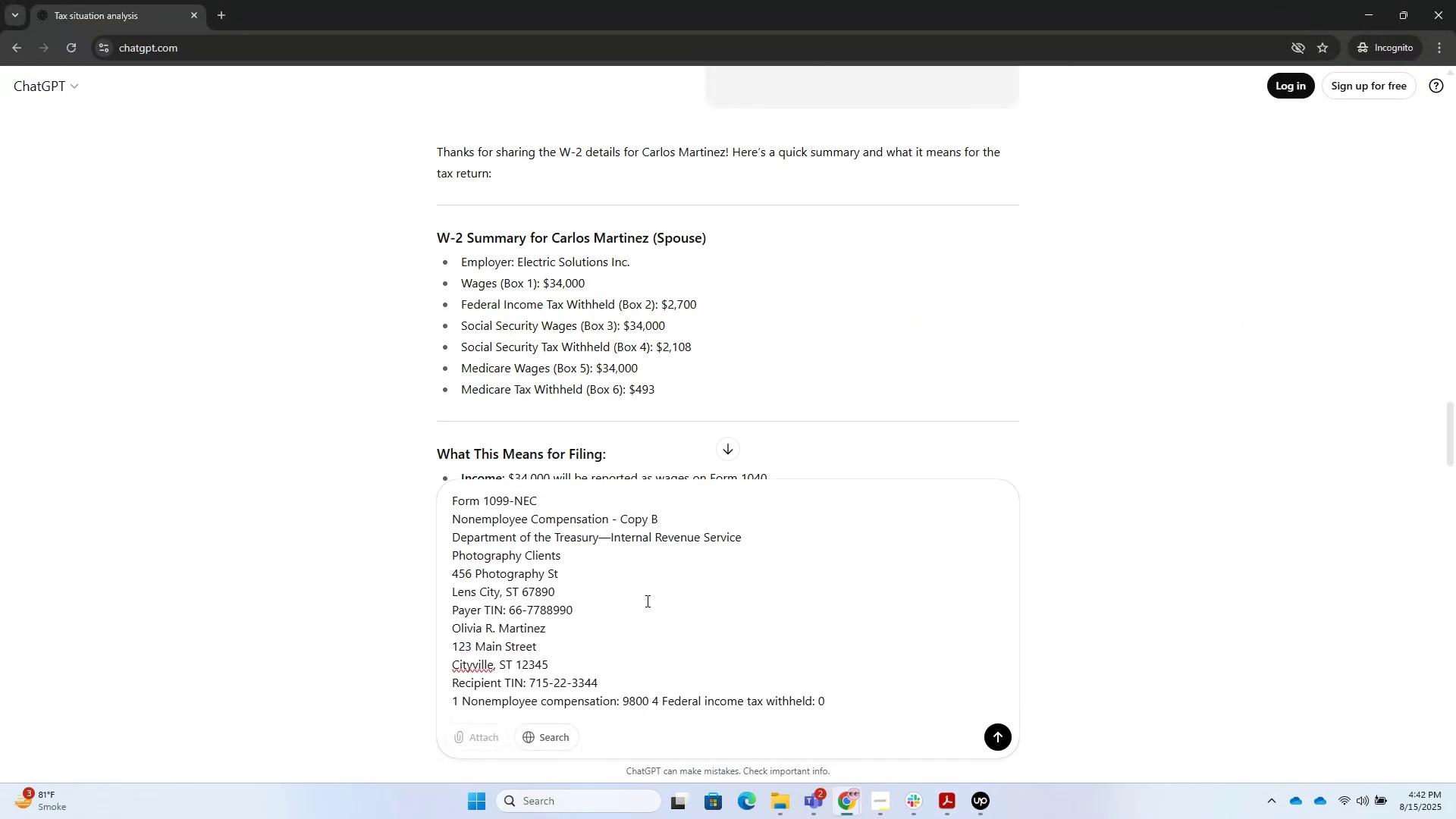 
key(Alt+Tab)
 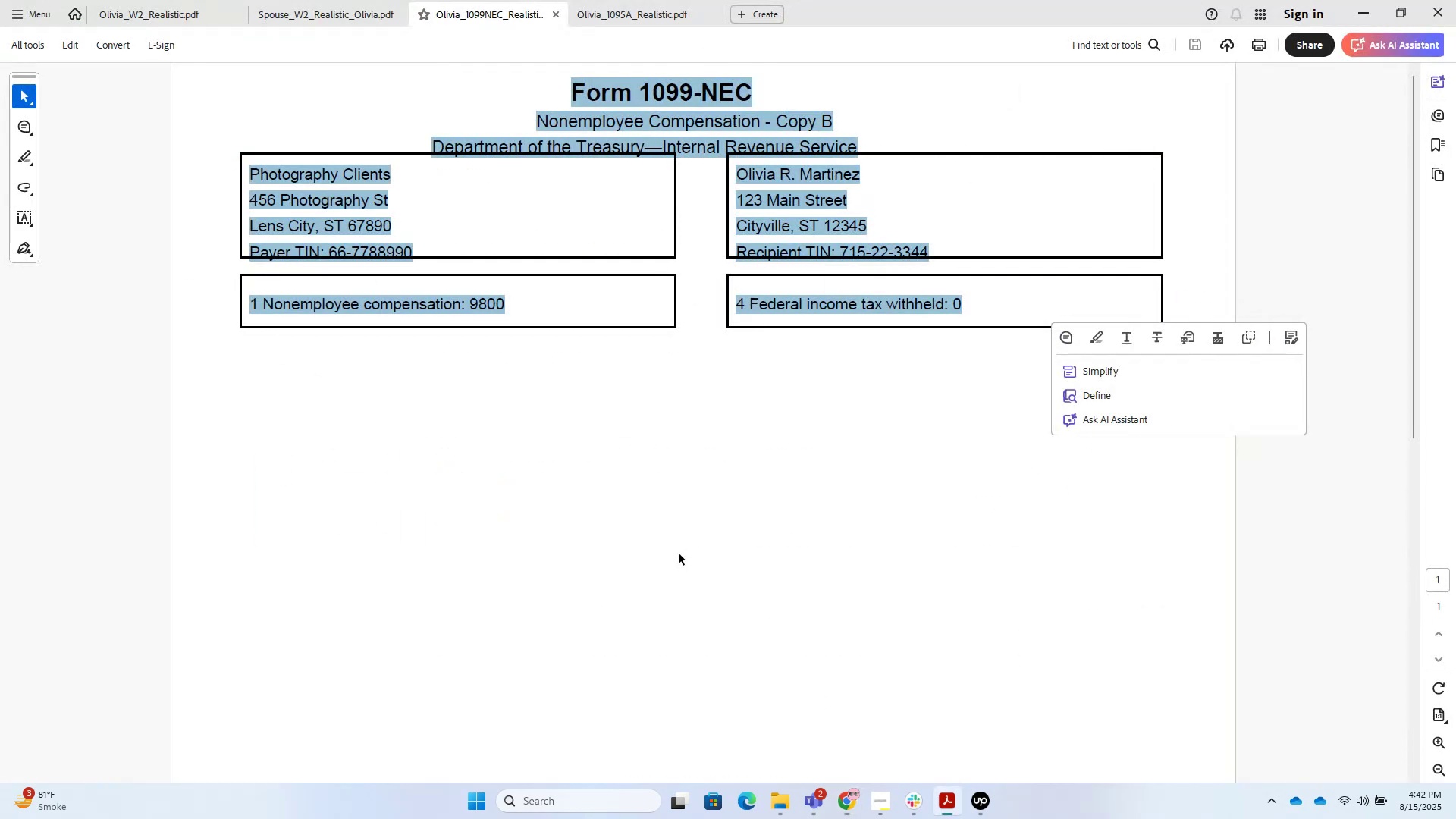 
key(Alt+AltLeft)
 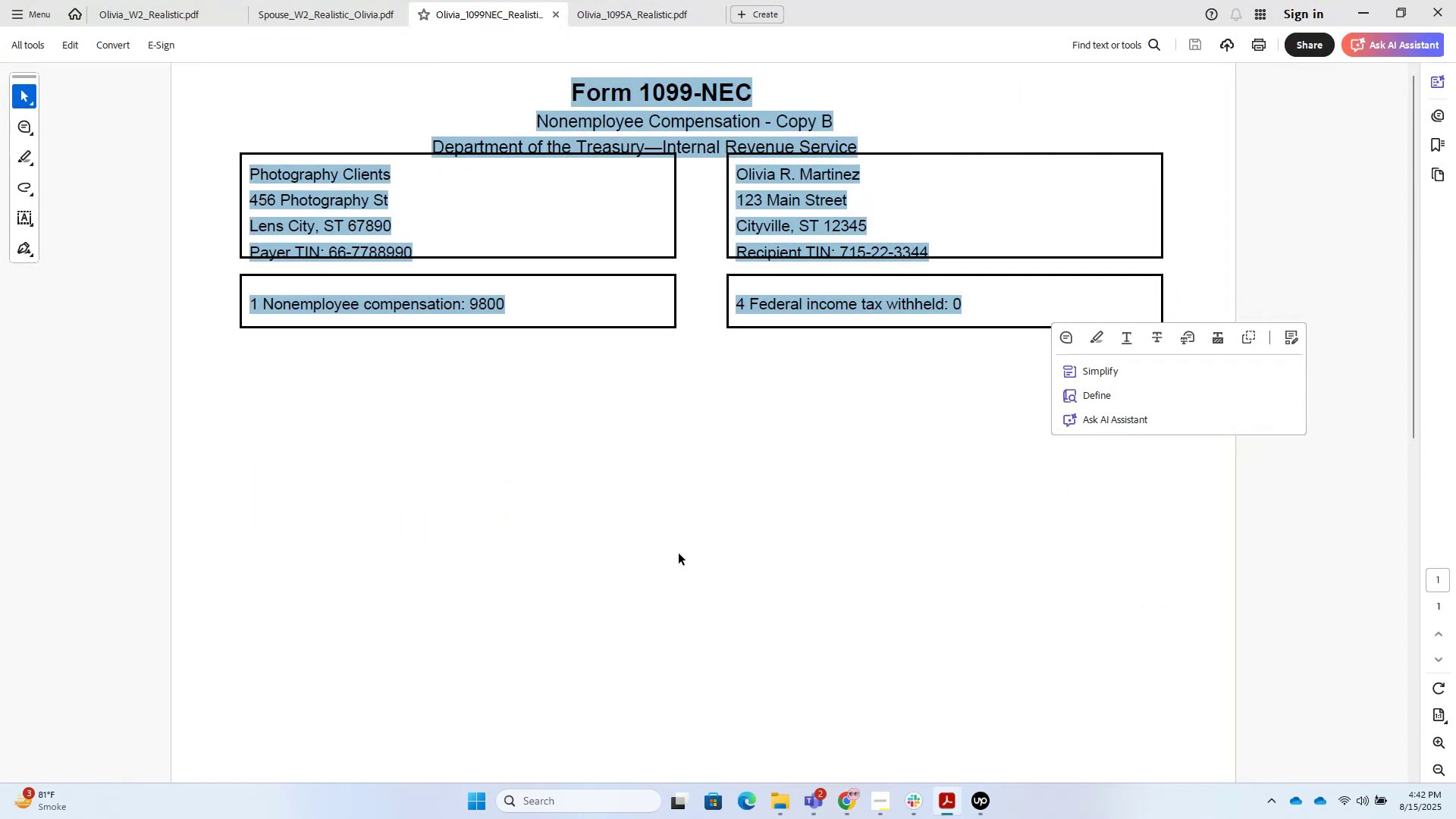 
key(Alt+Tab)
 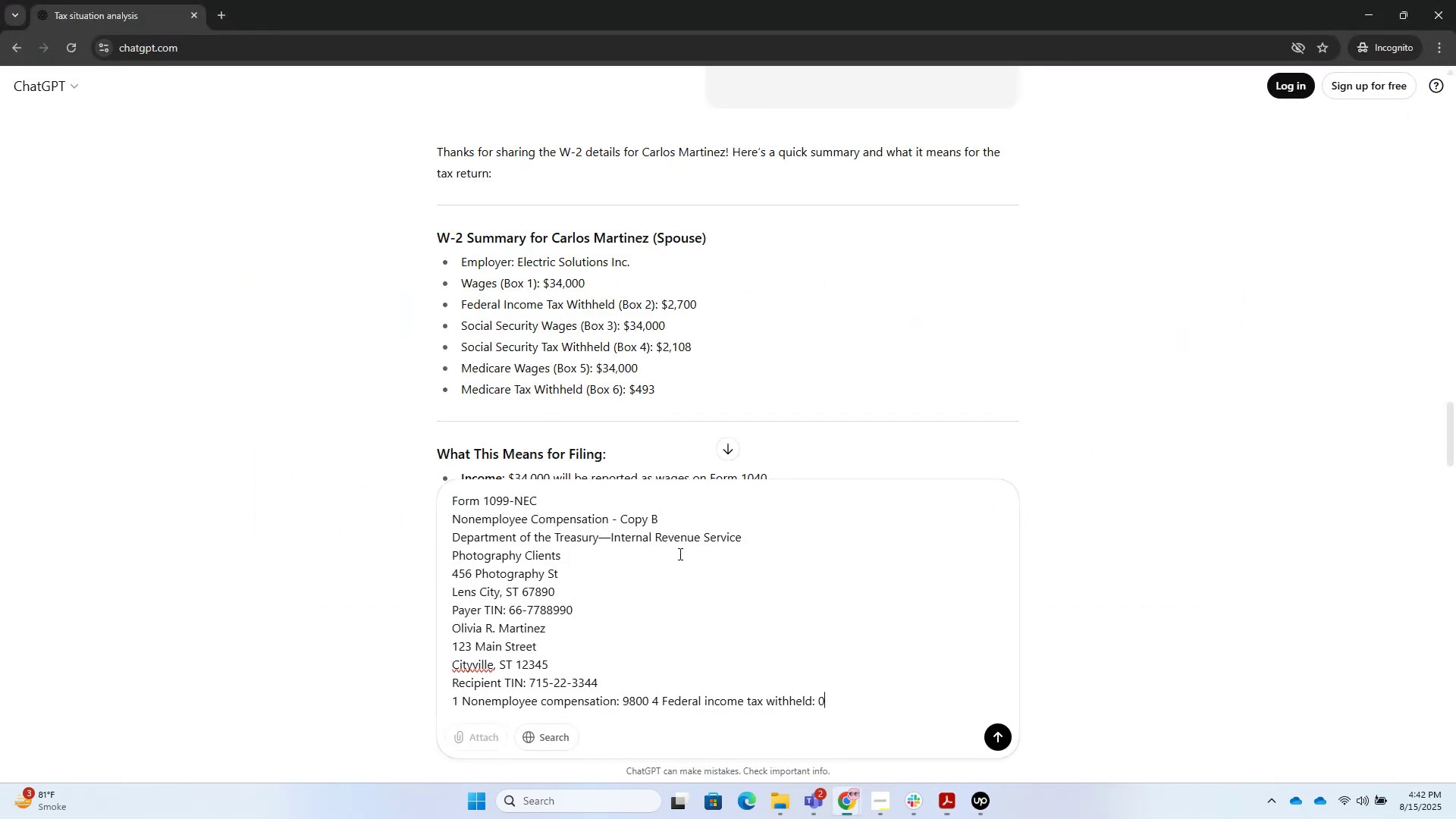 
key(NumpadEnter)
 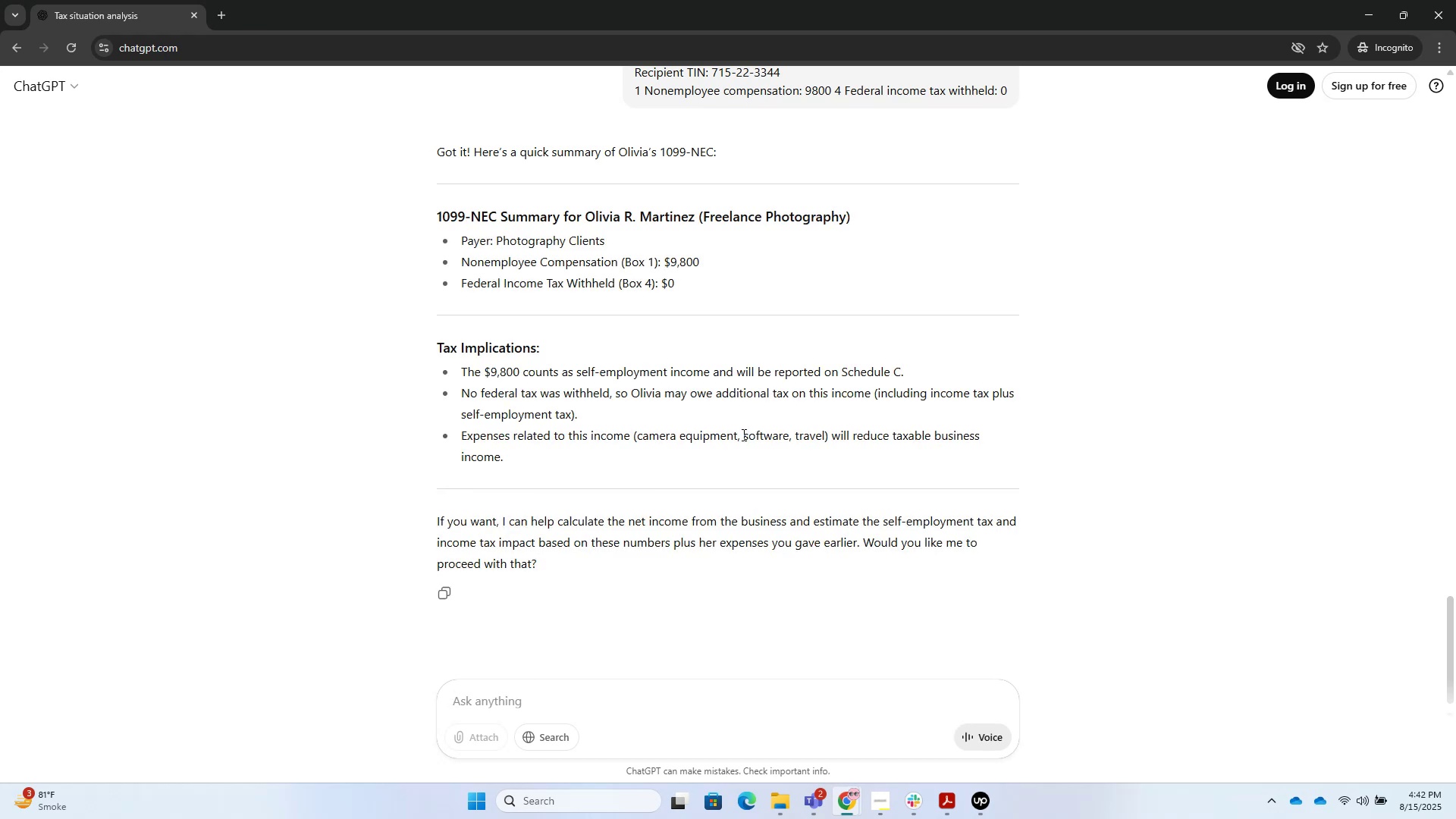 
wait(5.31)
 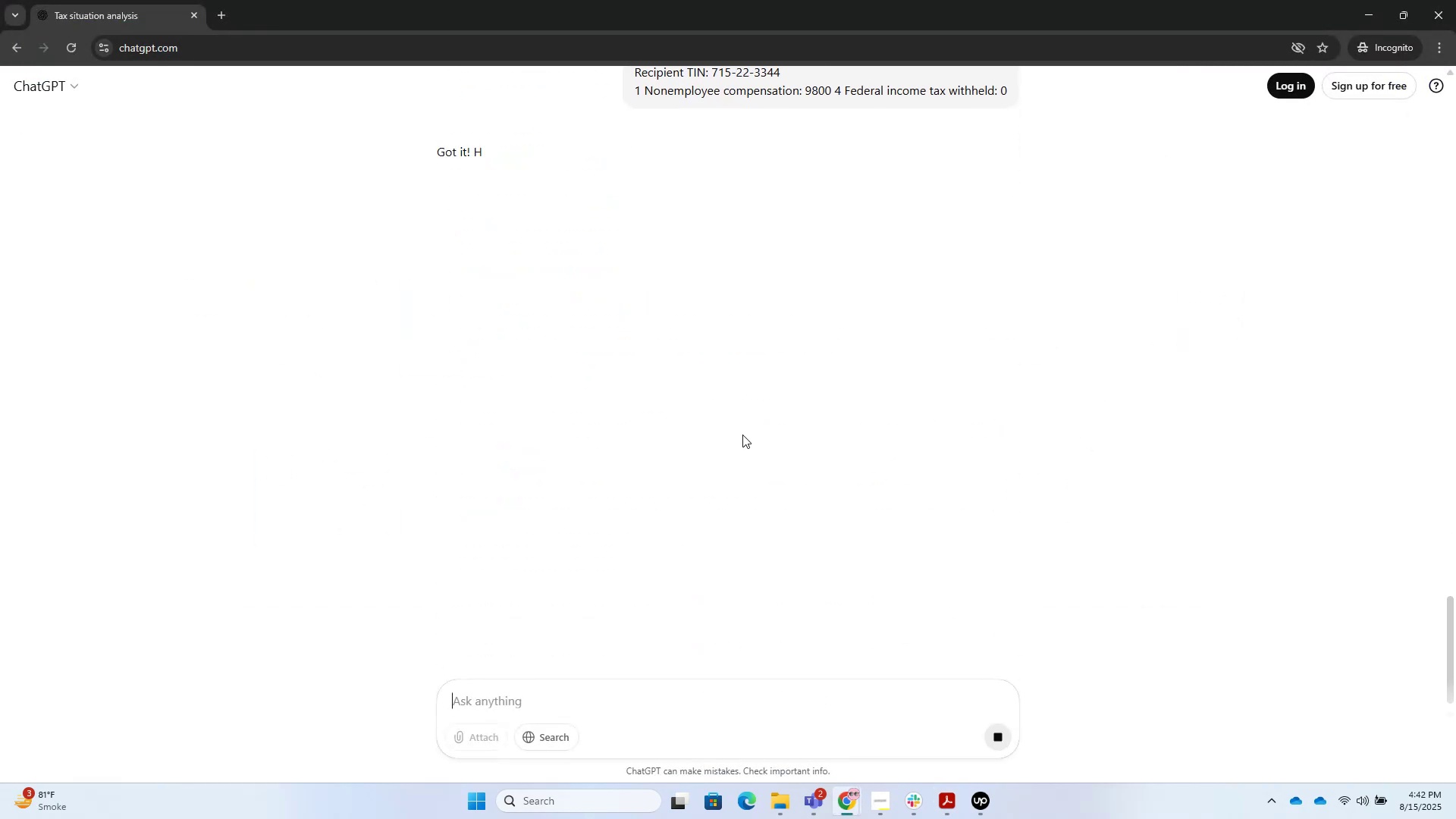 
scroll: coordinate [748, 381], scroll_direction: down, amount: 3.0
 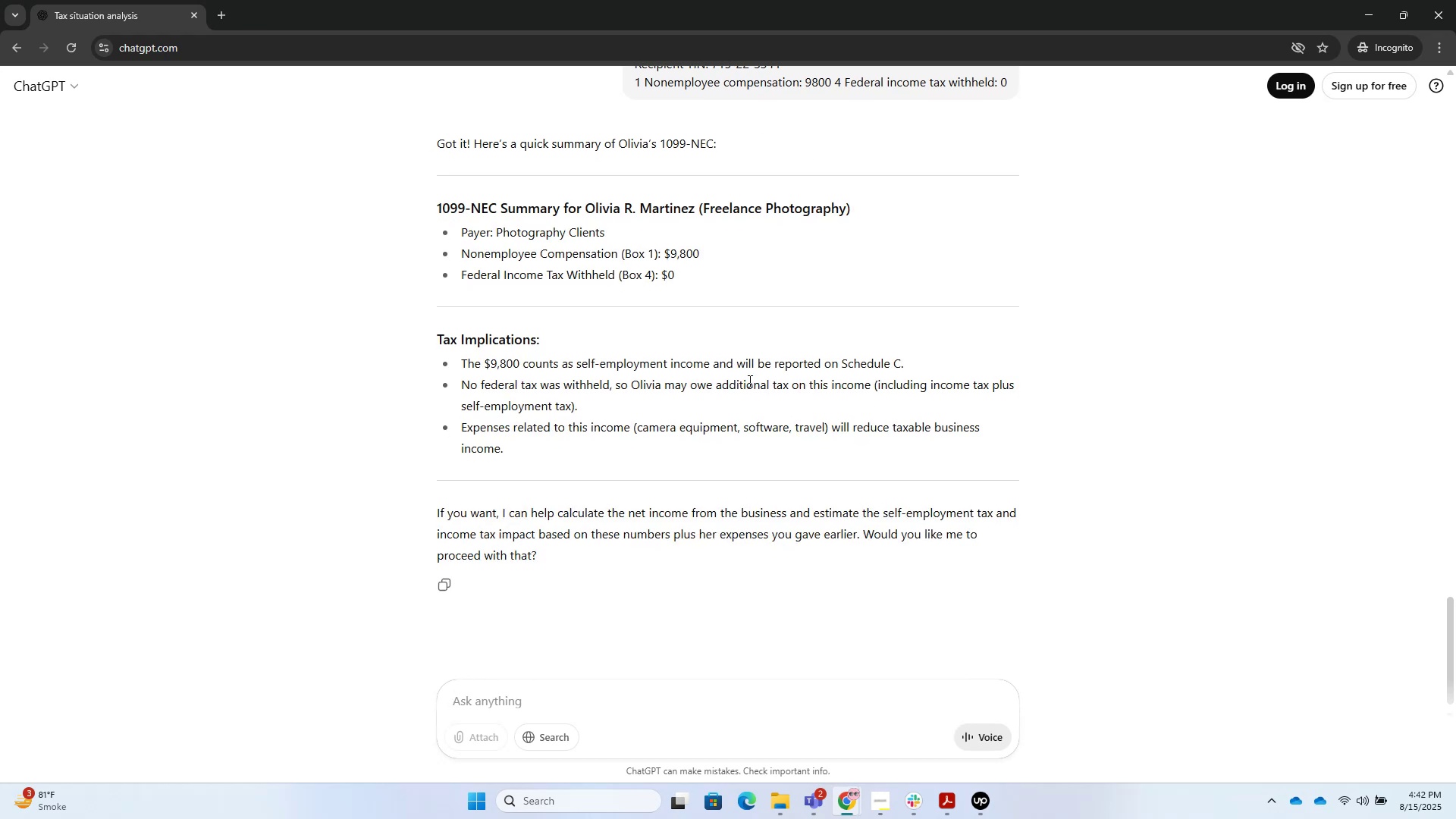 
key(Alt+AltLeft)
 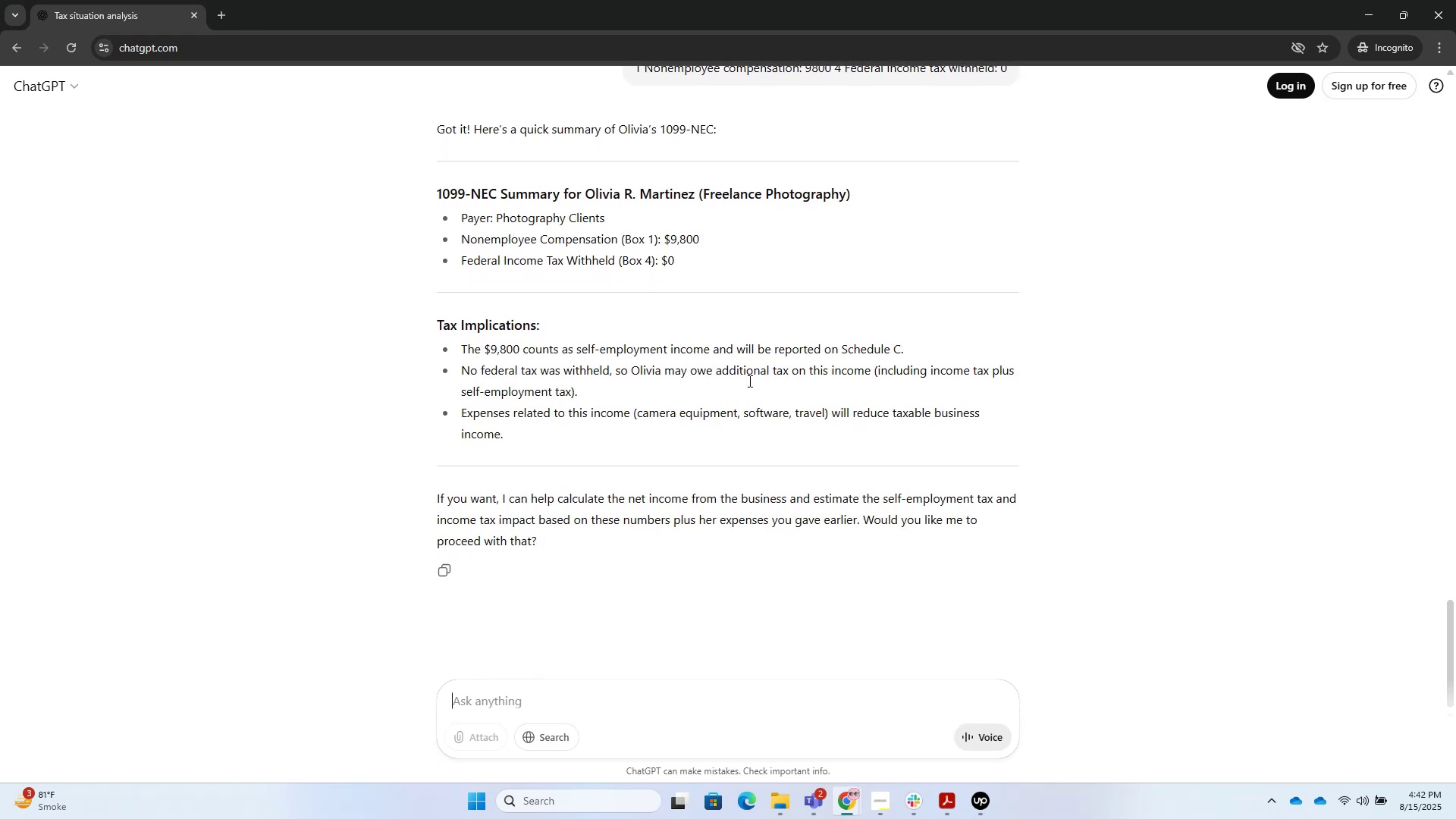 
key(Alt+Tab)
 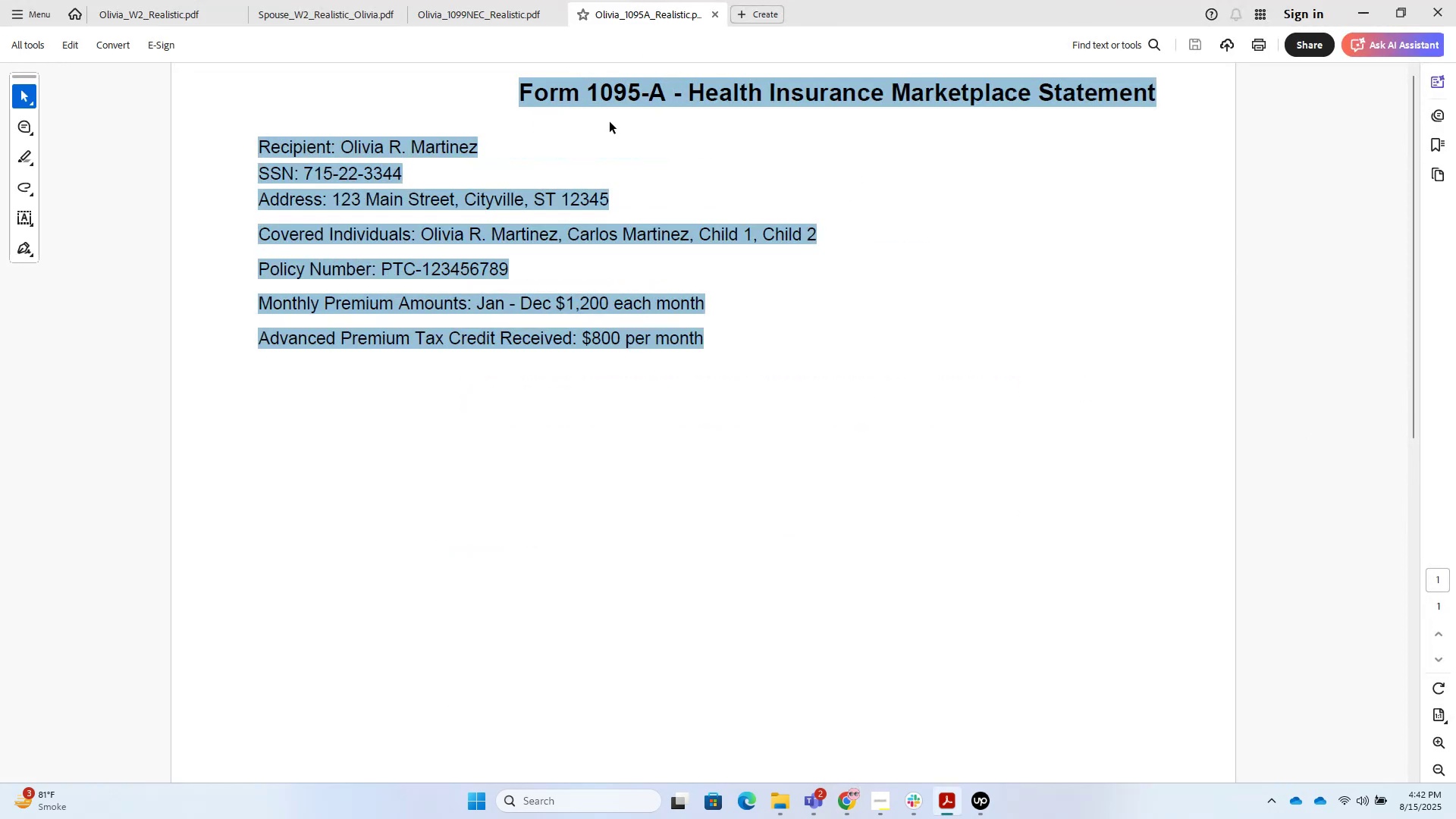 
left_click_drag(start_coordinate=[608, 176], to_coordinate=[601, 168])
 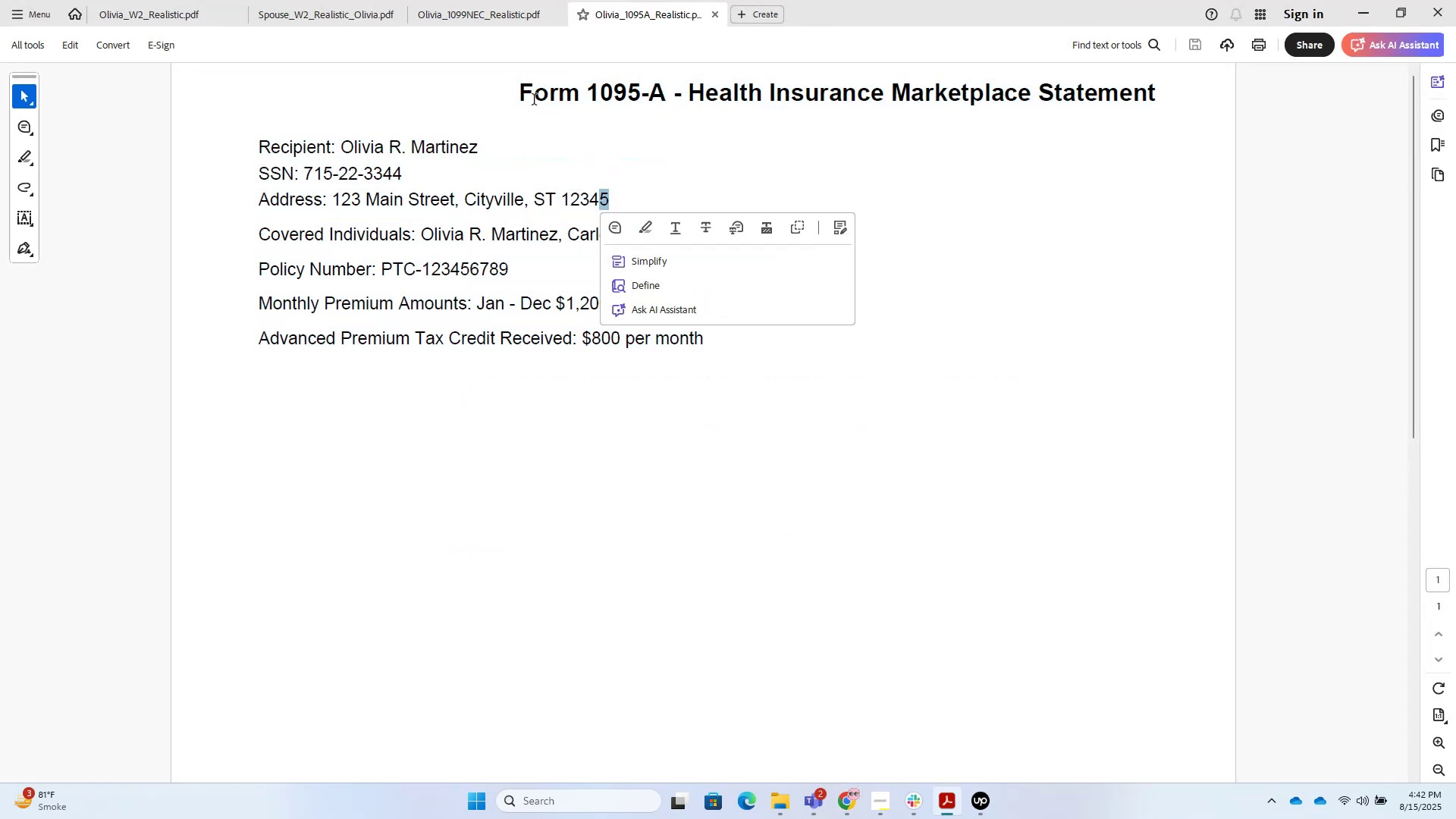 
left_click_drag(start_coordinate=[519, 86], to_coordinate=[777, 386])
 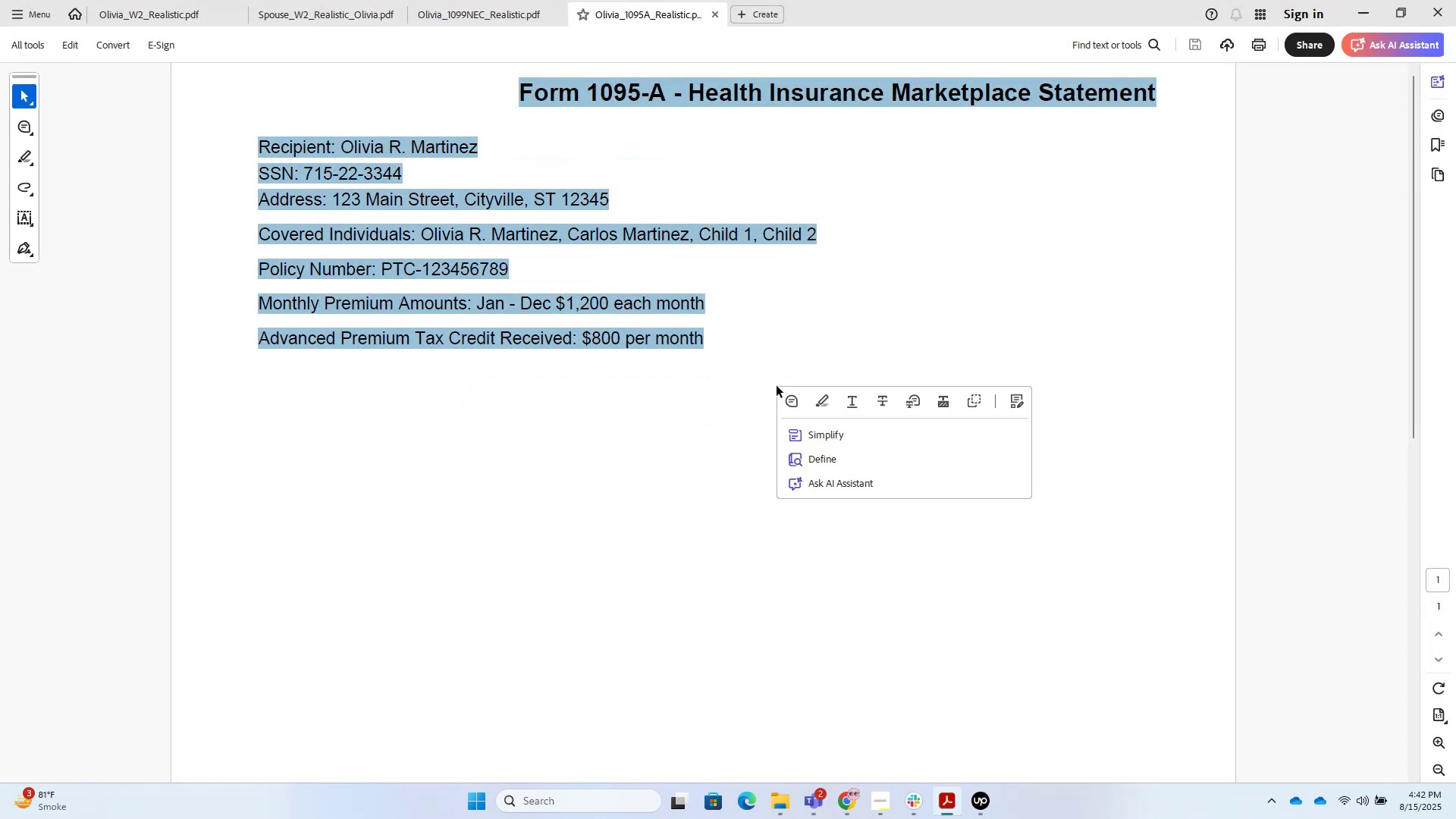 
key(Control+C)
 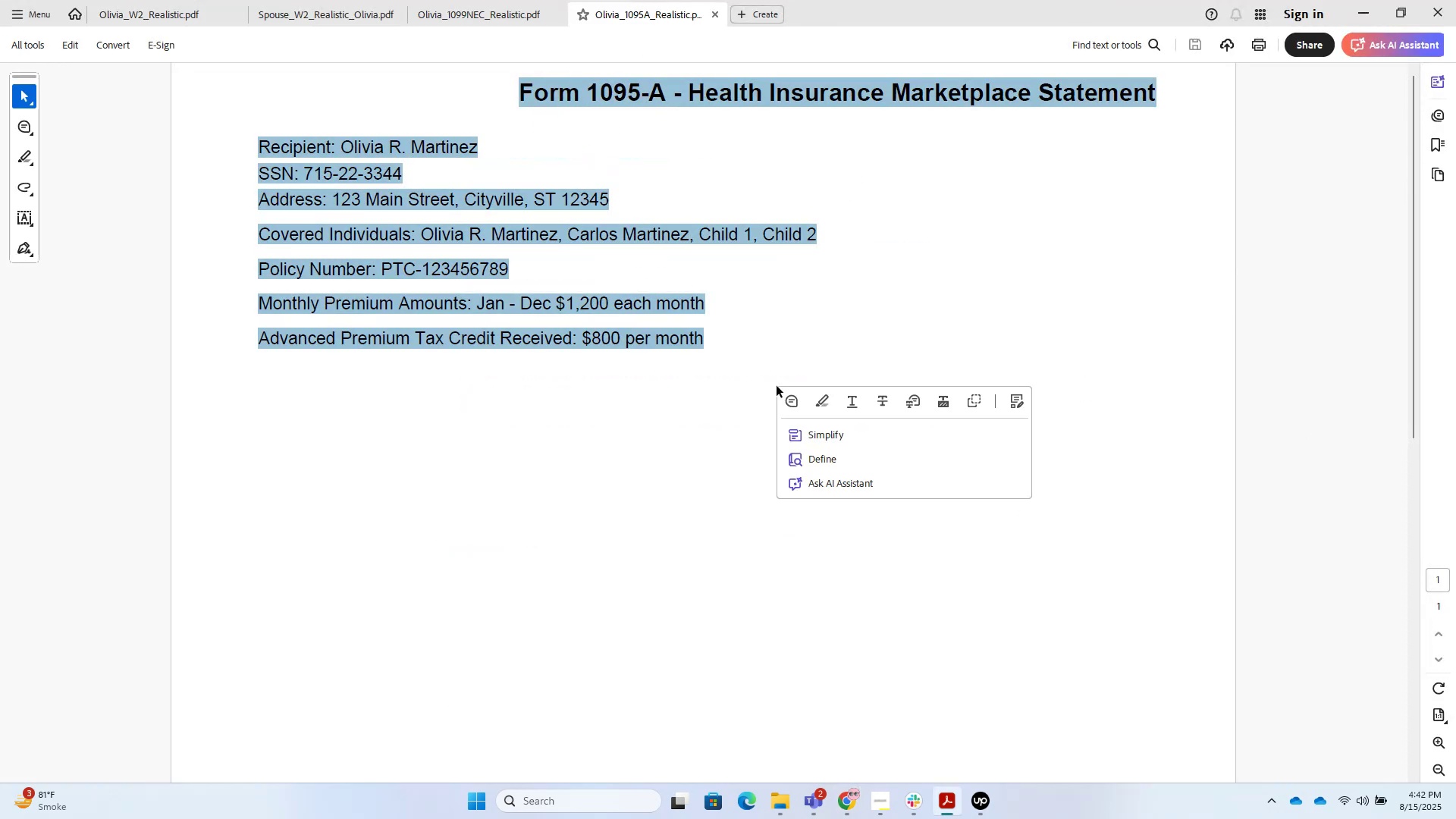 
key(Control+C)
 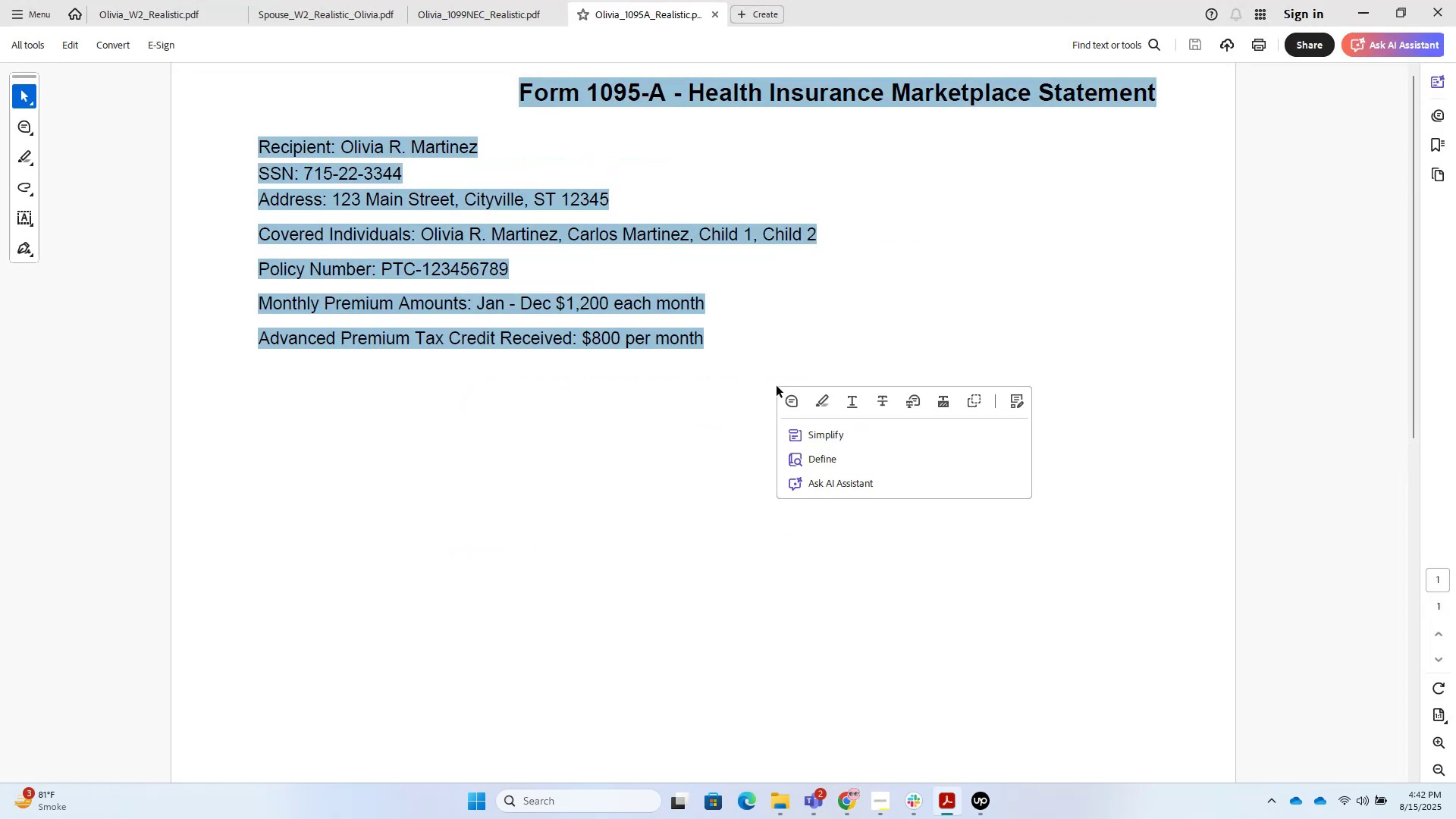 
key(Alt+Tab)
 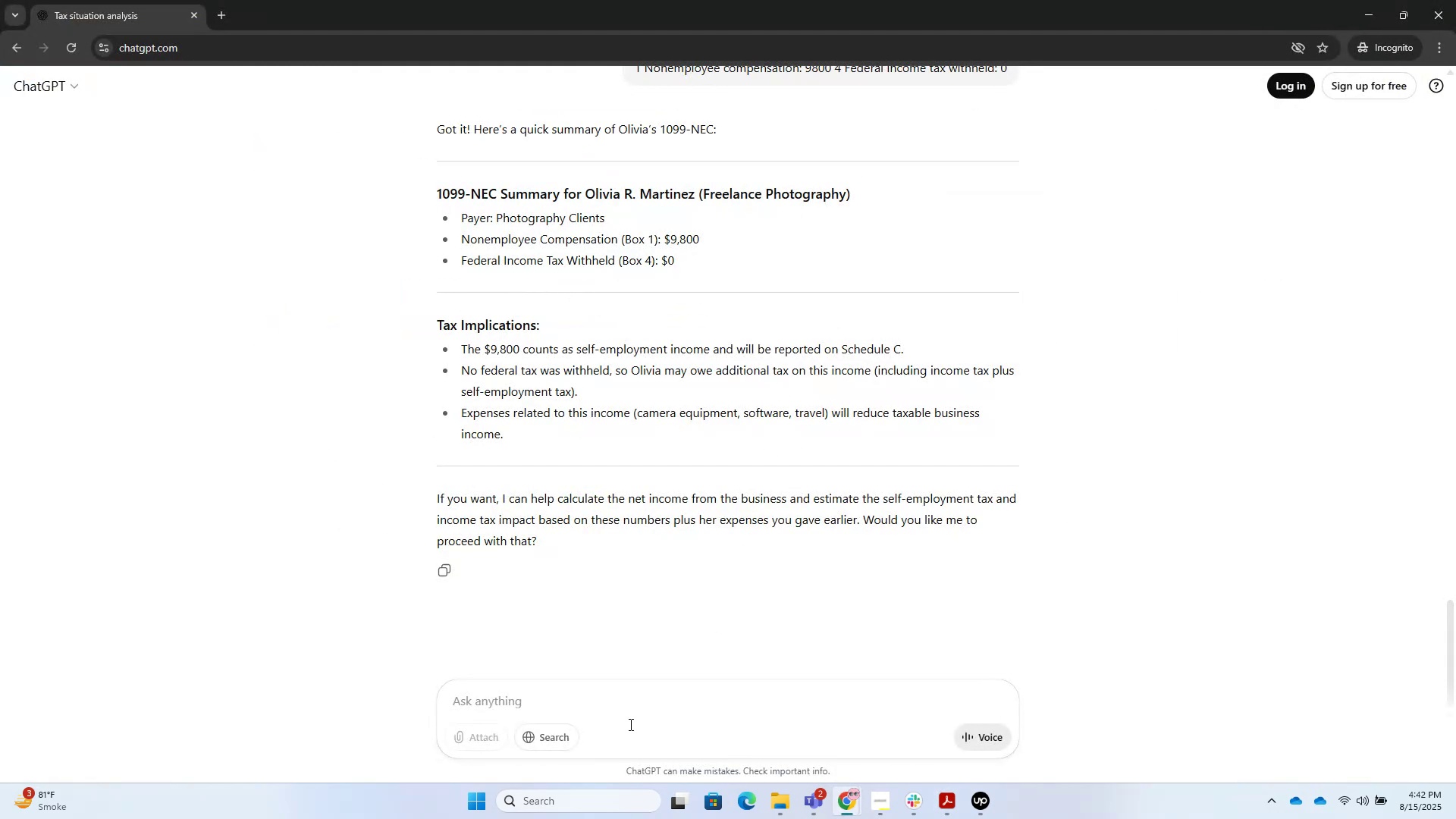 
left_click([620, 679])
 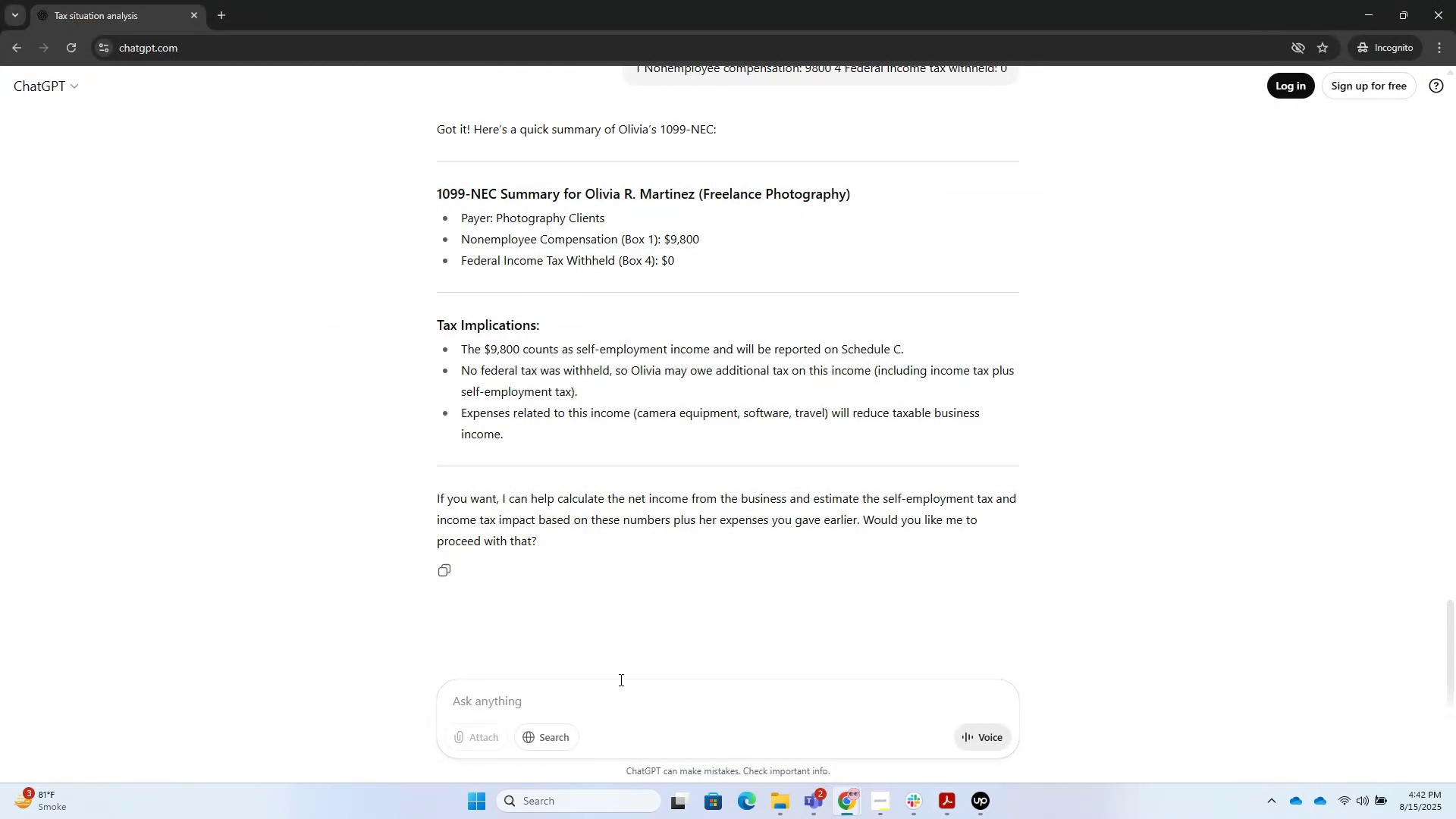 
key(Control+V)
 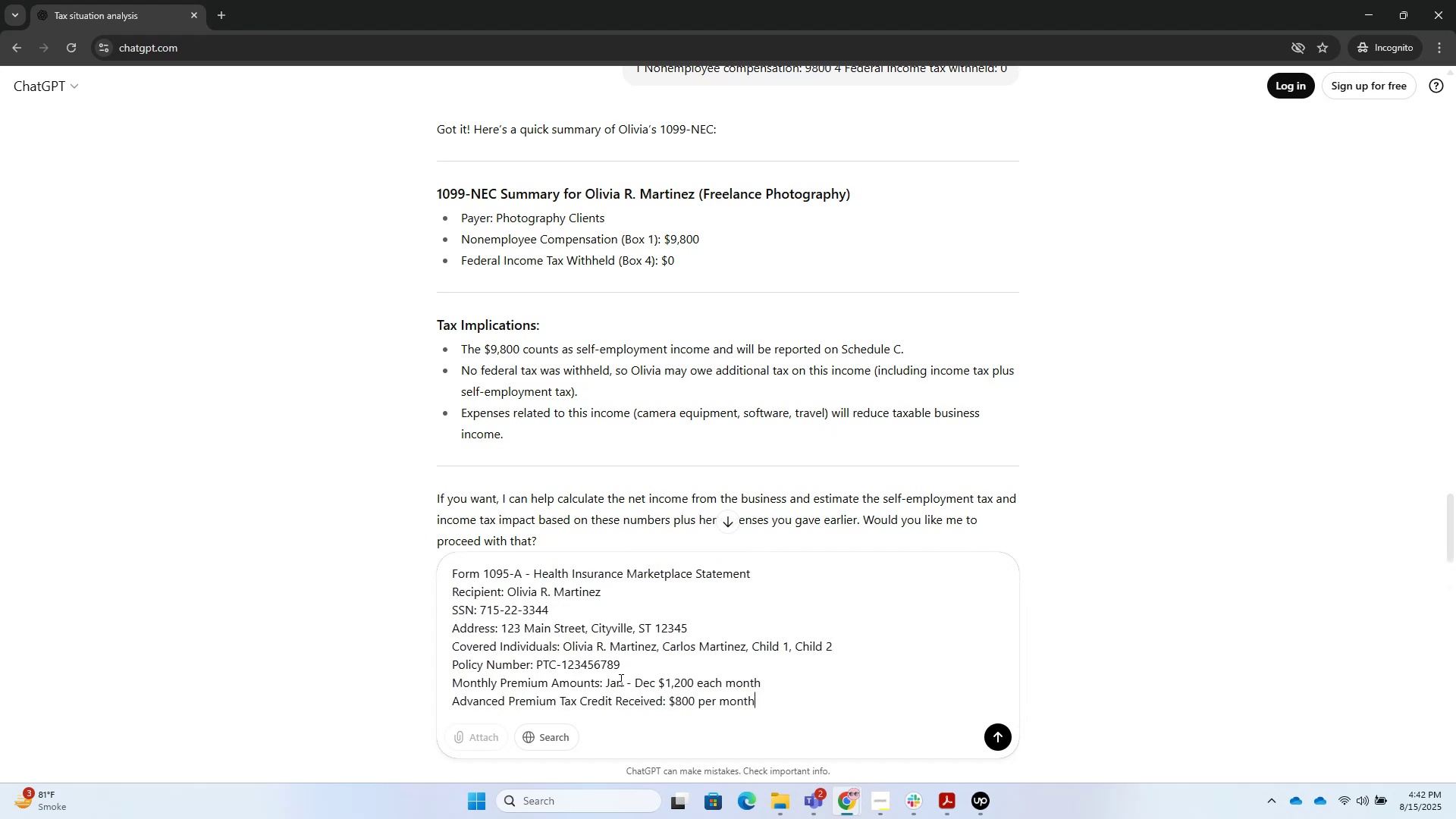 
key(NumpadEnter)
 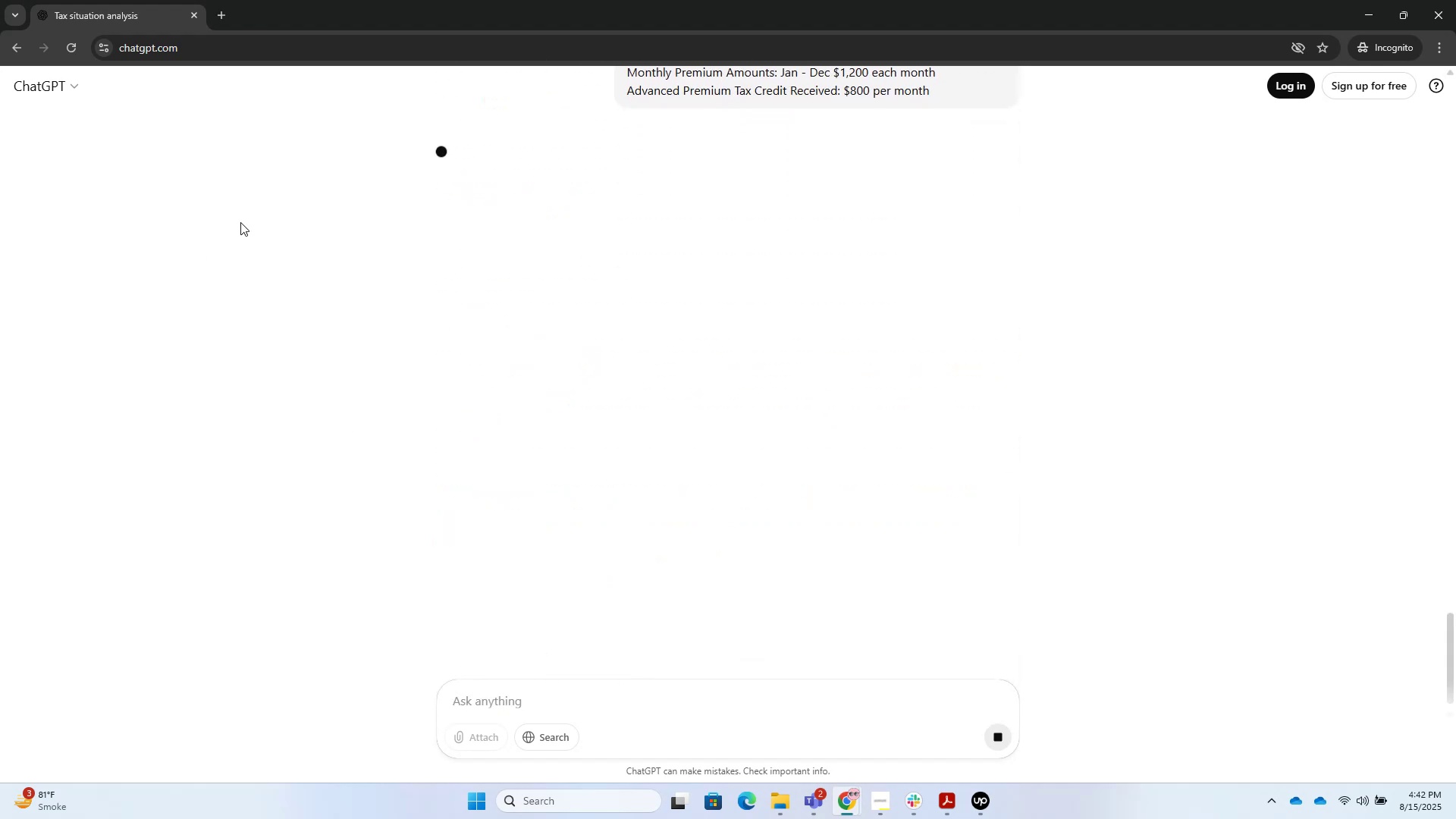 
key(Alt+Tab)
 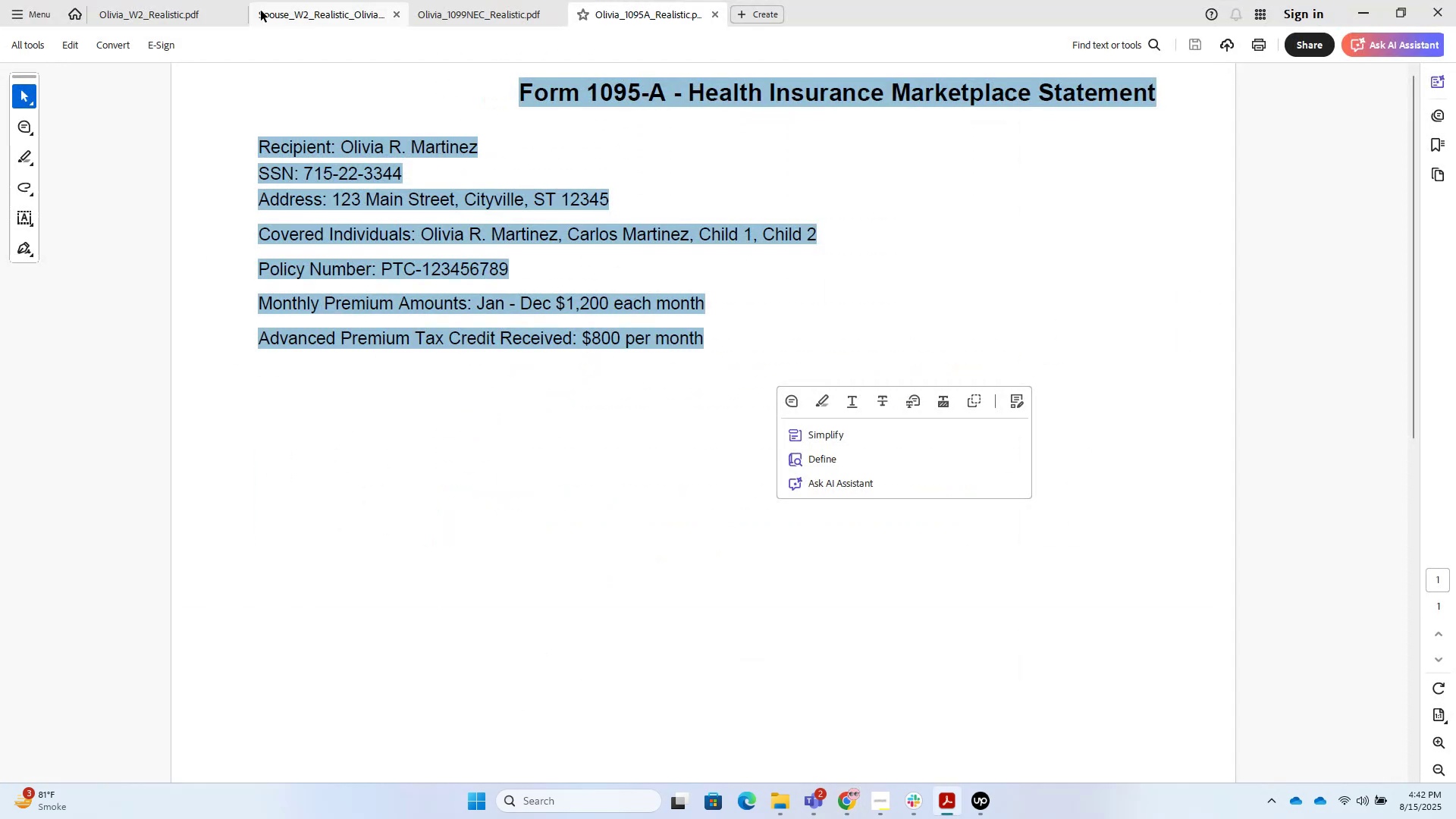 
left_click([143, 11])
 